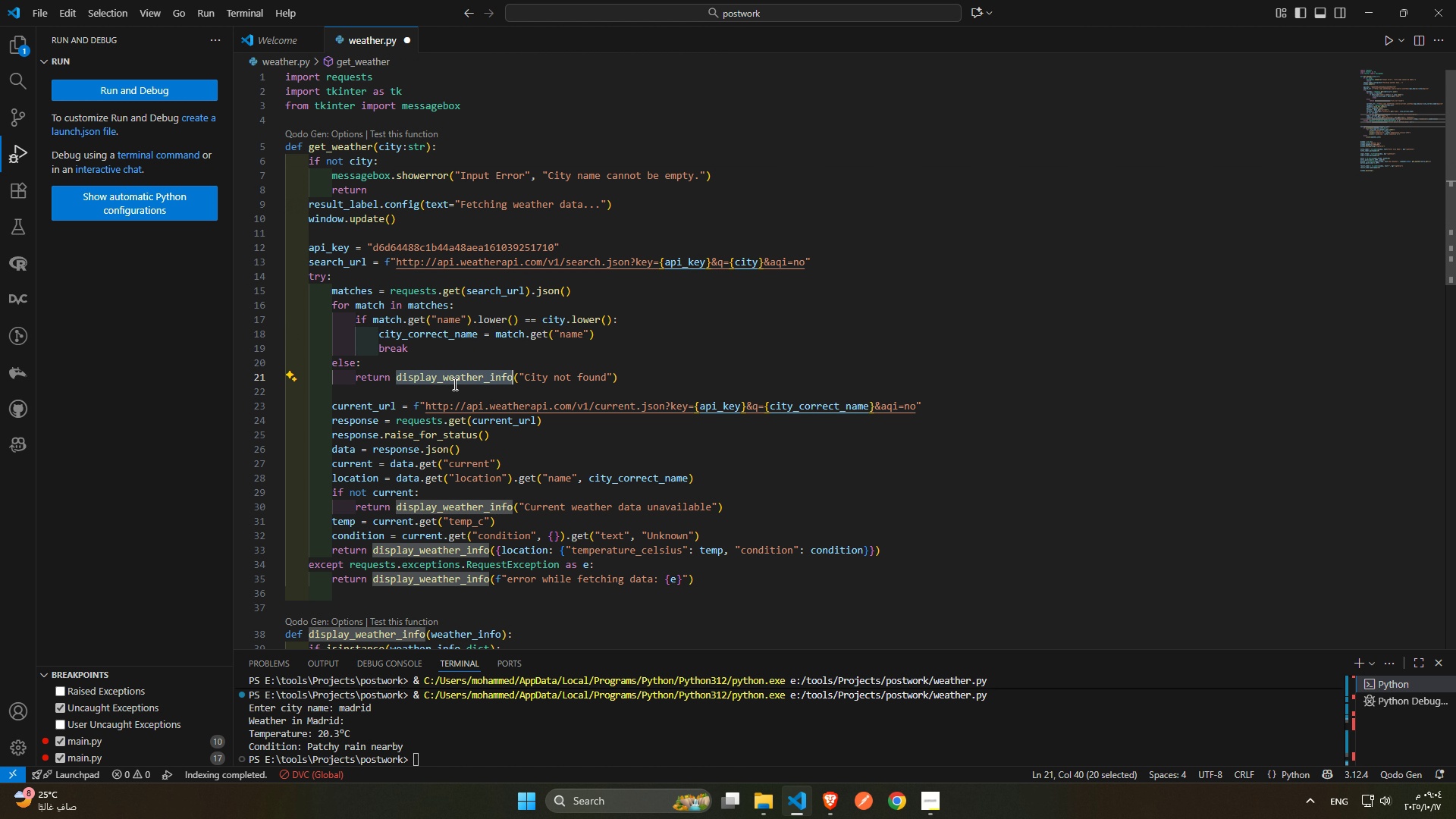 
key(Control+V)
 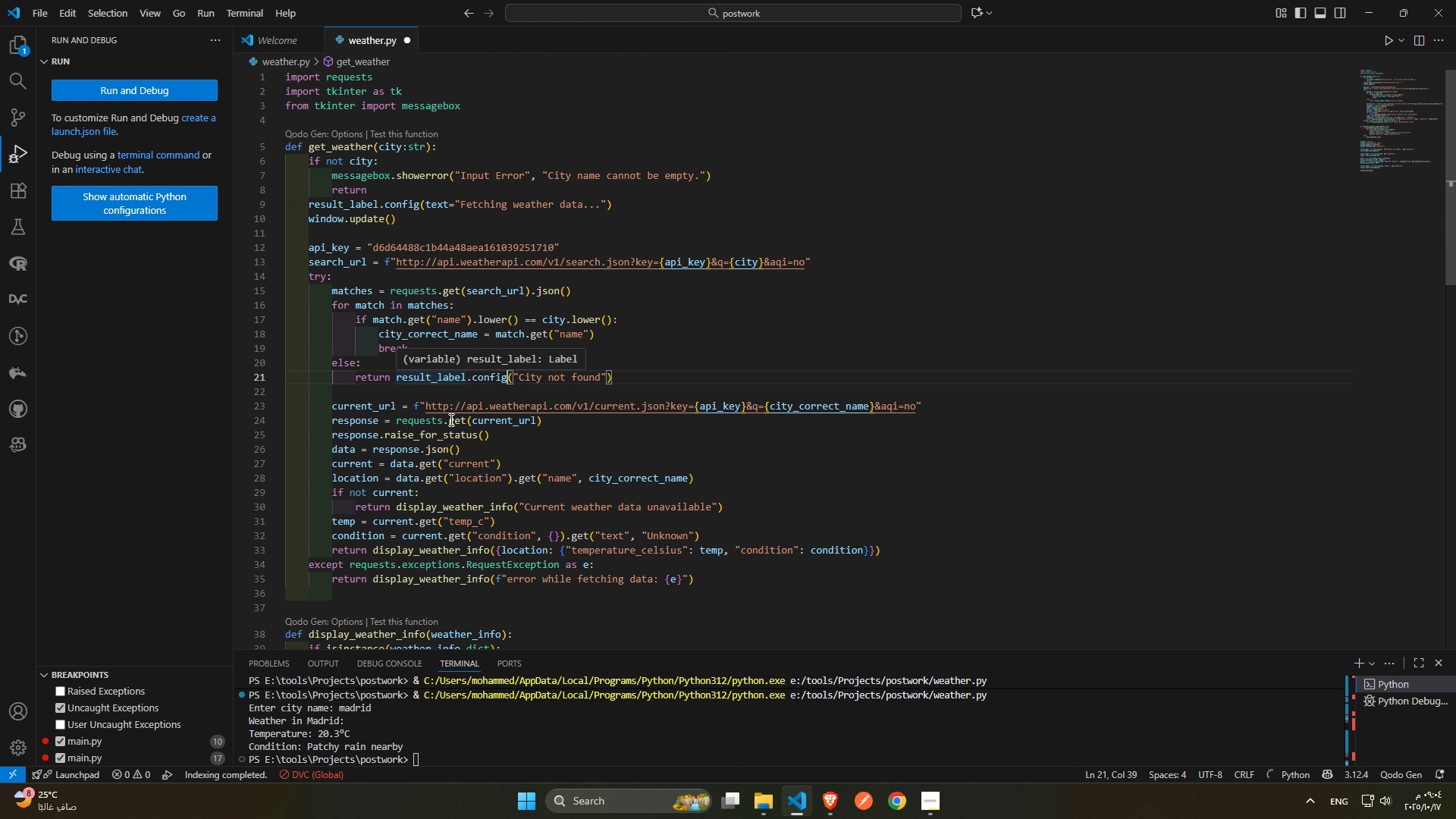 
scroll: coordinate [454, 473], scroll_direction: down, amount: 3.0
 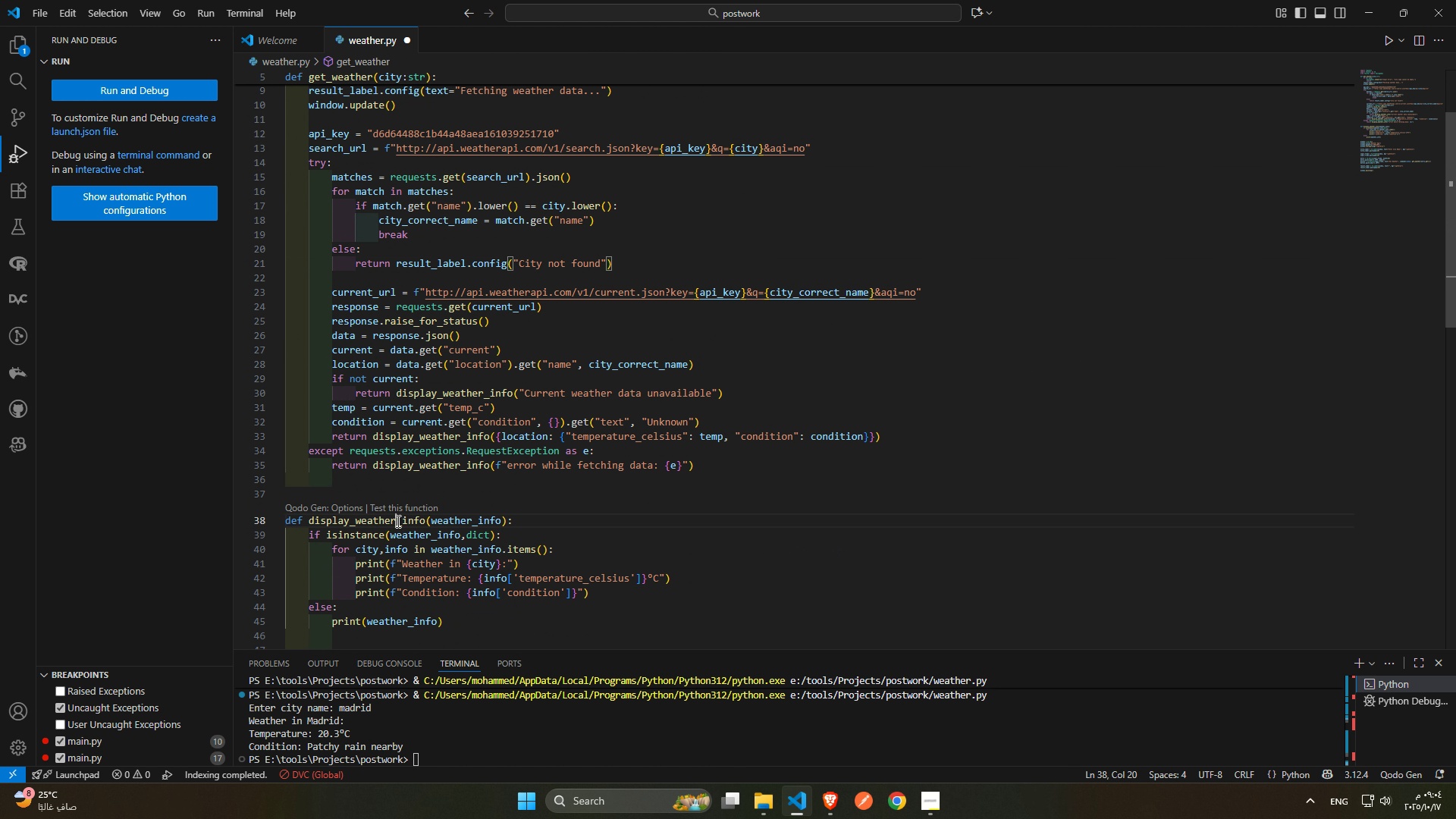 
double_click([397, 521])
 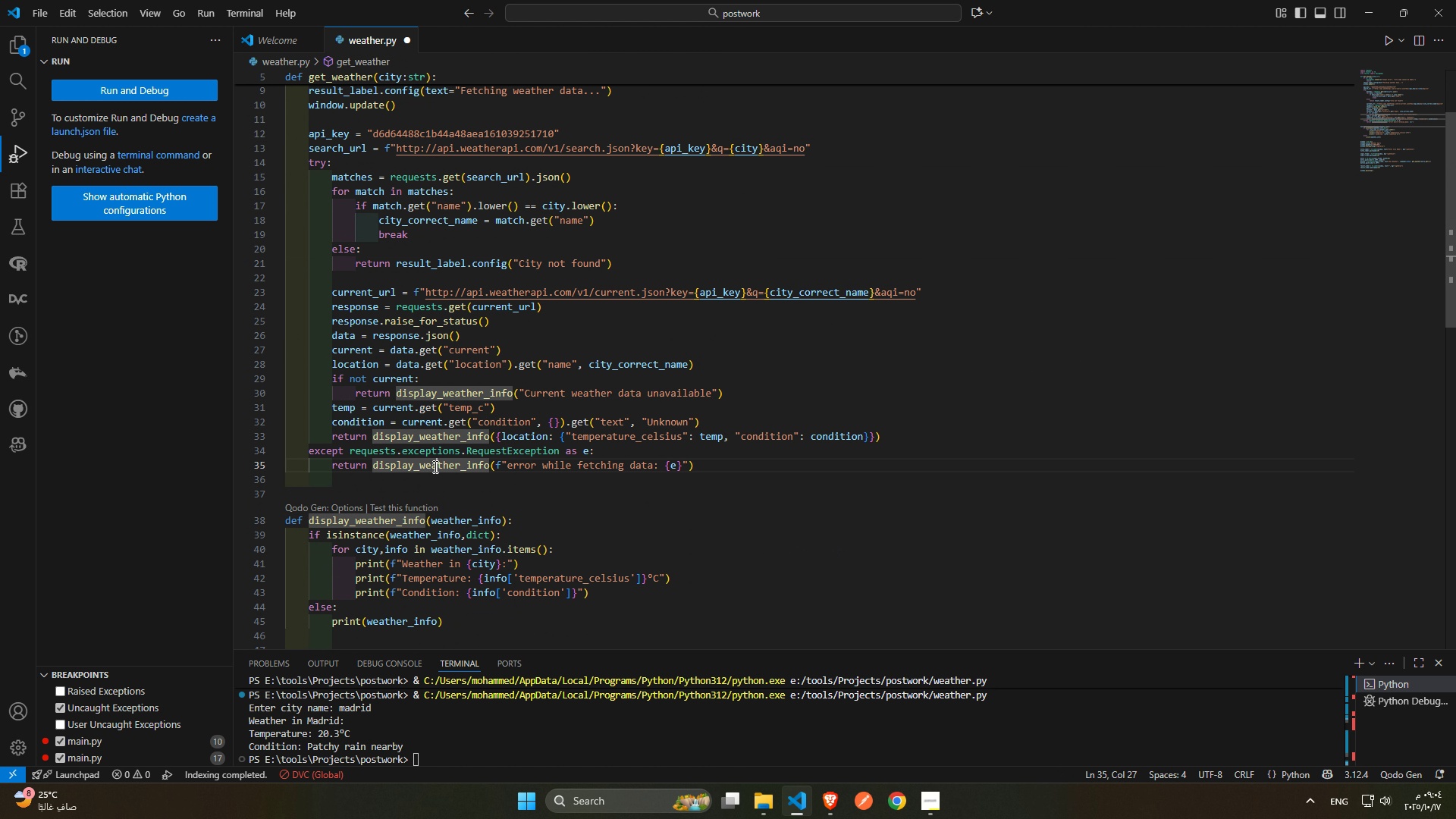 
double_click([434, 461])
 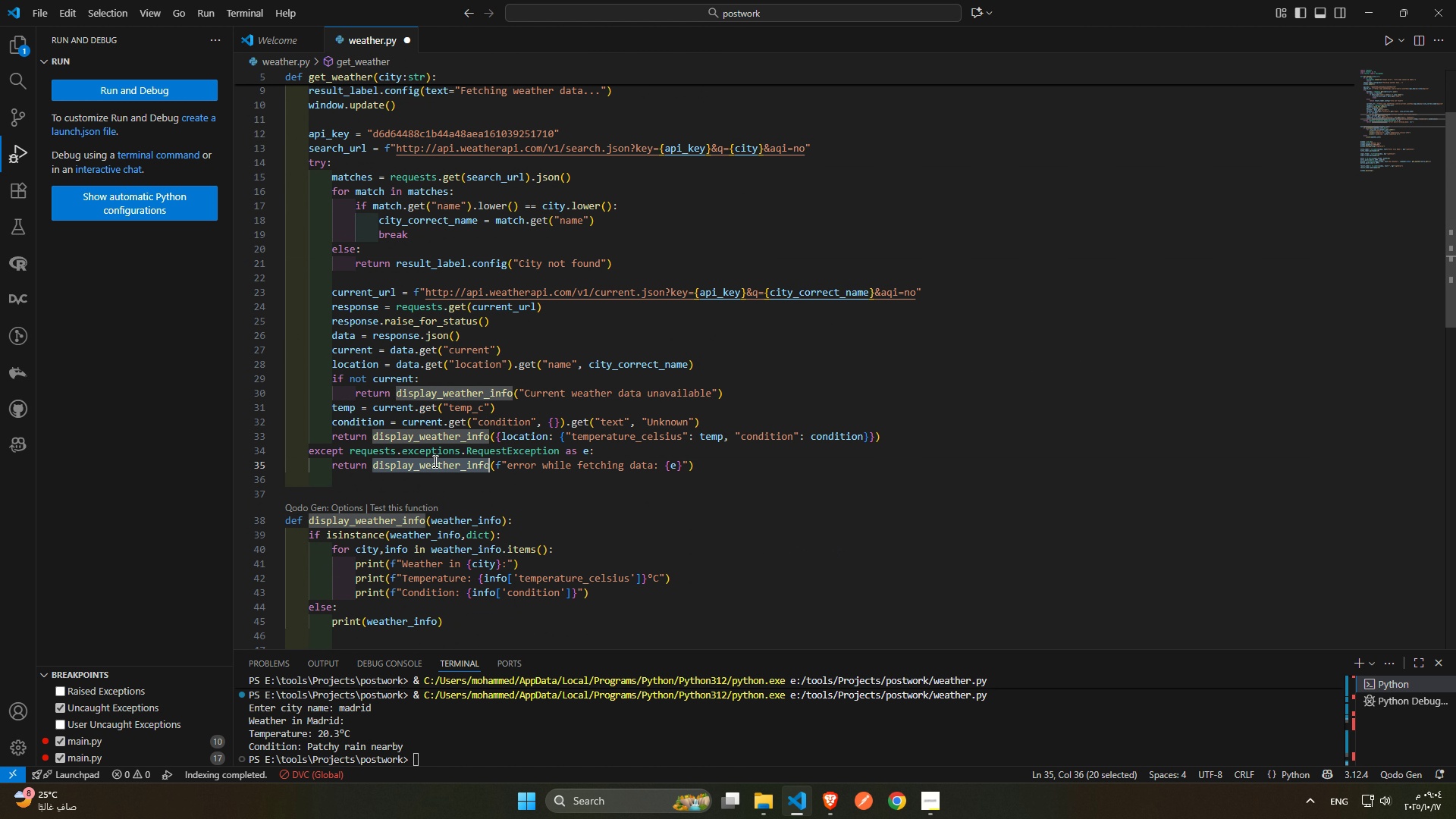 
triple_click([434, 461])
 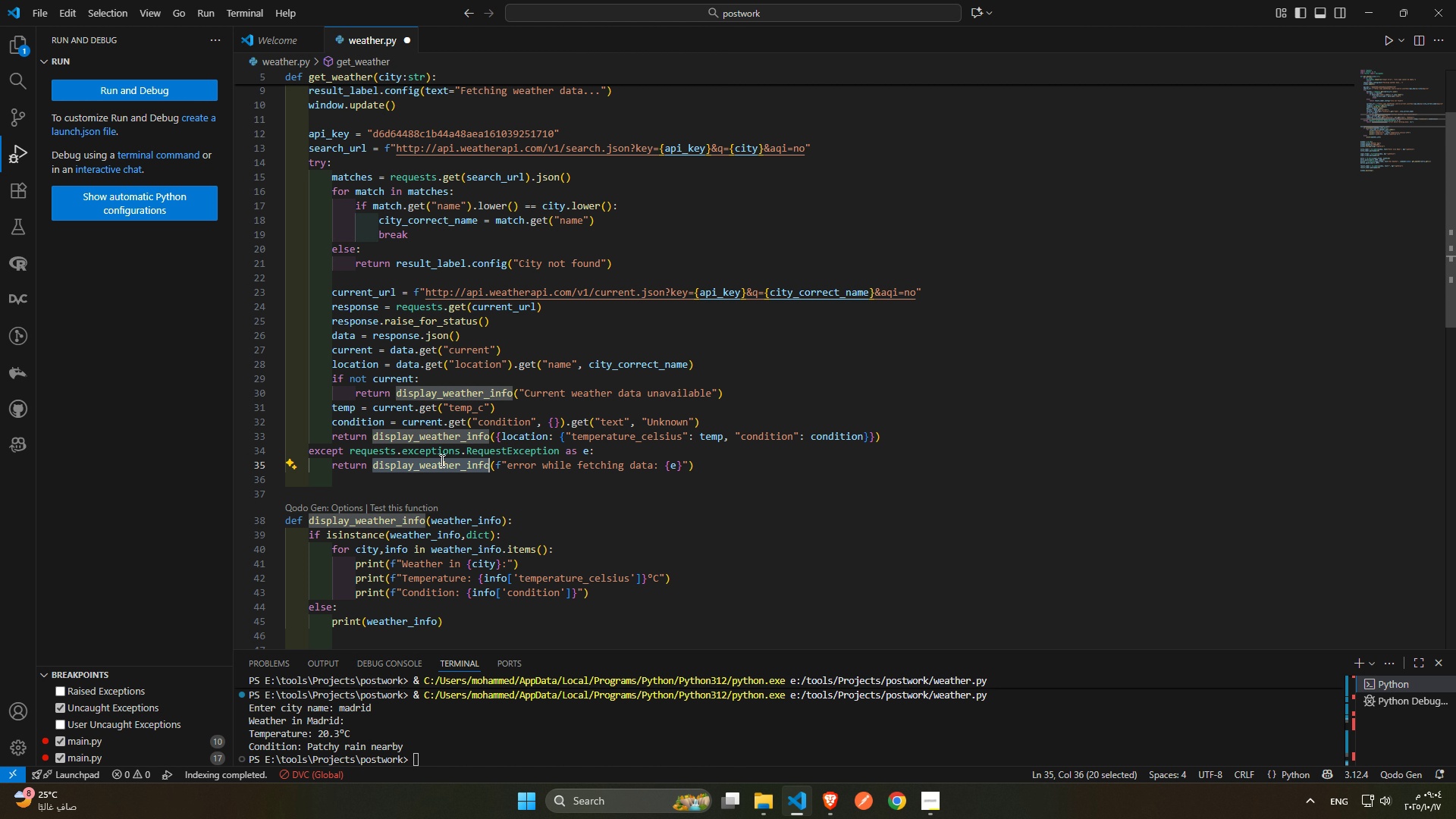 
key(Control+ControlLeft)
 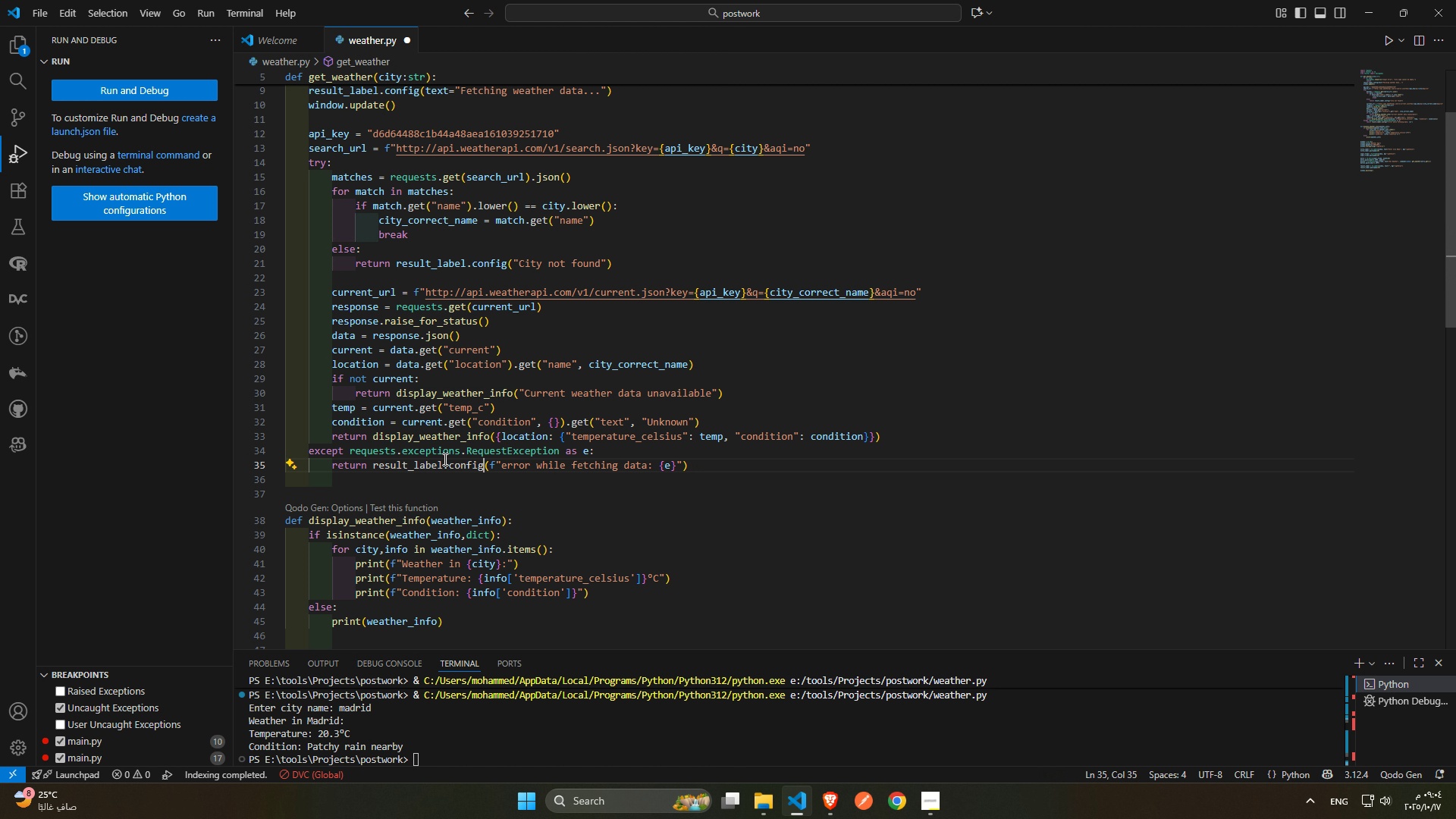 
key(Control+V)
 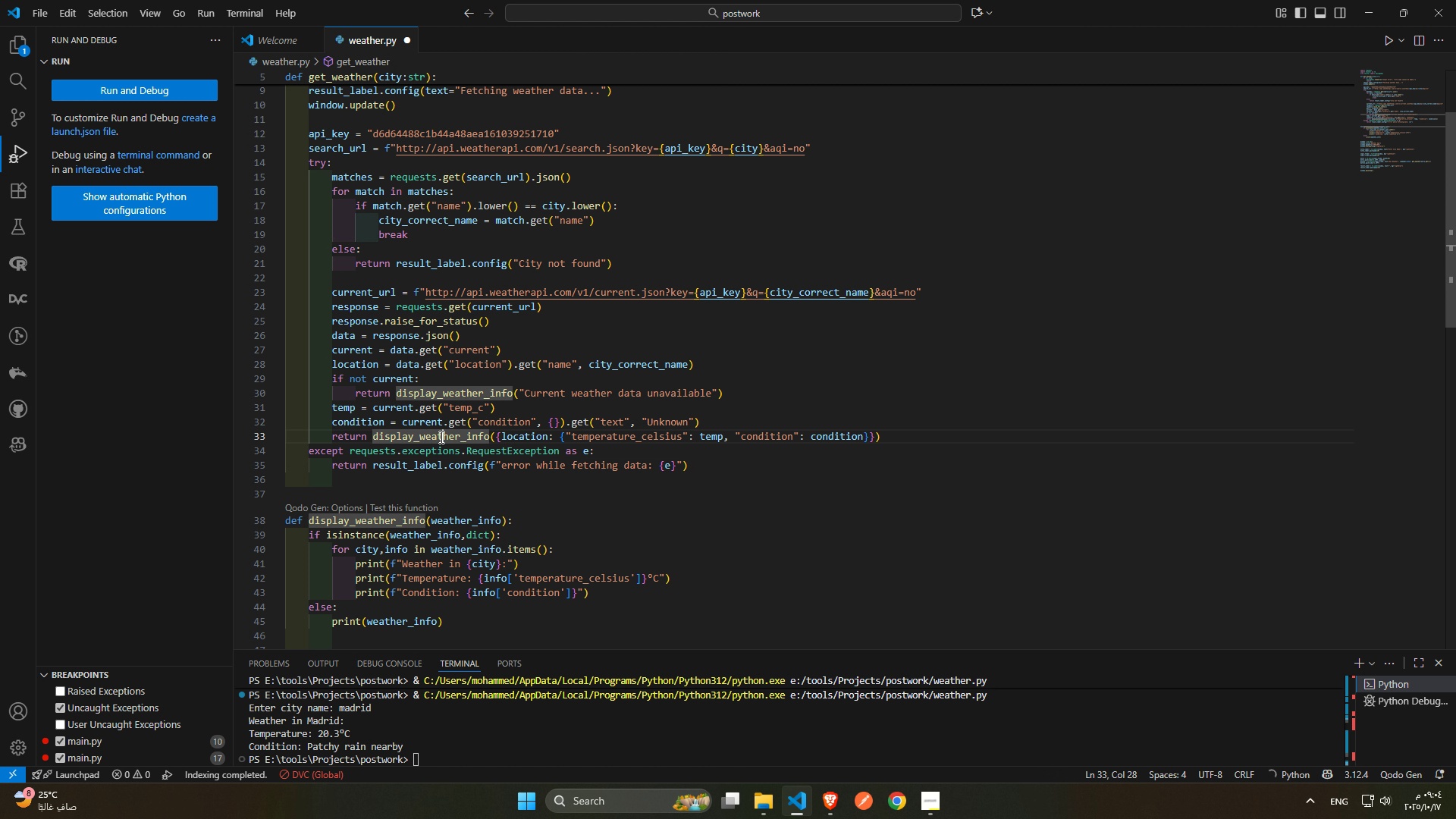 
double_click([440, 437])
 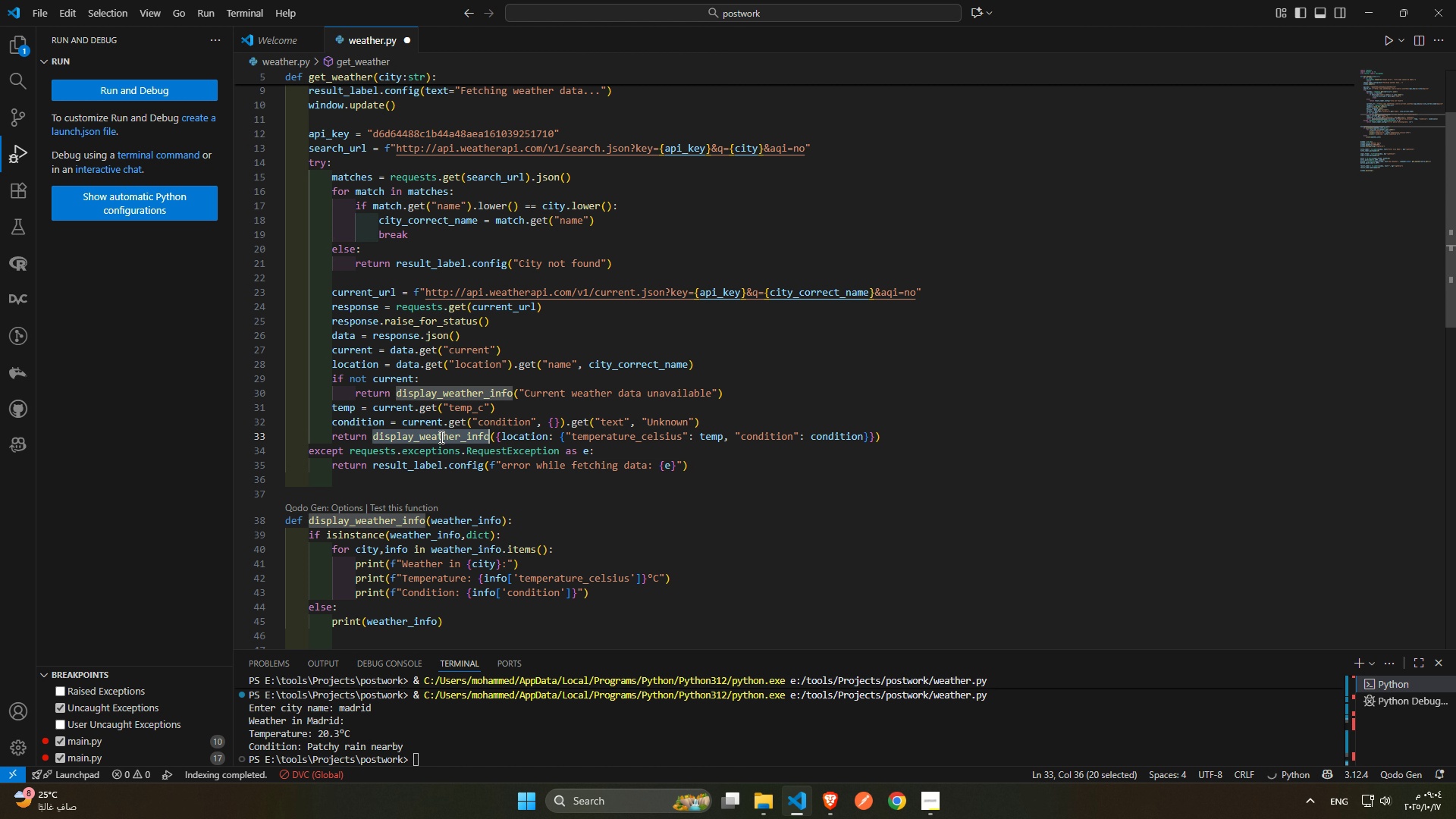 
key(Control+ControlLeft)
 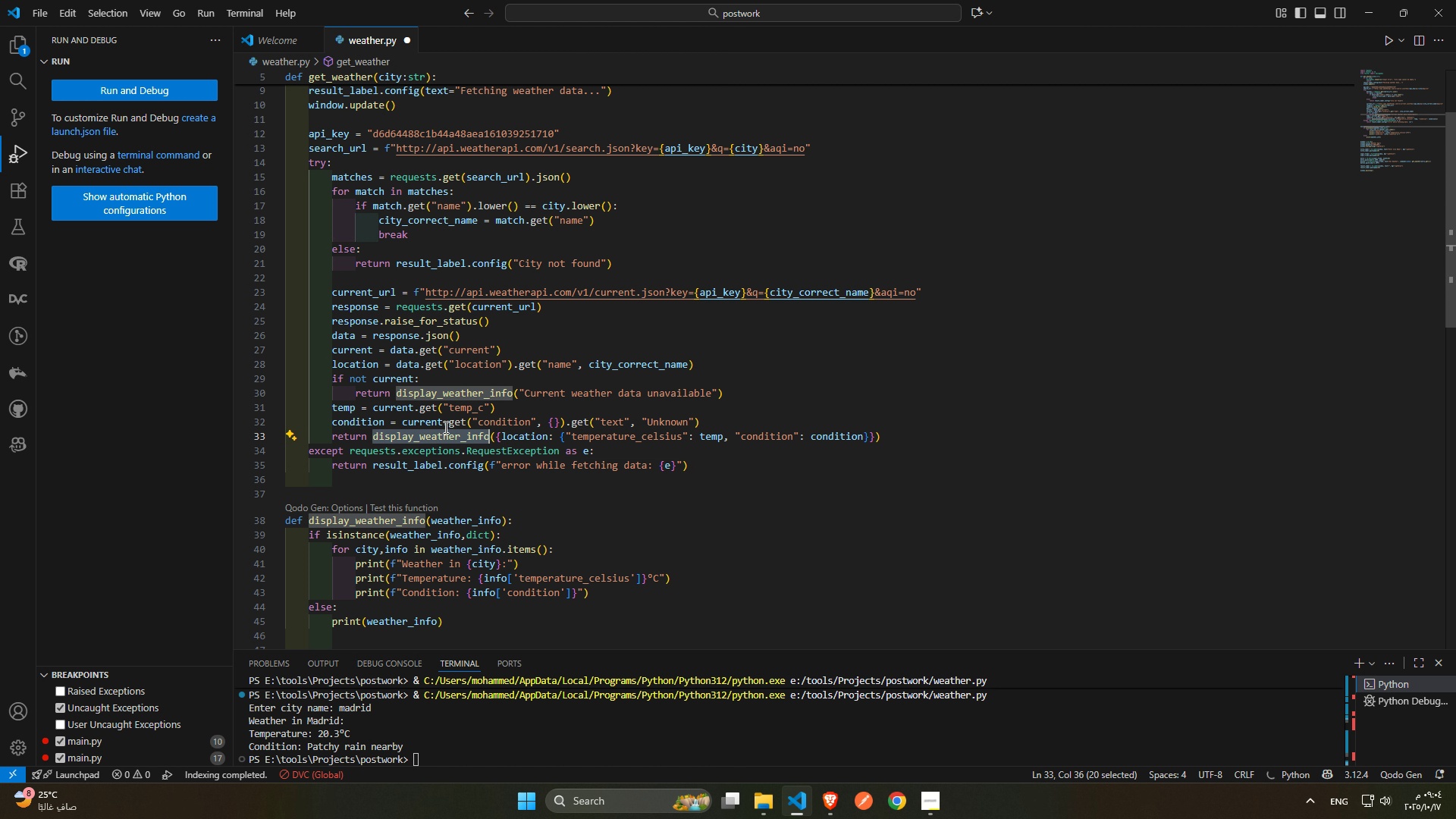 
key(Control+V)
 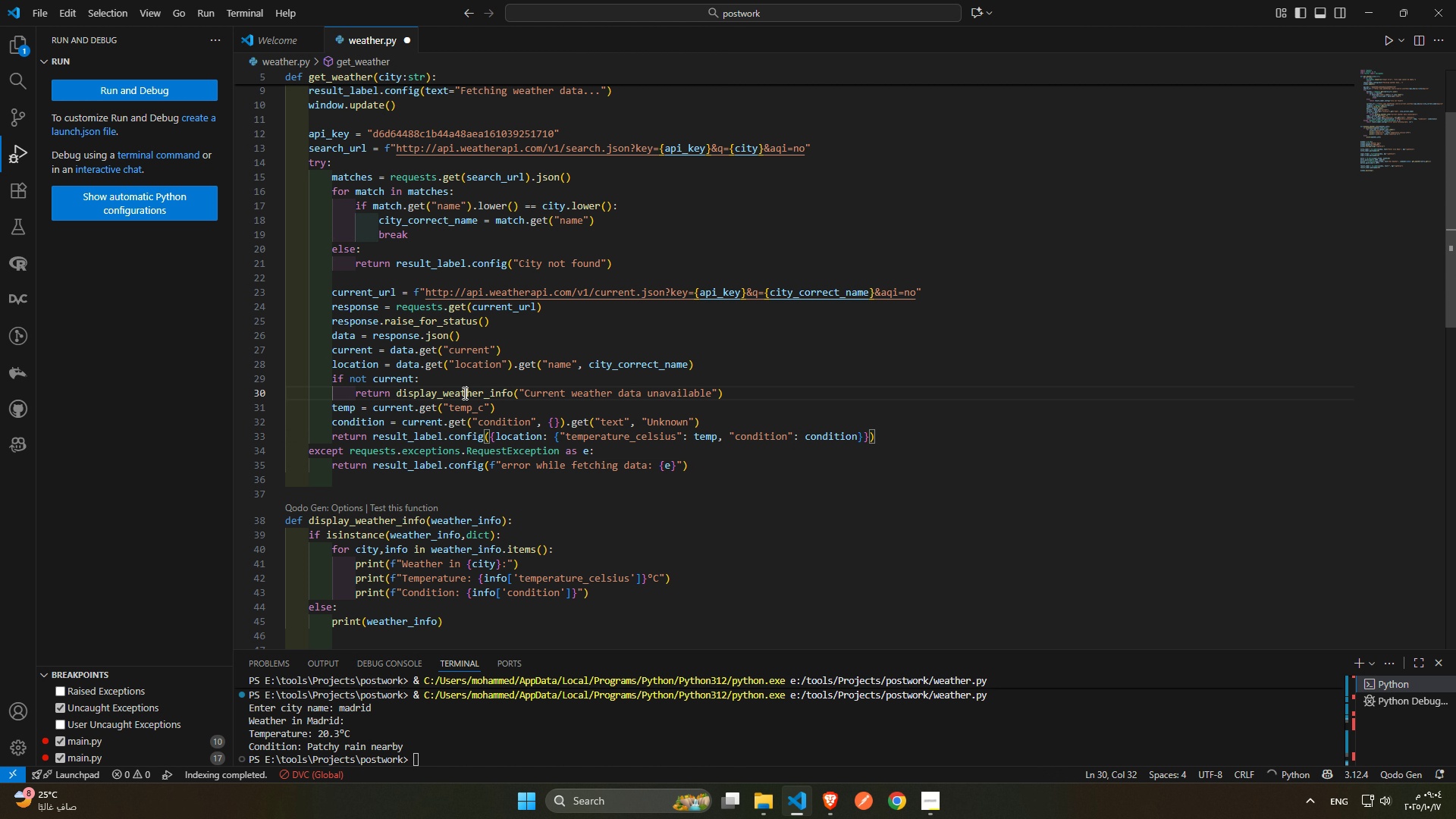 
double_click([463, 393])
 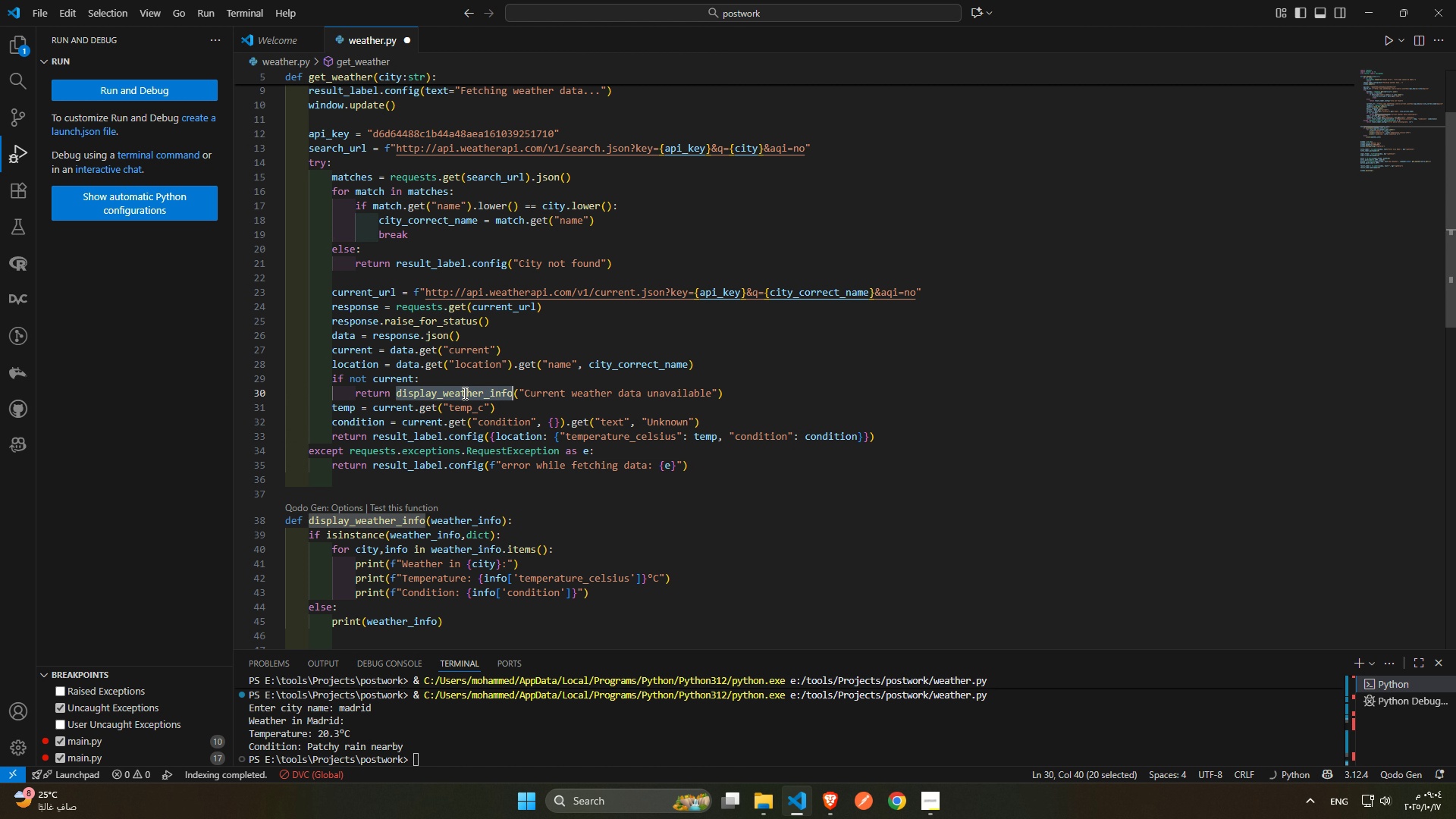 
key(Control+ControlLeft)
 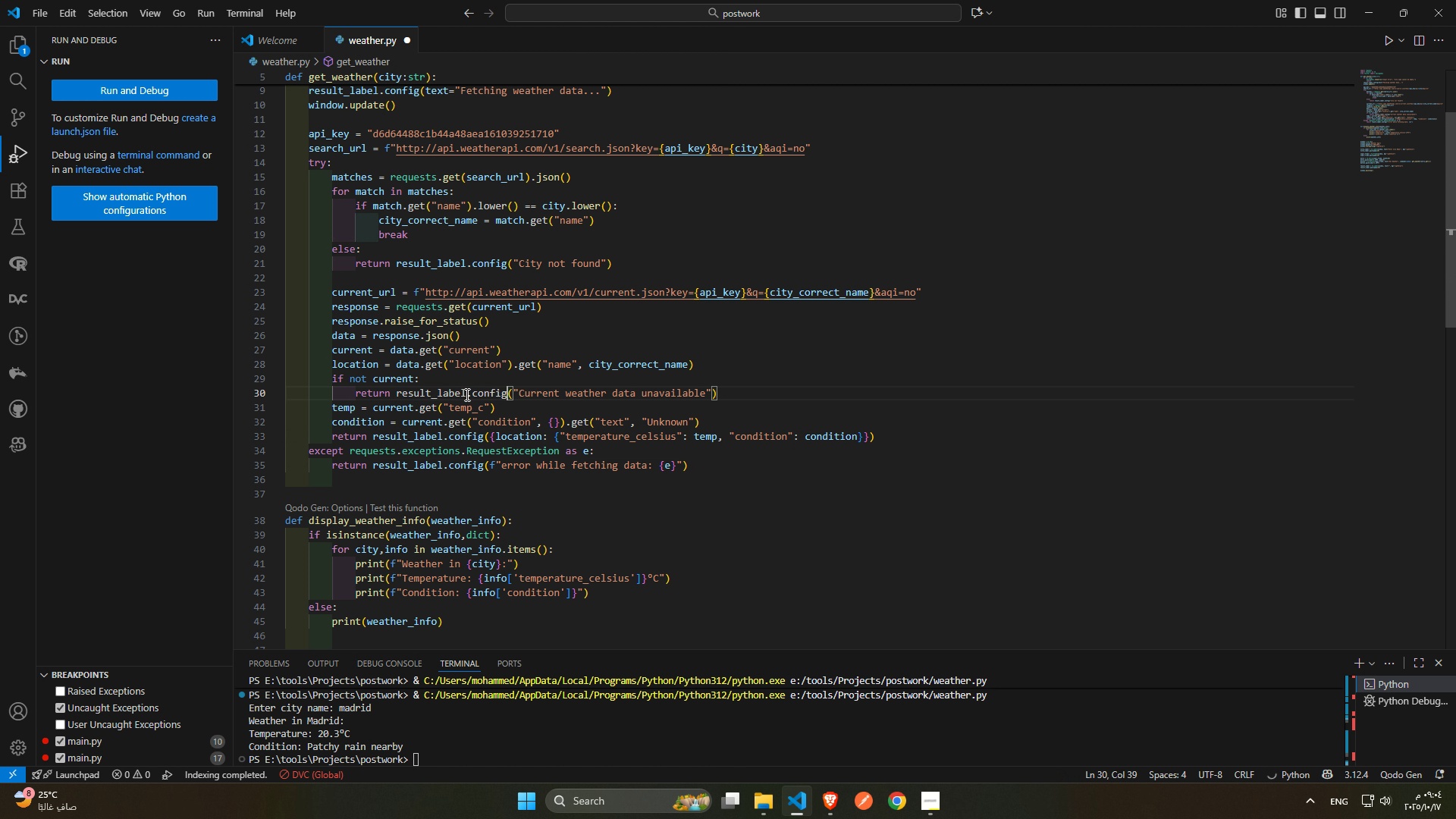 
key(Control+V)
 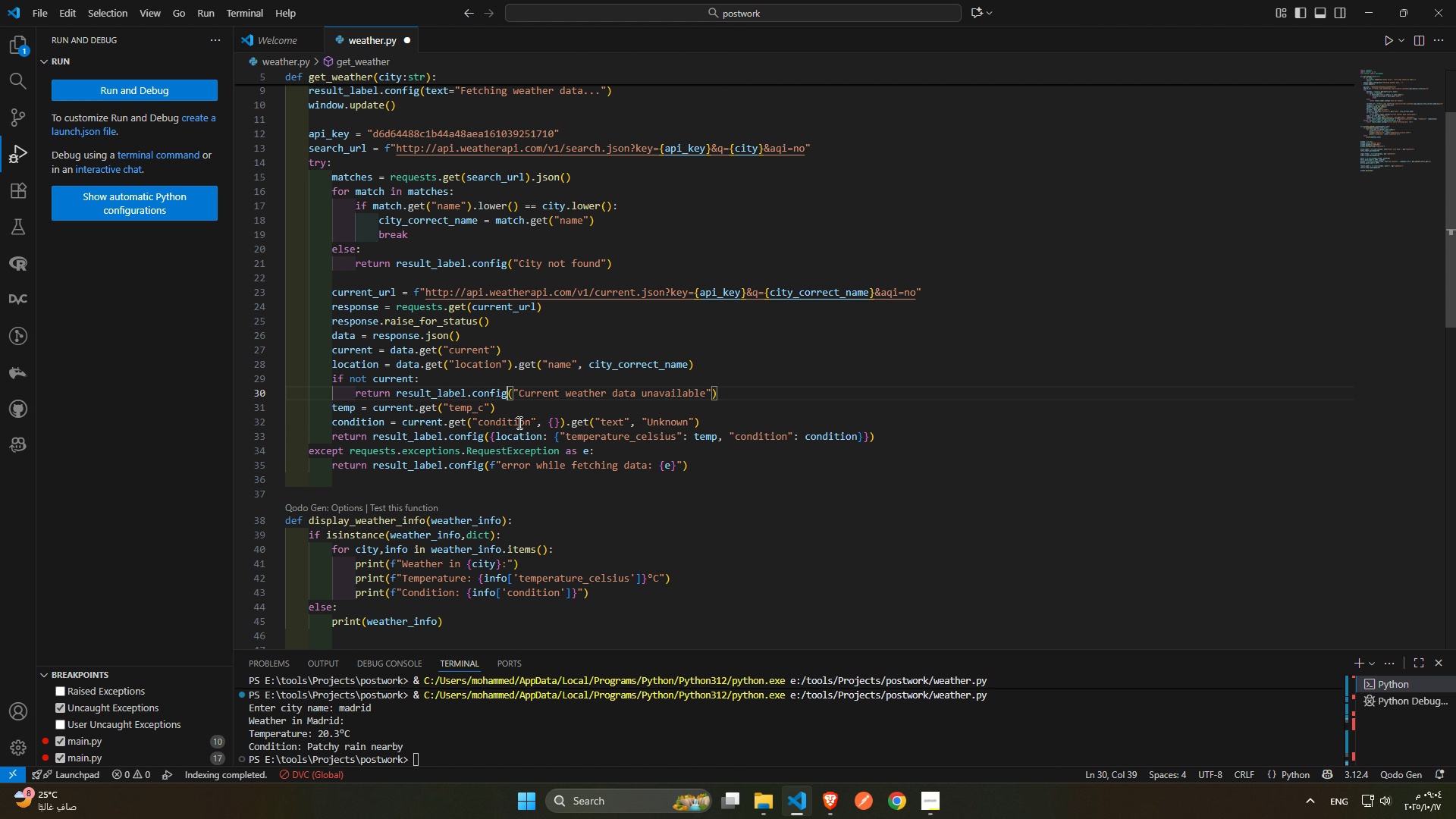 
wait(10.08)
 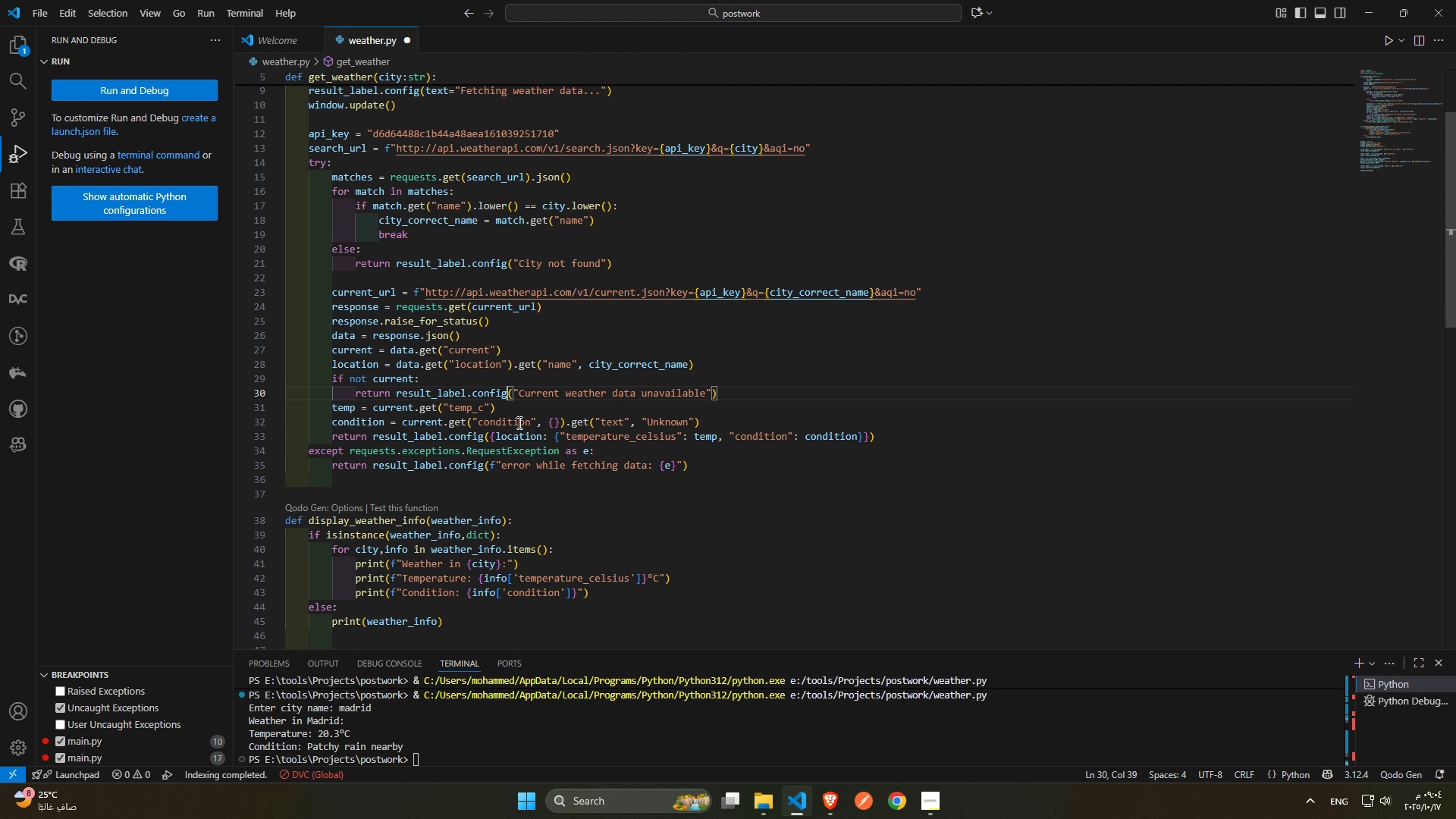 
double_click([591, 435])
 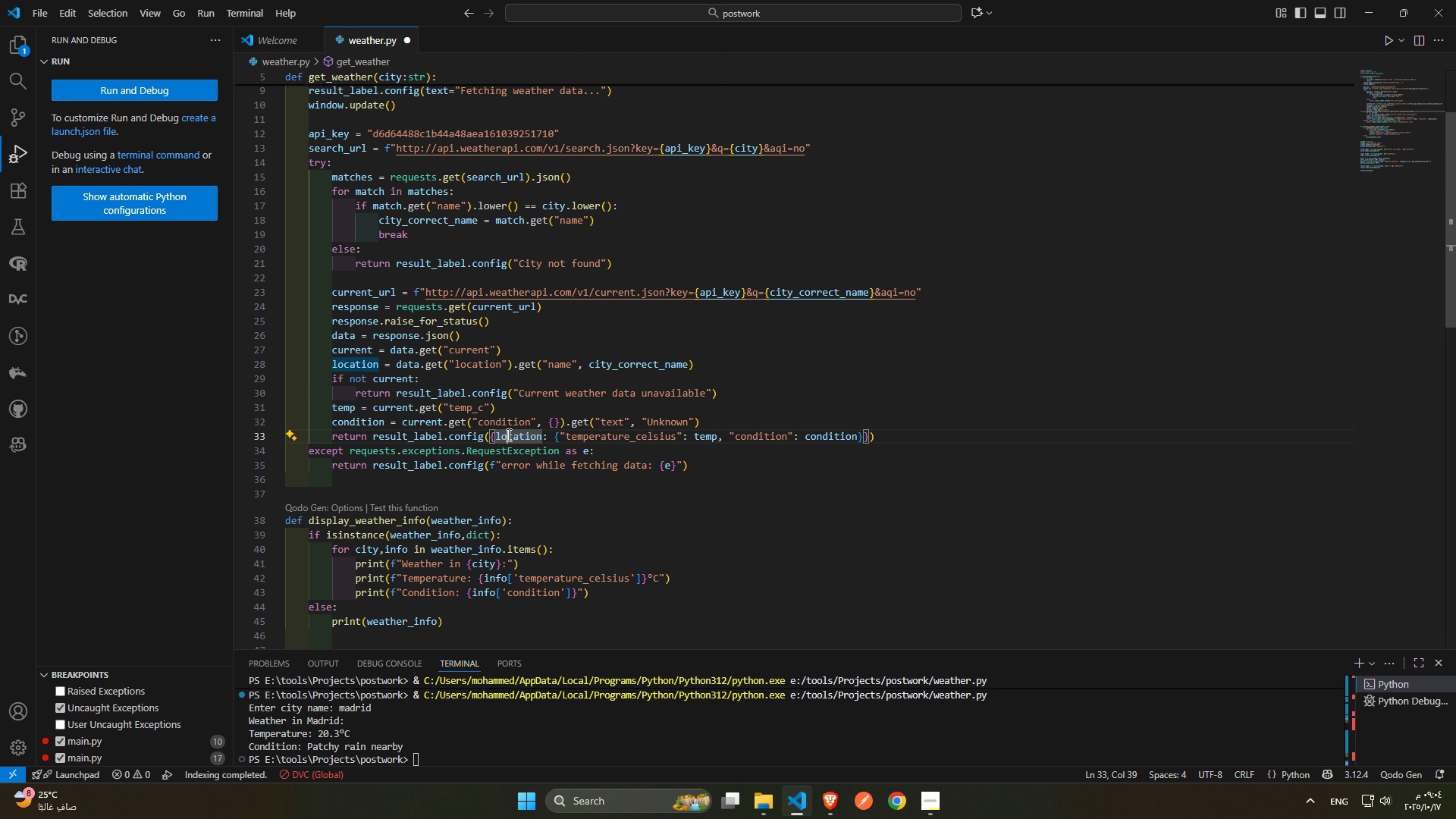 
double_click([507, 435])
 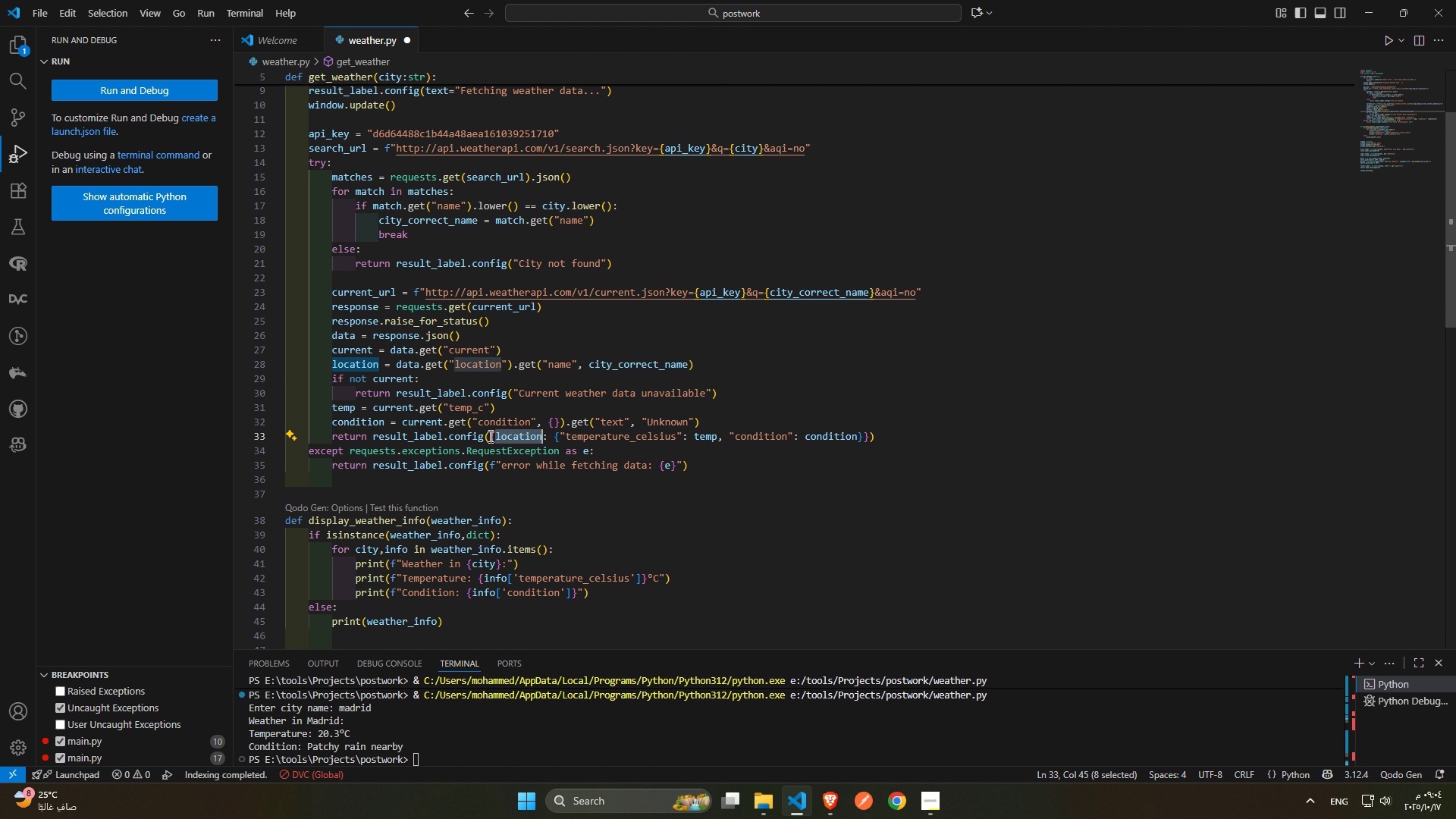 
triple_click([489, 436])
 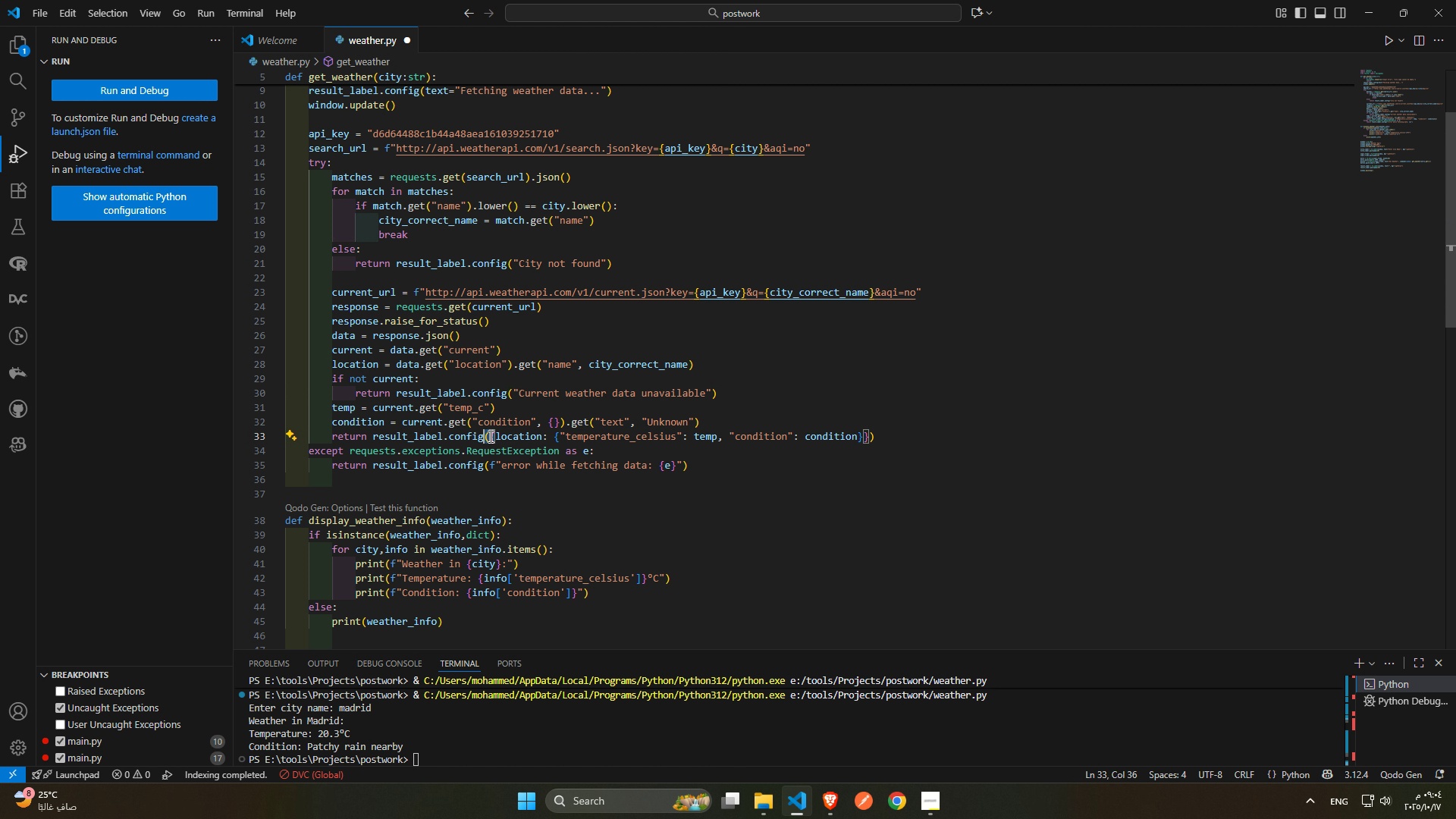 
left_click_drag(start_coordinate=[489, 436], to_coordinate=[500, 436])
 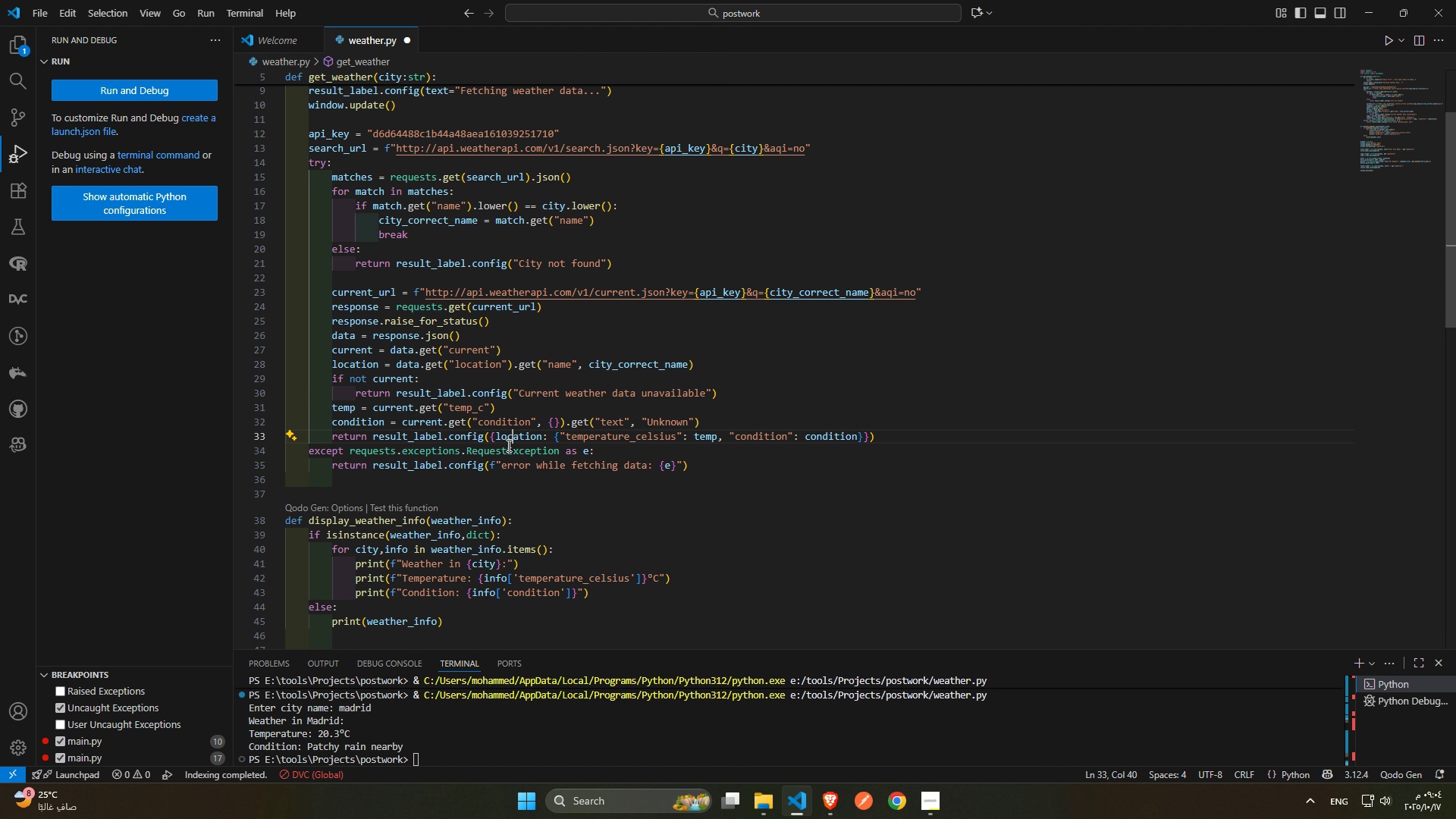 
left_click([513, 439])
 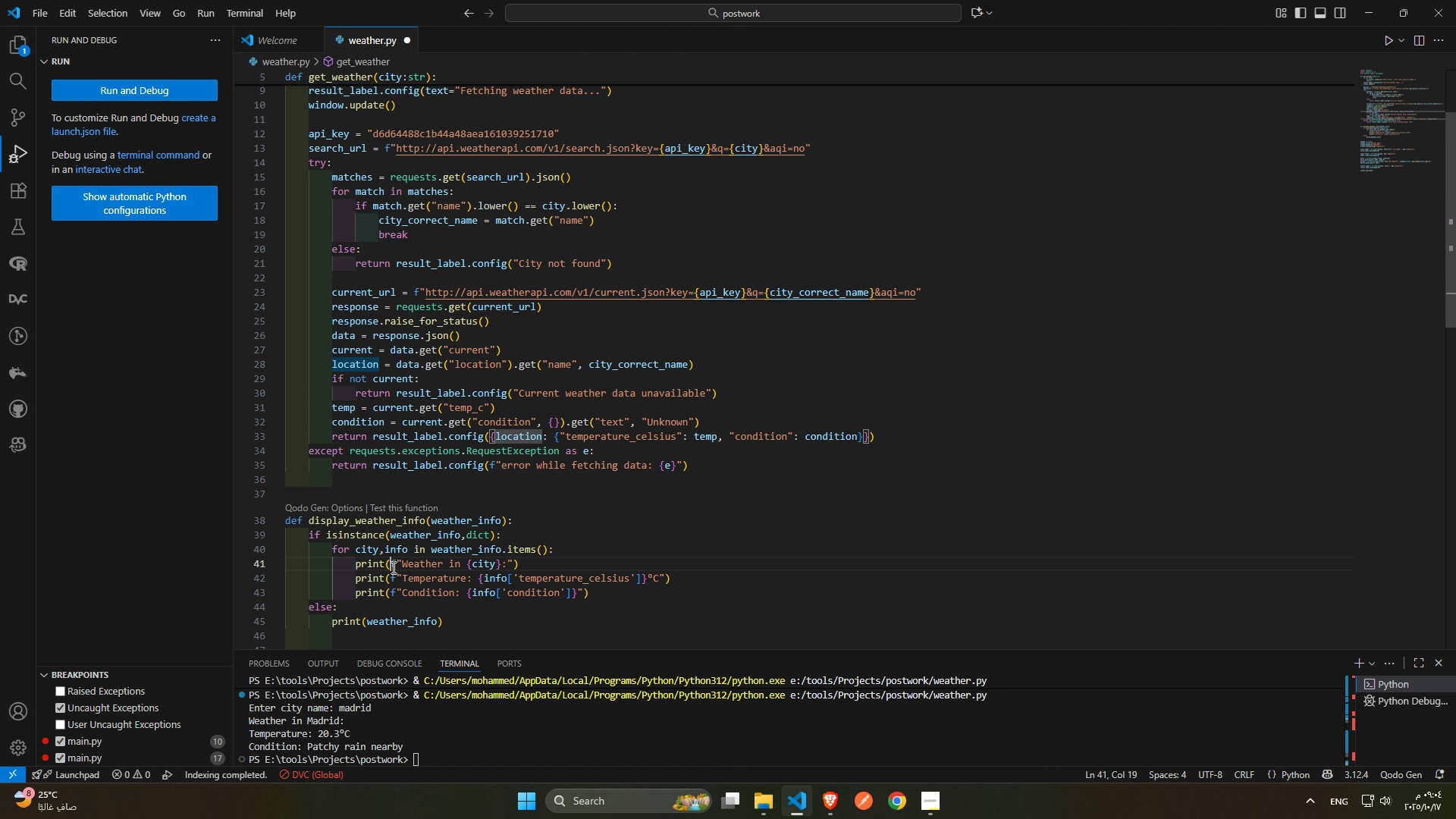 
left_click([392, 567])
 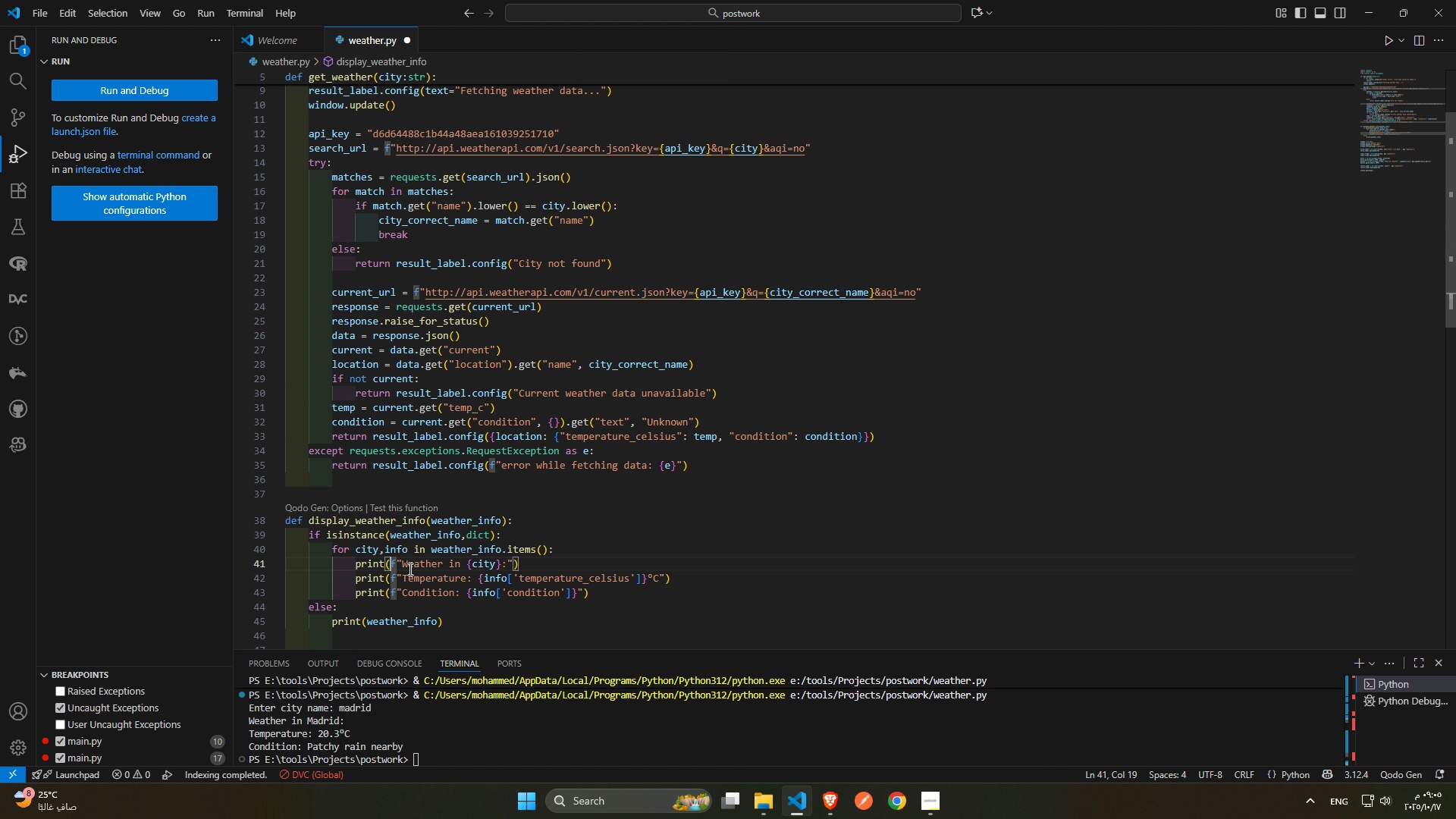 
hold_key(key=Z, duration=0.7)
 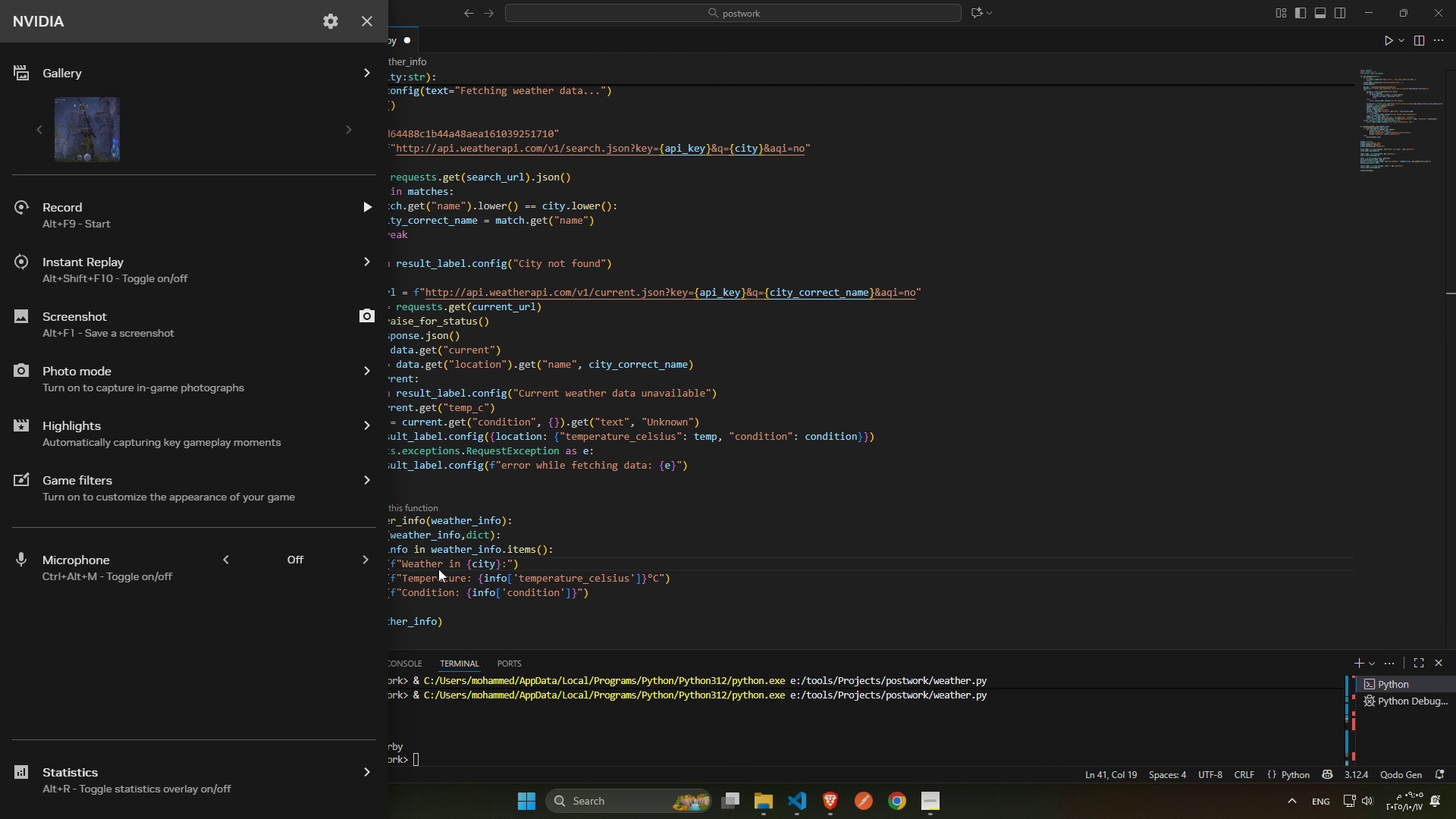 
key(Alt+ArrowDown)
 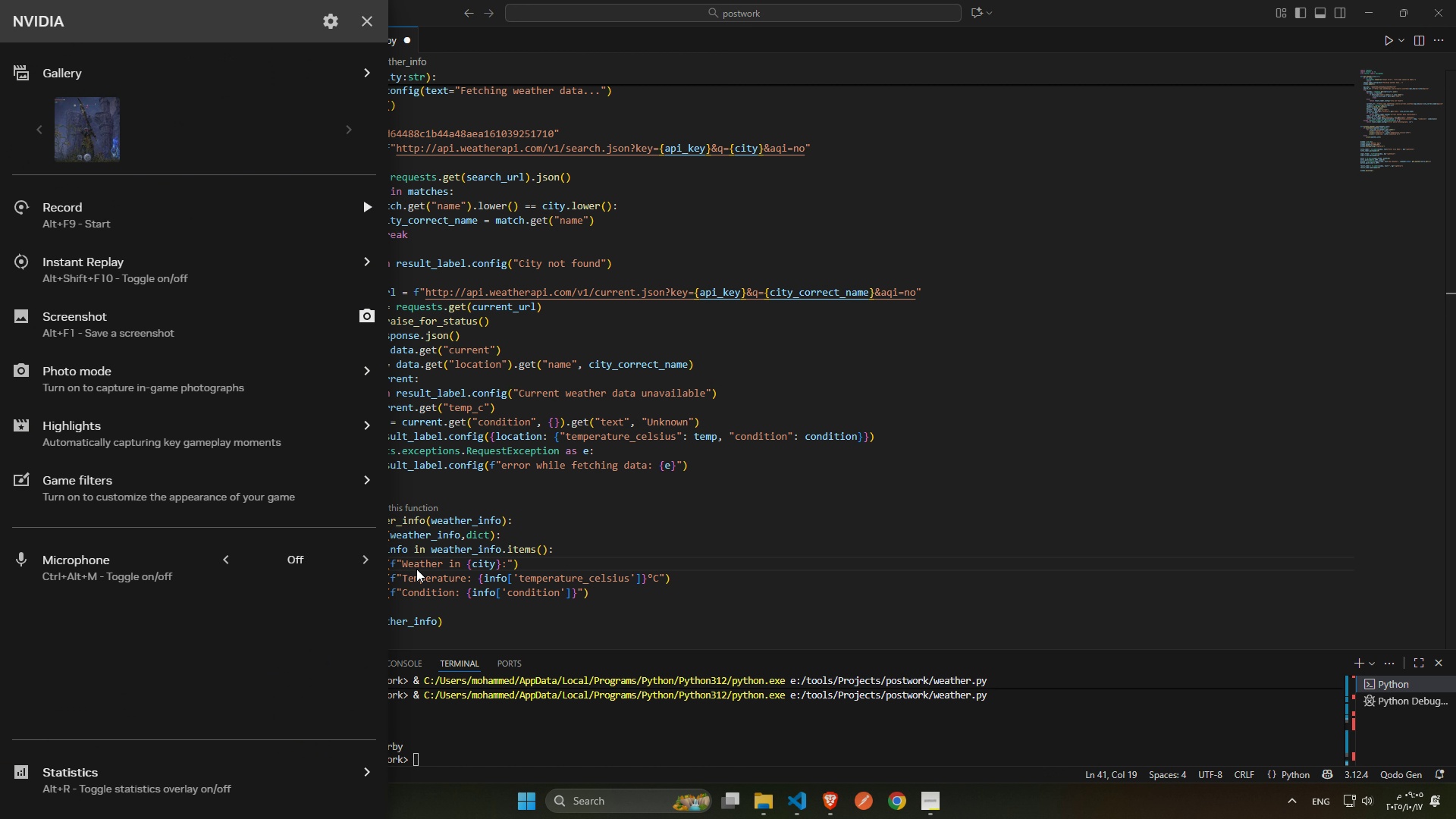 
left_click([438, 569])
 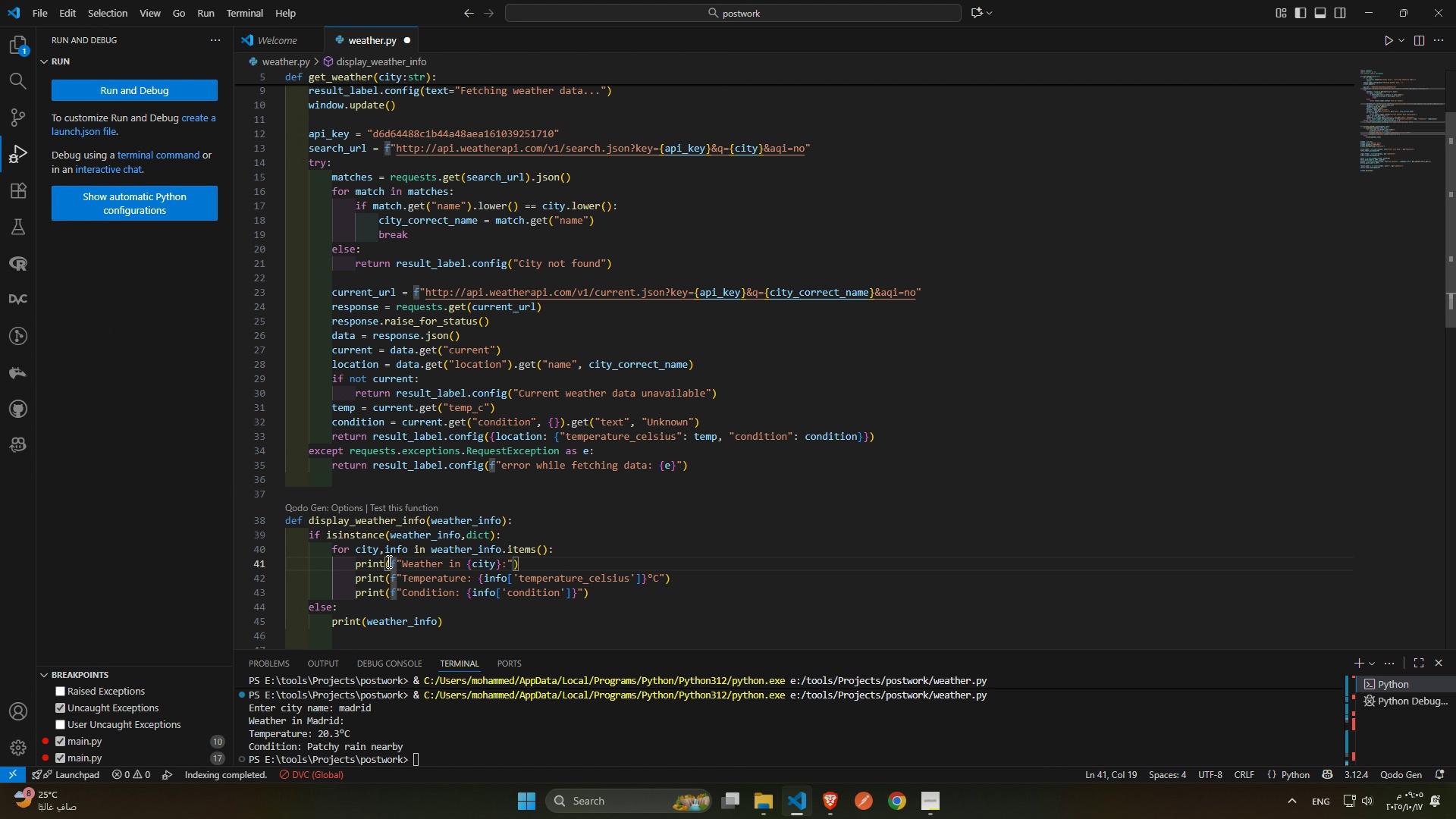 
left_click([388, 561])
 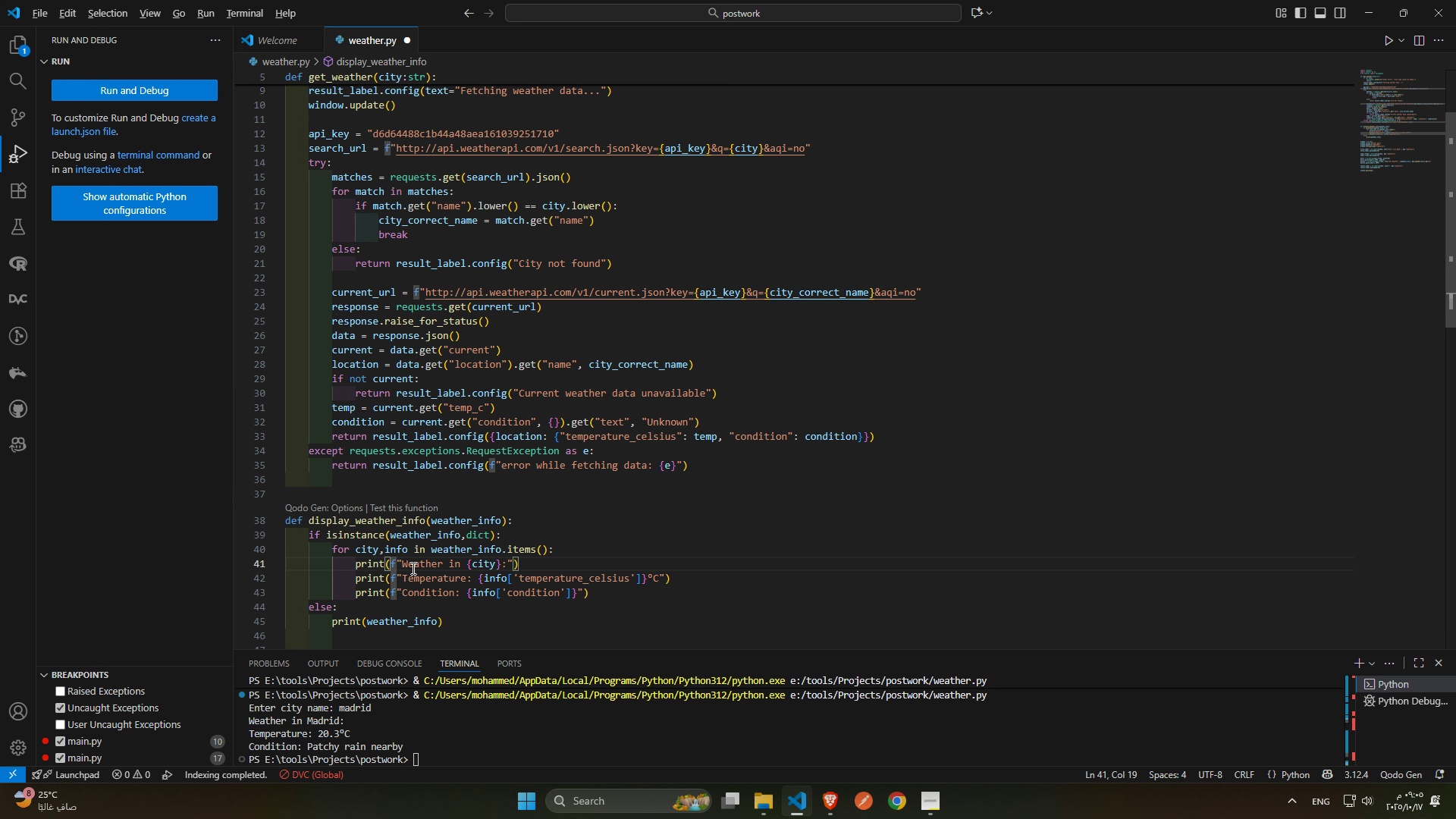 
key(Alt+Control+ArrowDown)
 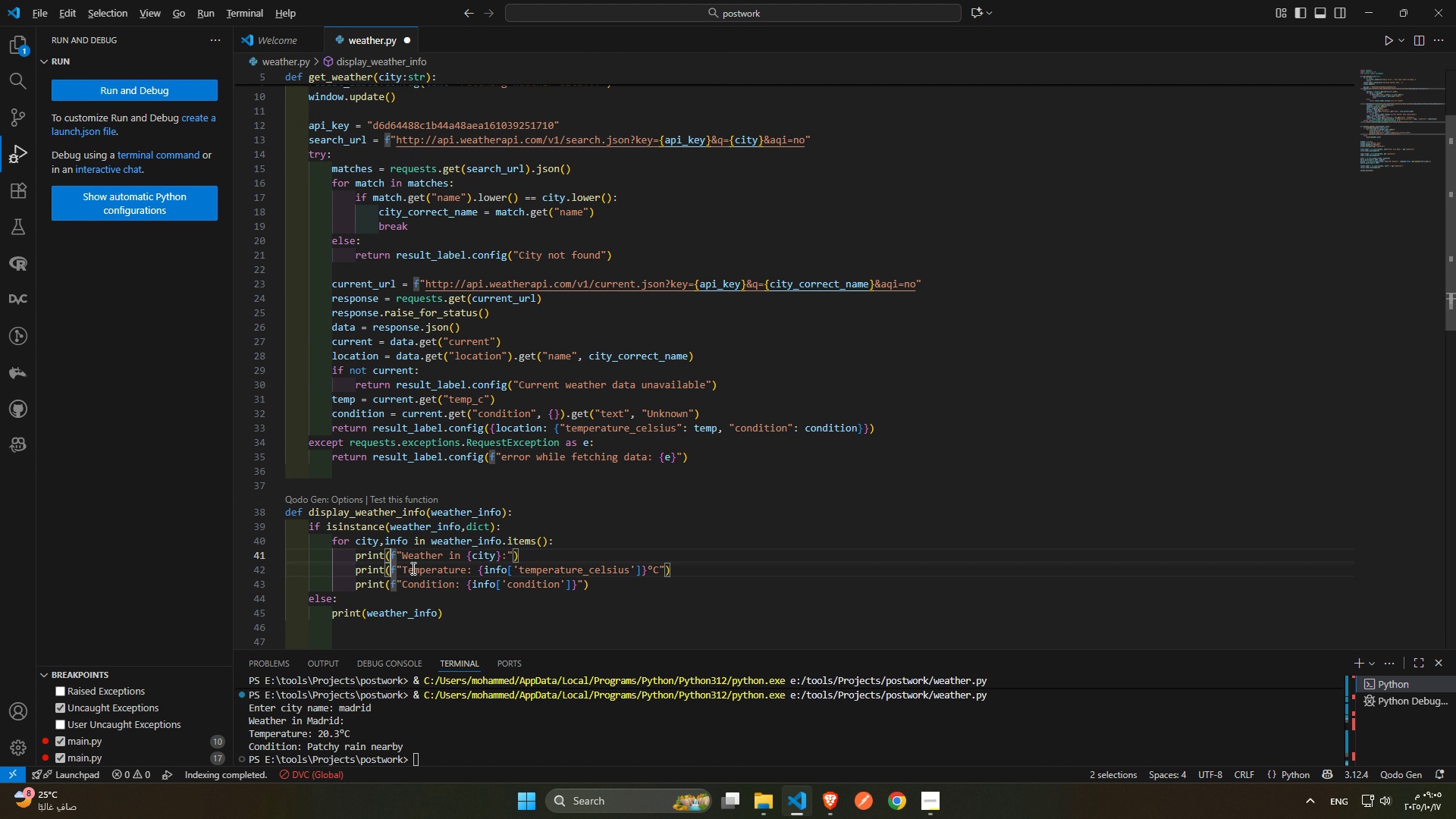 
key(Alt+Control+ArrowDown)
 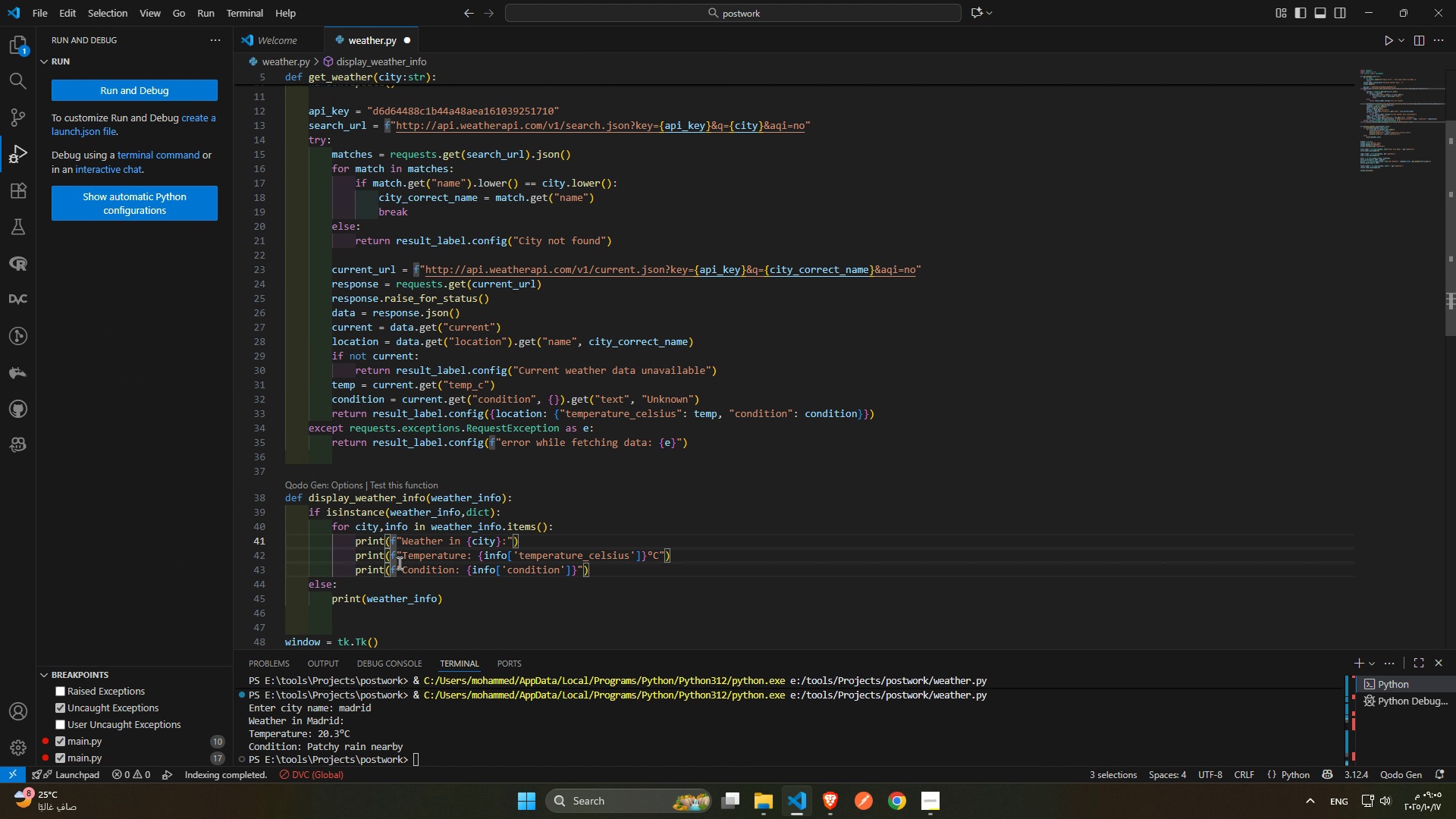 
hold_key(key=ControlLeft, duration=1.52)
left_click_drag(start_coordinate=[389, 544], to_coordinate=[496, 559])
 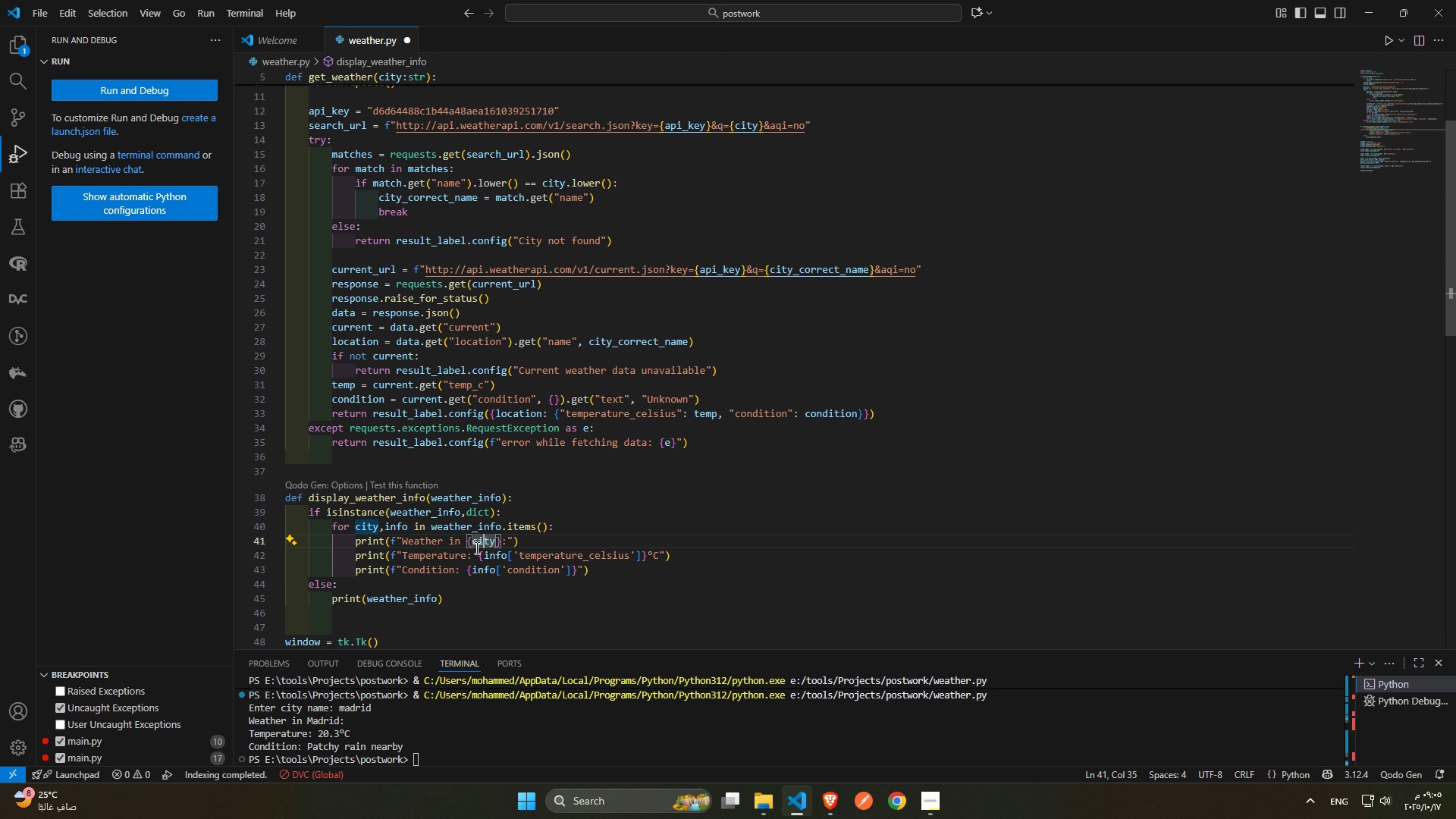 
hold_key(key=ControlLeft, duration=0.75)
 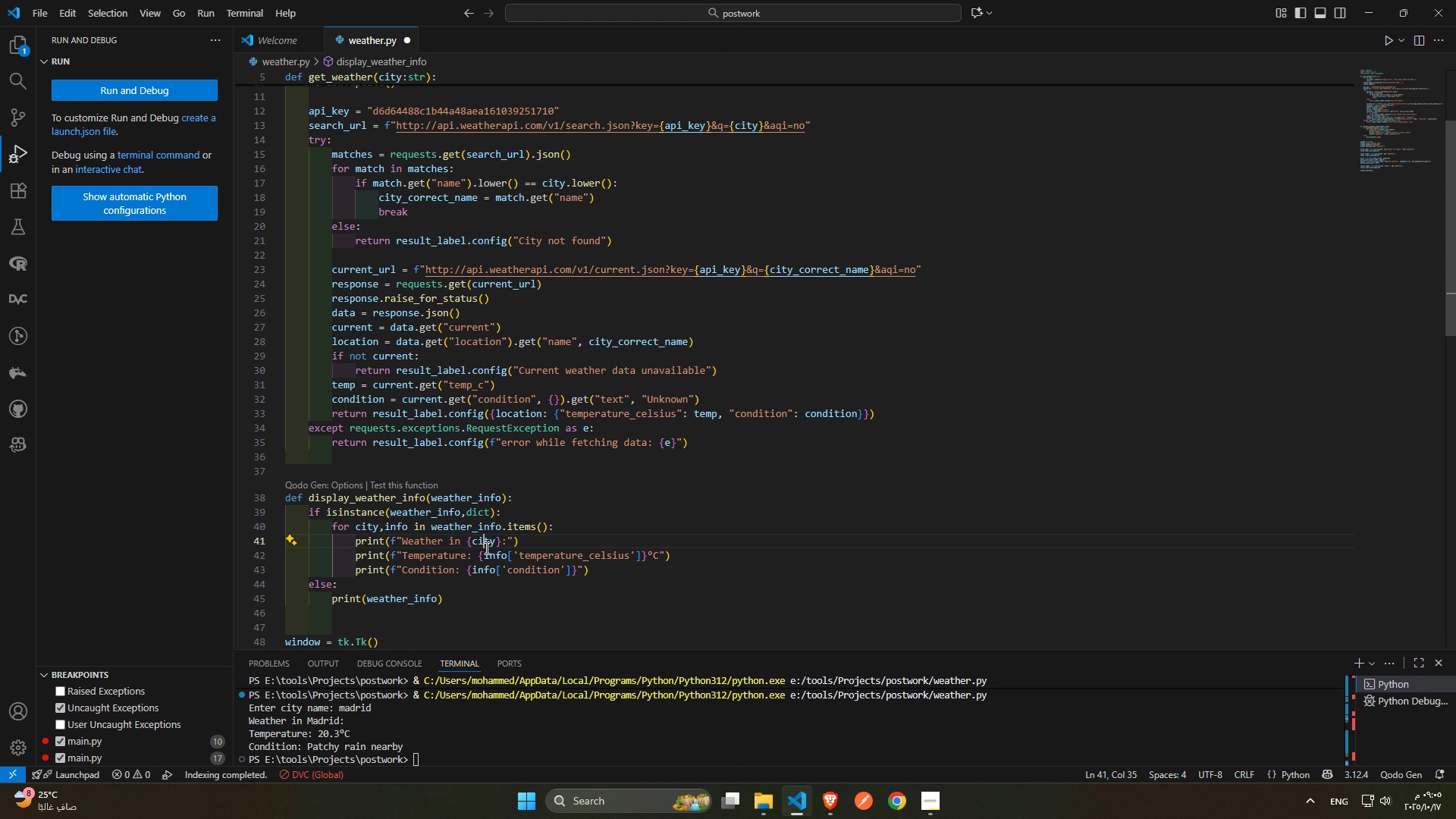 
left_click([485, 548])
 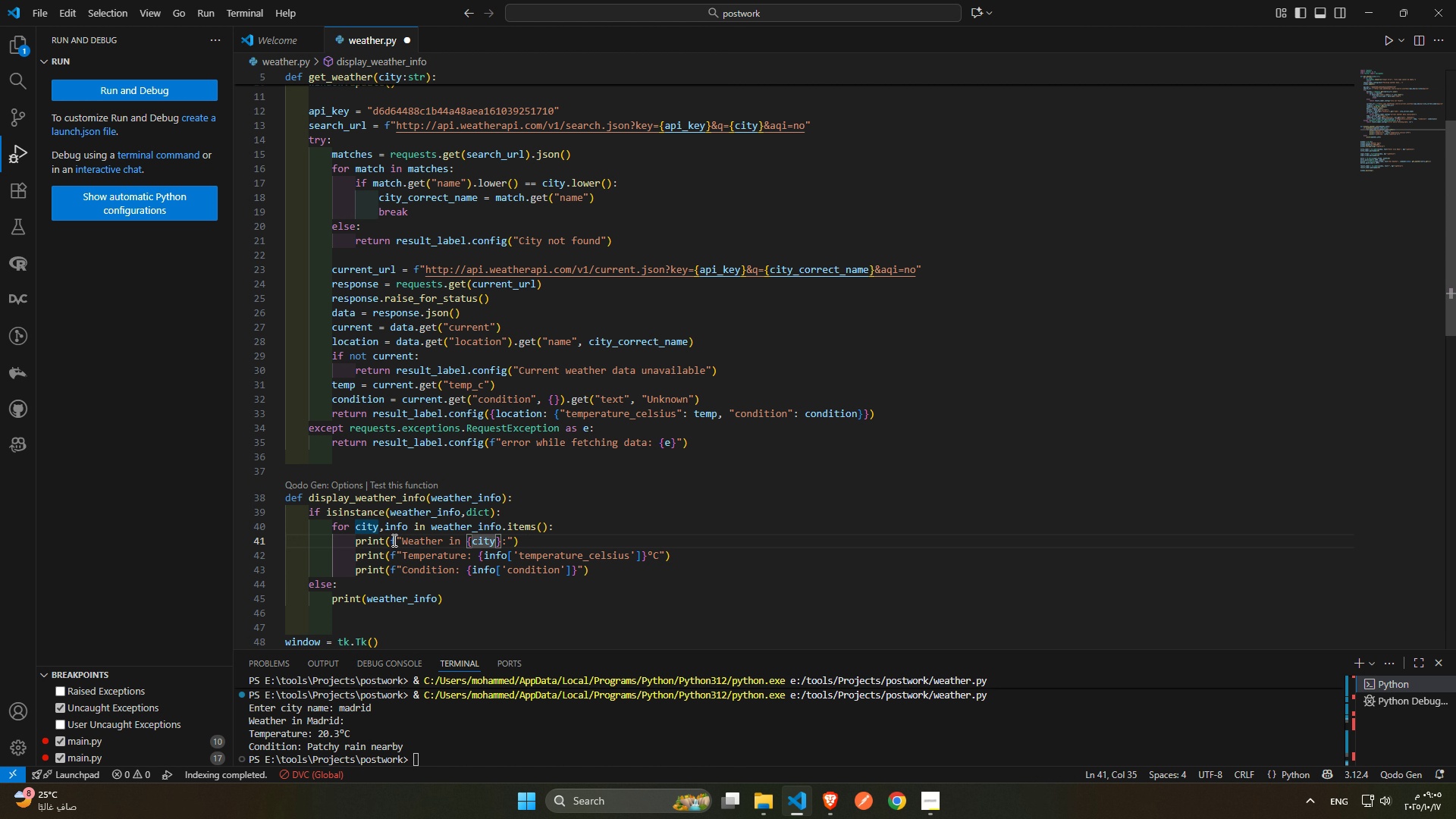 
left_click_drag(start_coordinate=[391, 540], to_coordinate=[512, 541])
 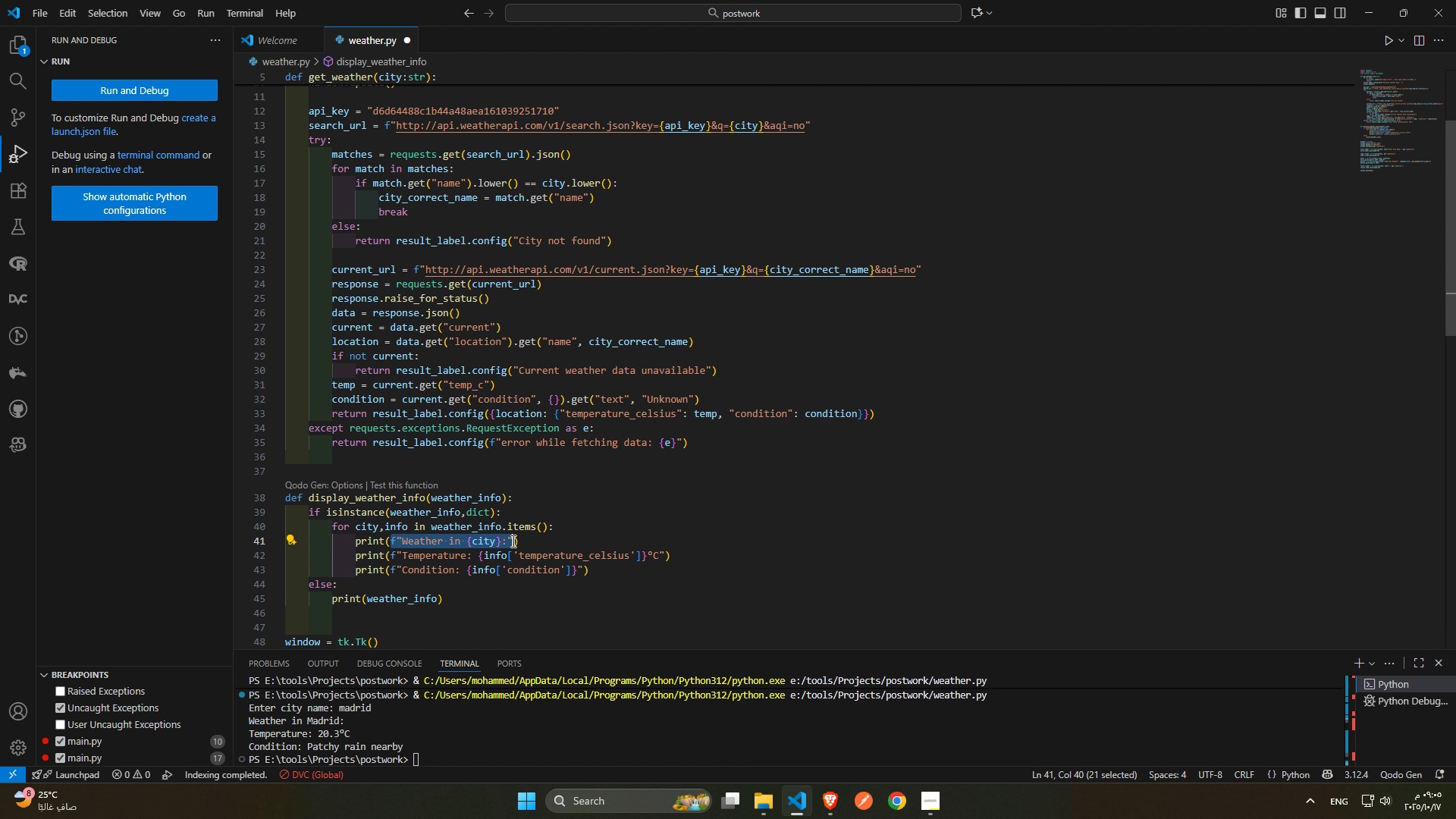 
key(Control+ControlLeft)
 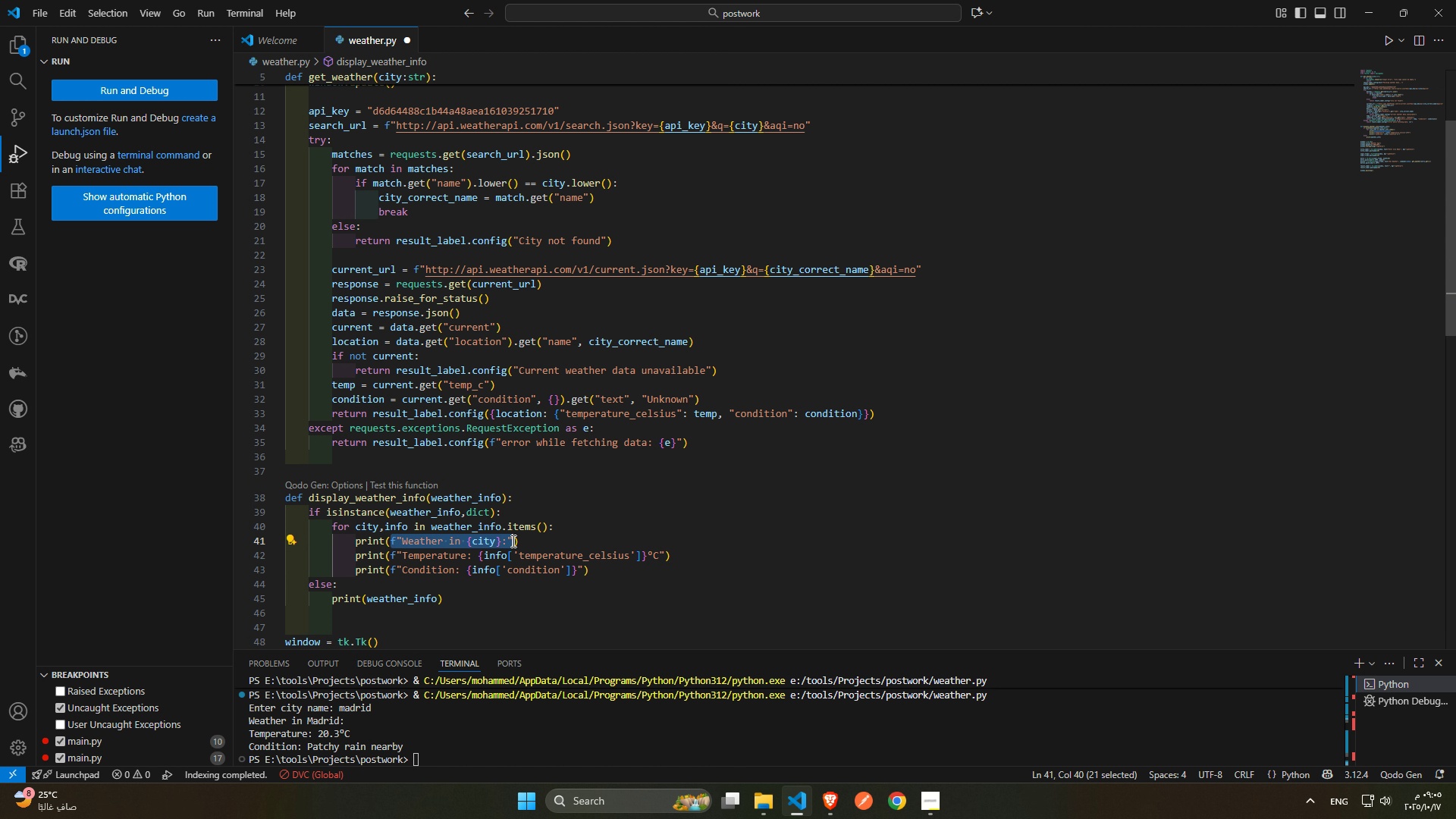 
key(Control+C)
 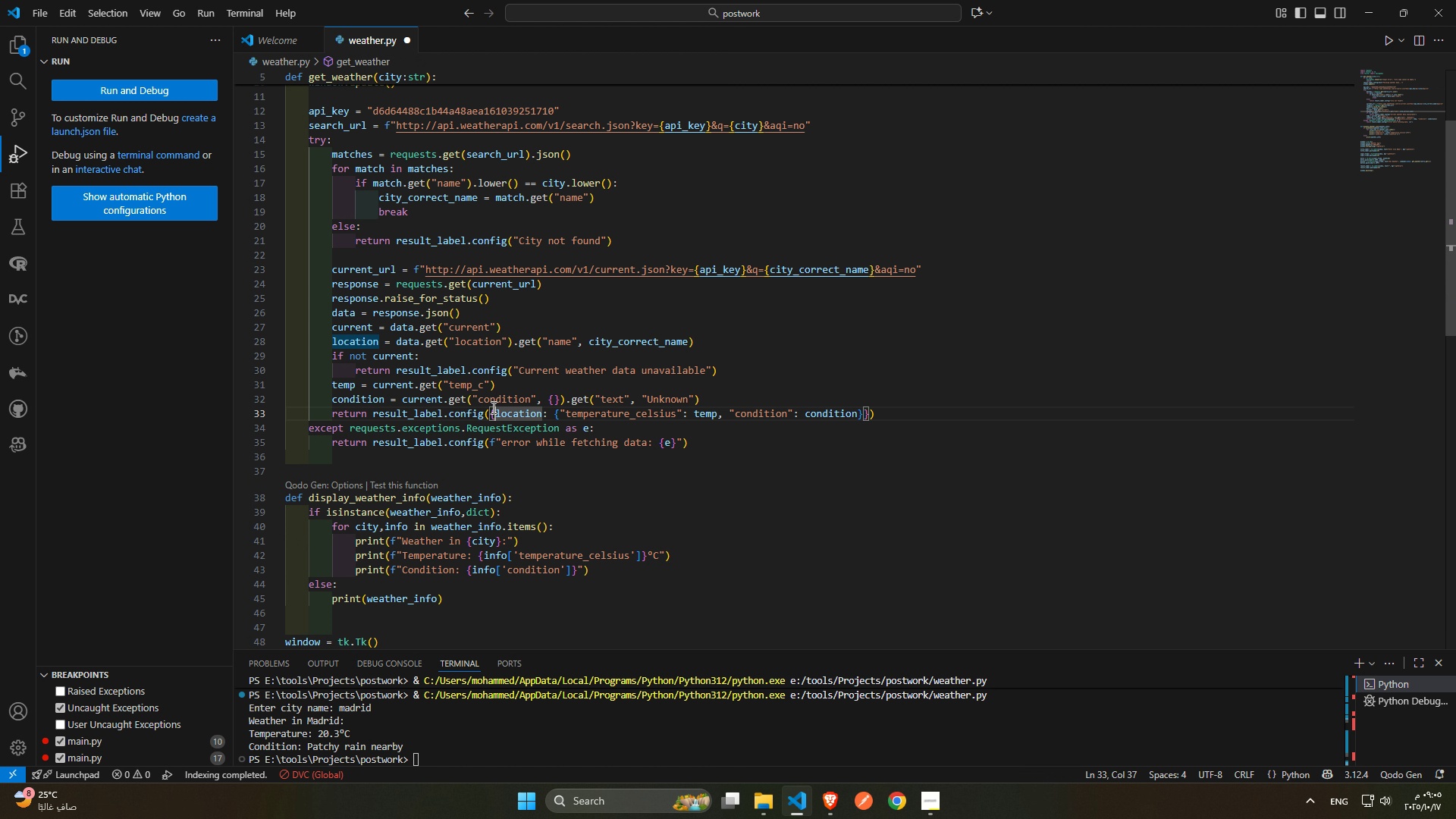 
double_click([497, 387])
 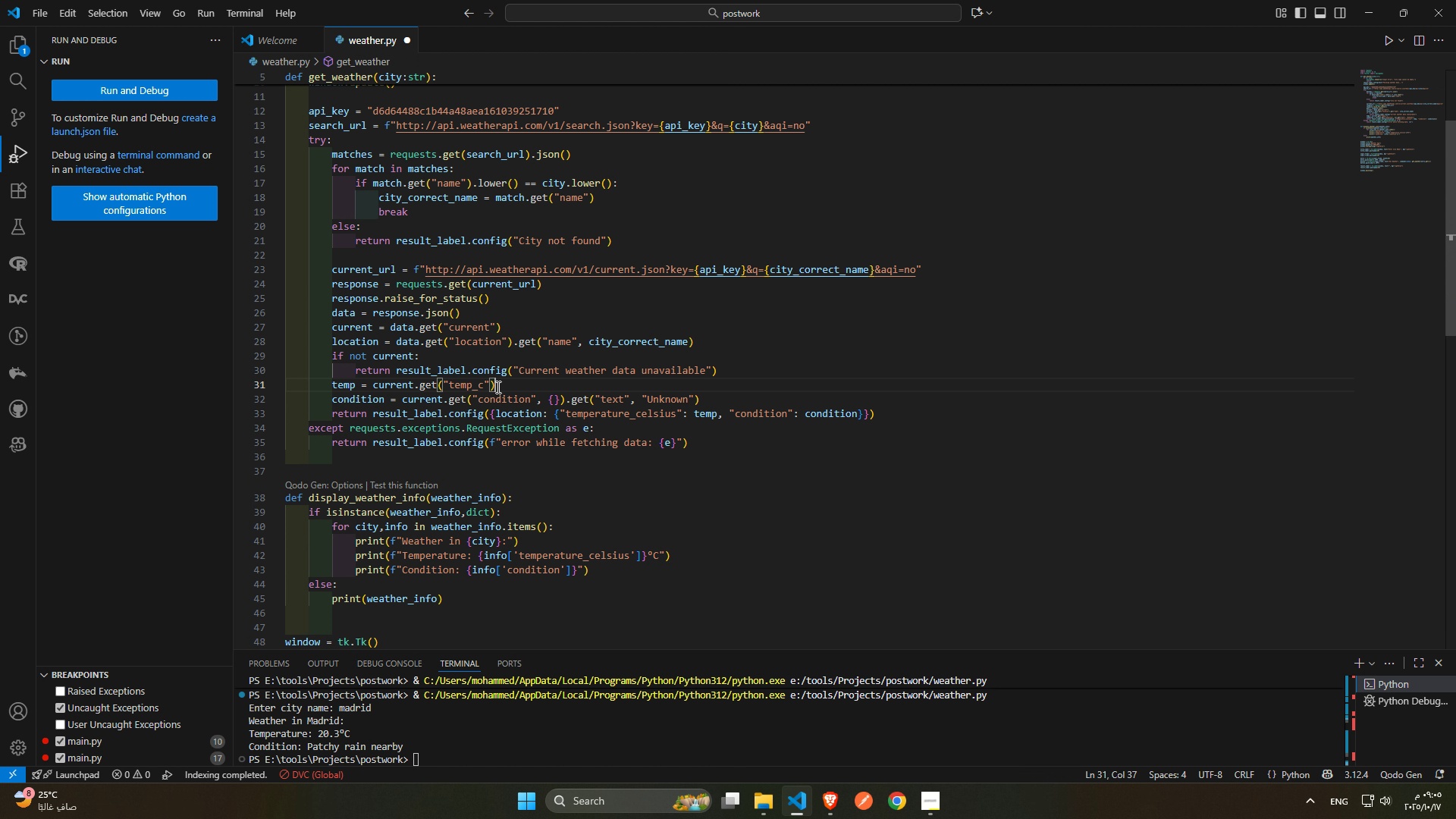 
triple_click([497, 387])
 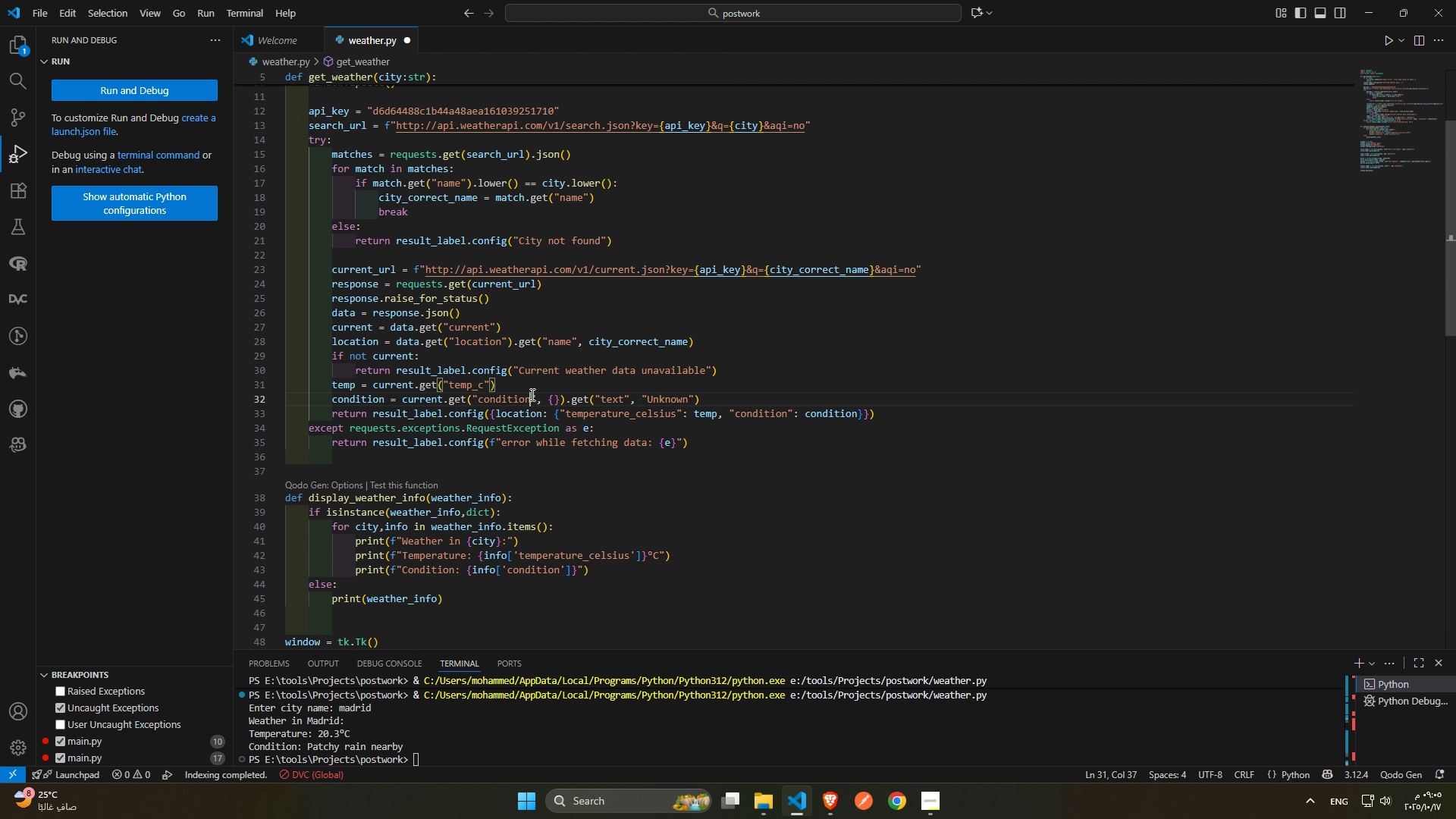 
triple_click([531, 394])
 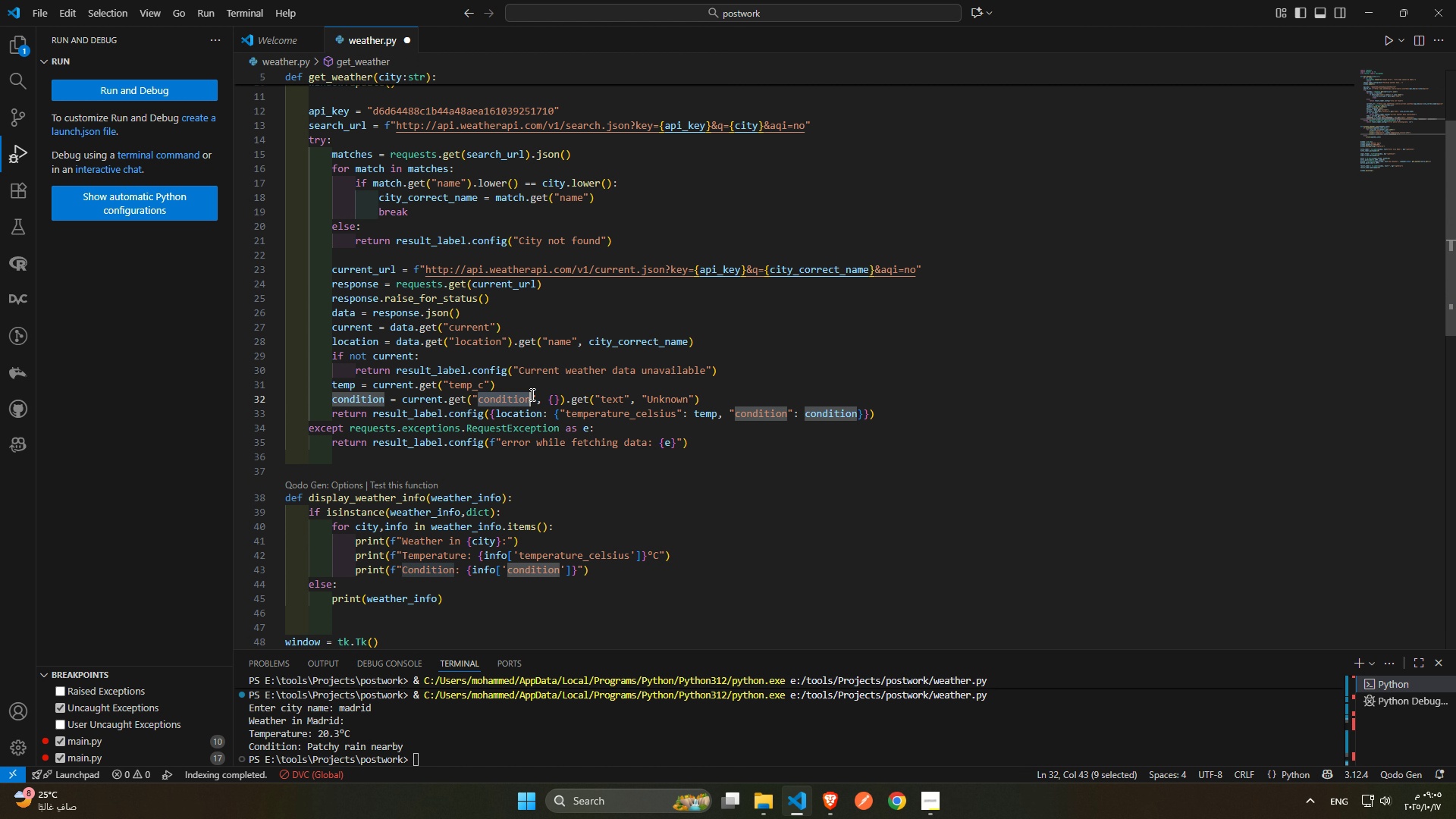 
triple_click([531, 394])
 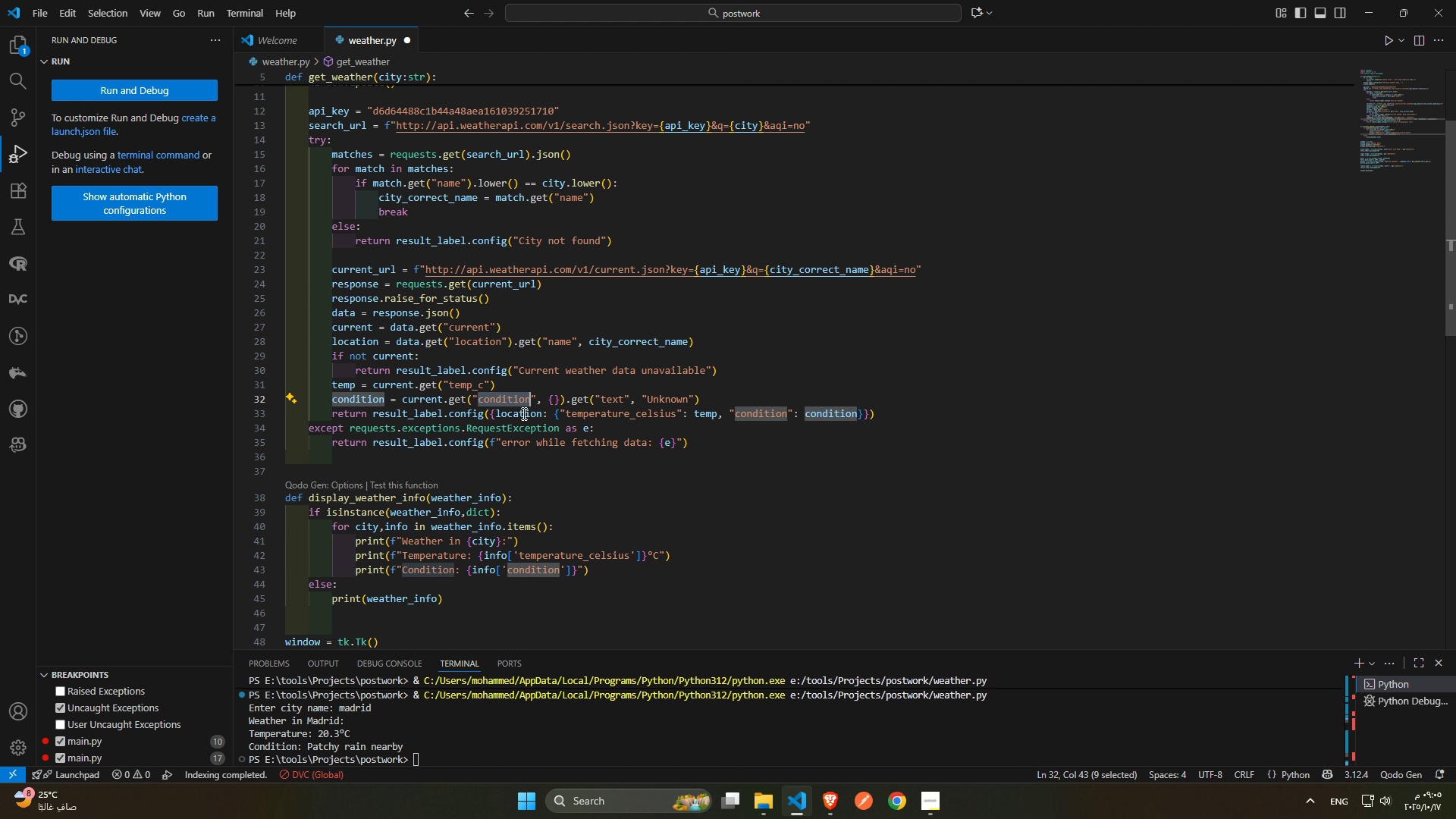 
triple_click([522, 413])
 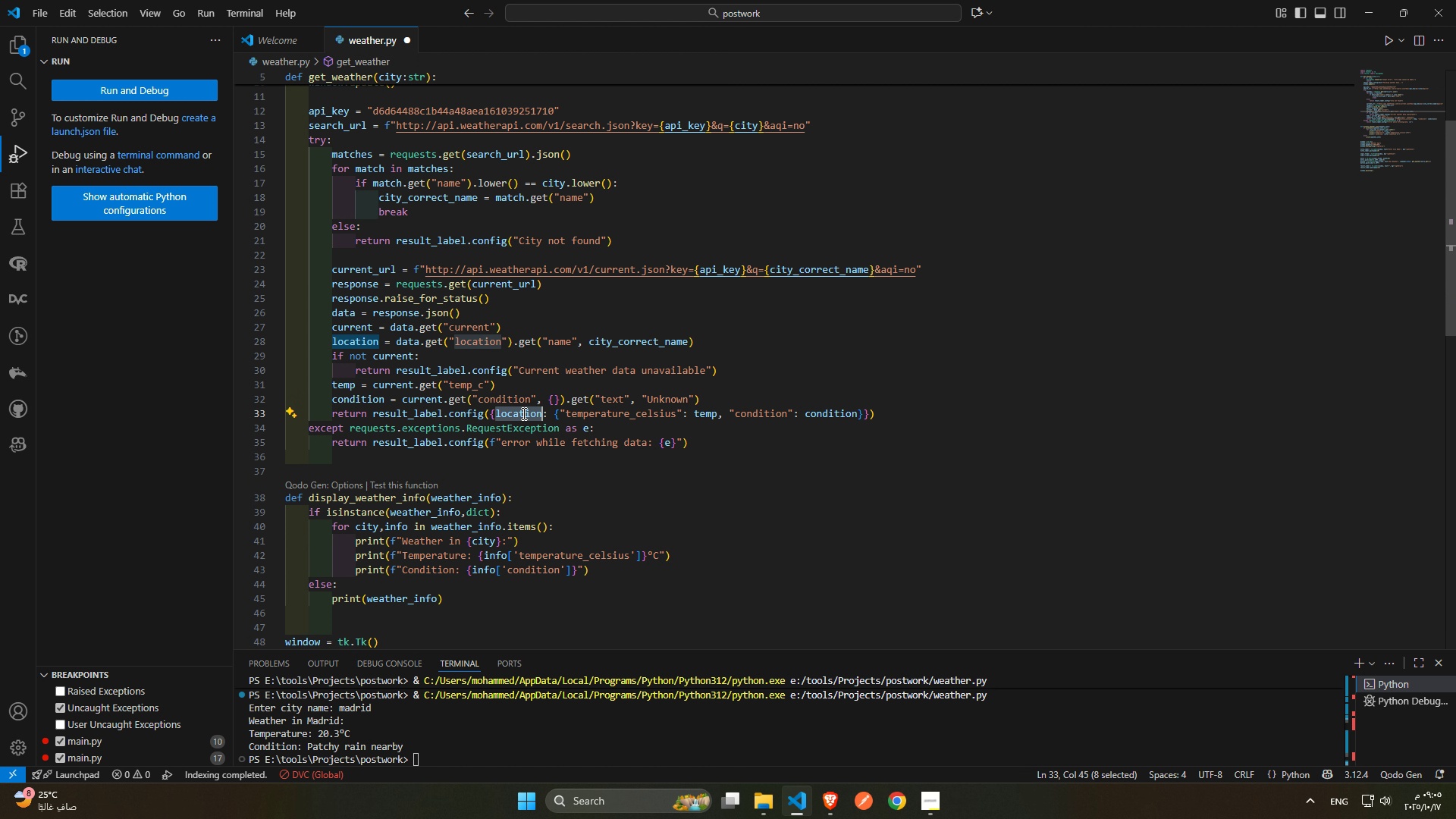 
triple_click([522, 413])
 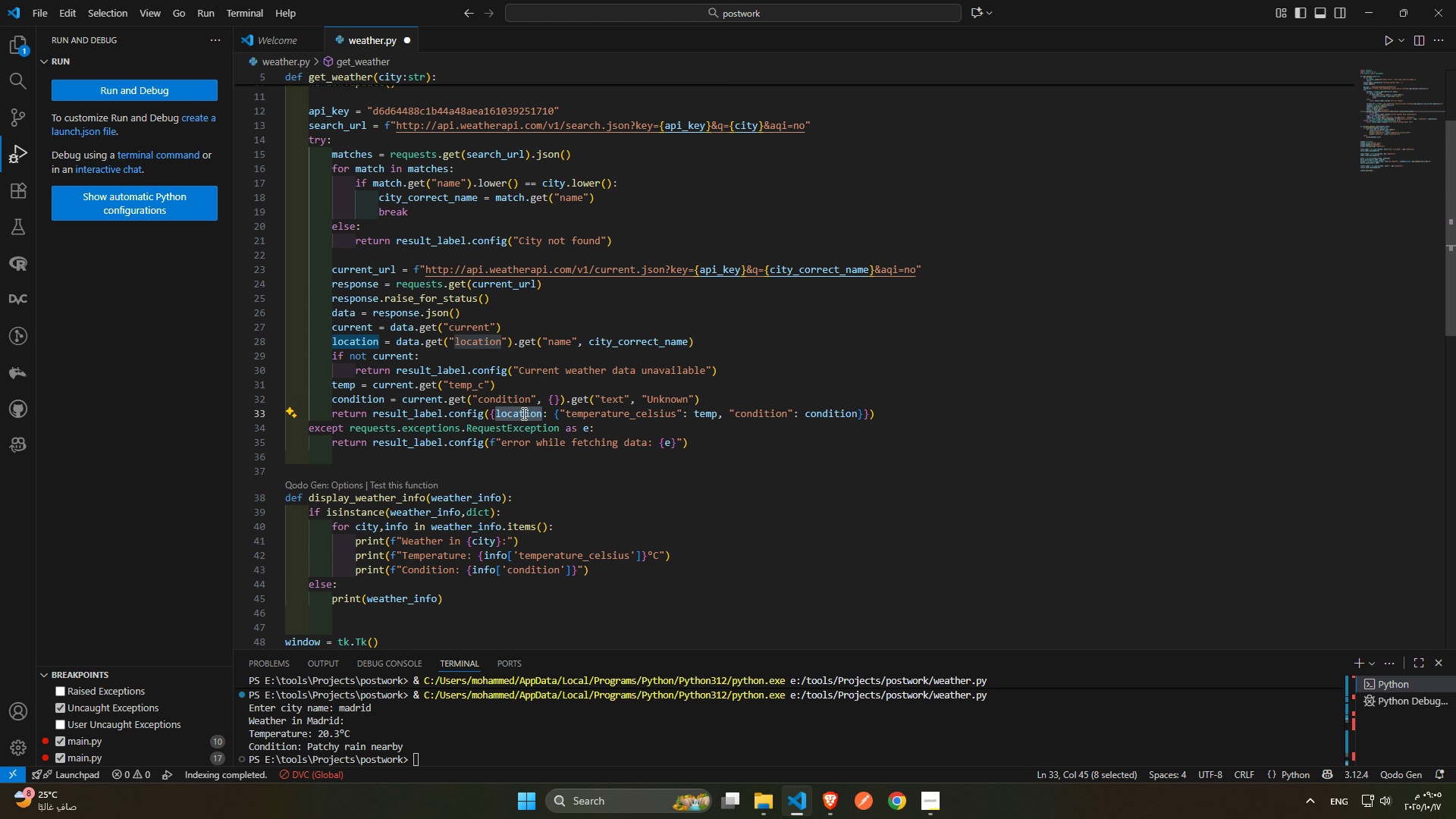 
left_click_drag(start_coordinate=[488, 413], to_coordinate=[870, 413])
 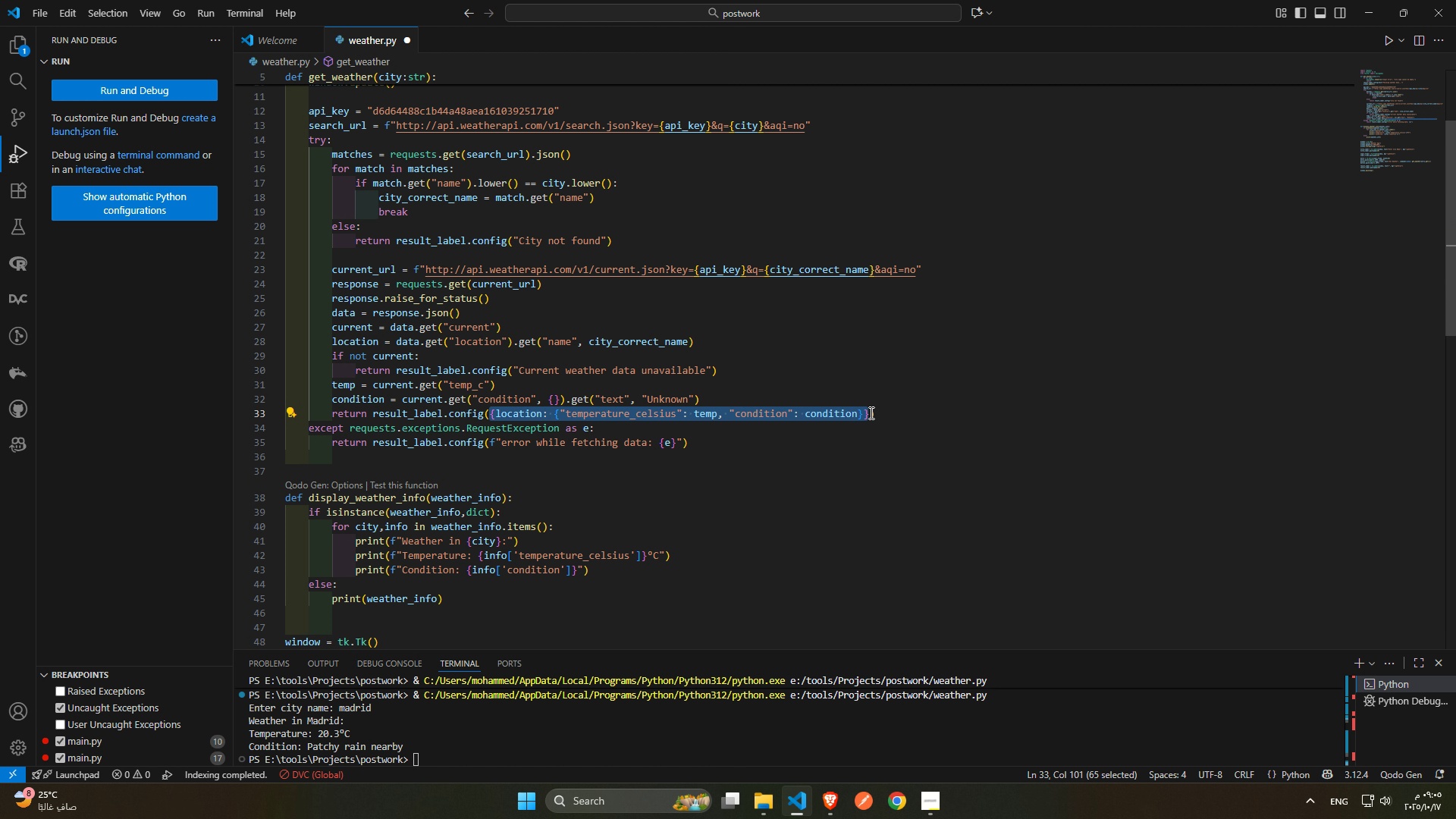 
type(te)
 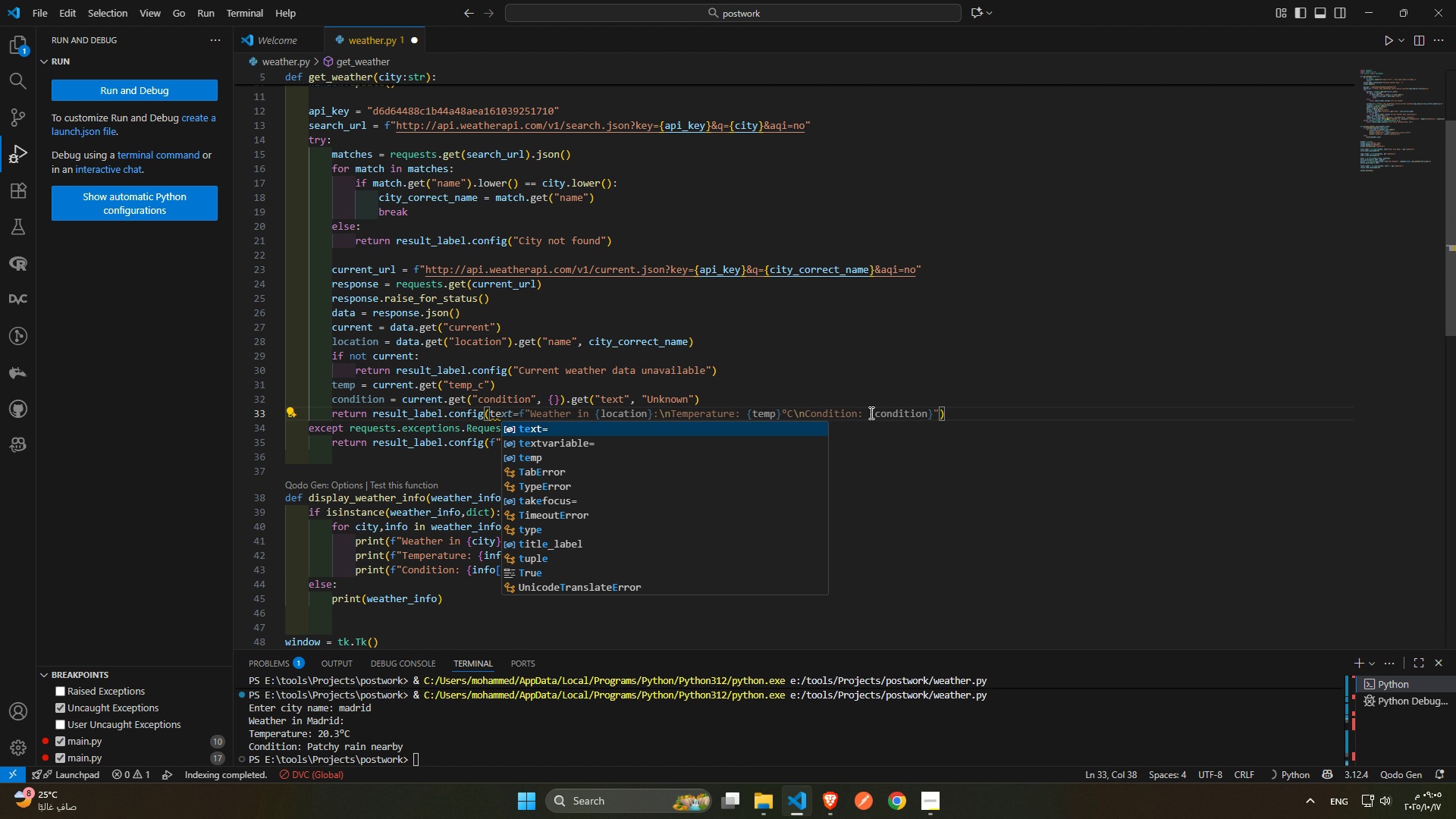 
key(Enter)
 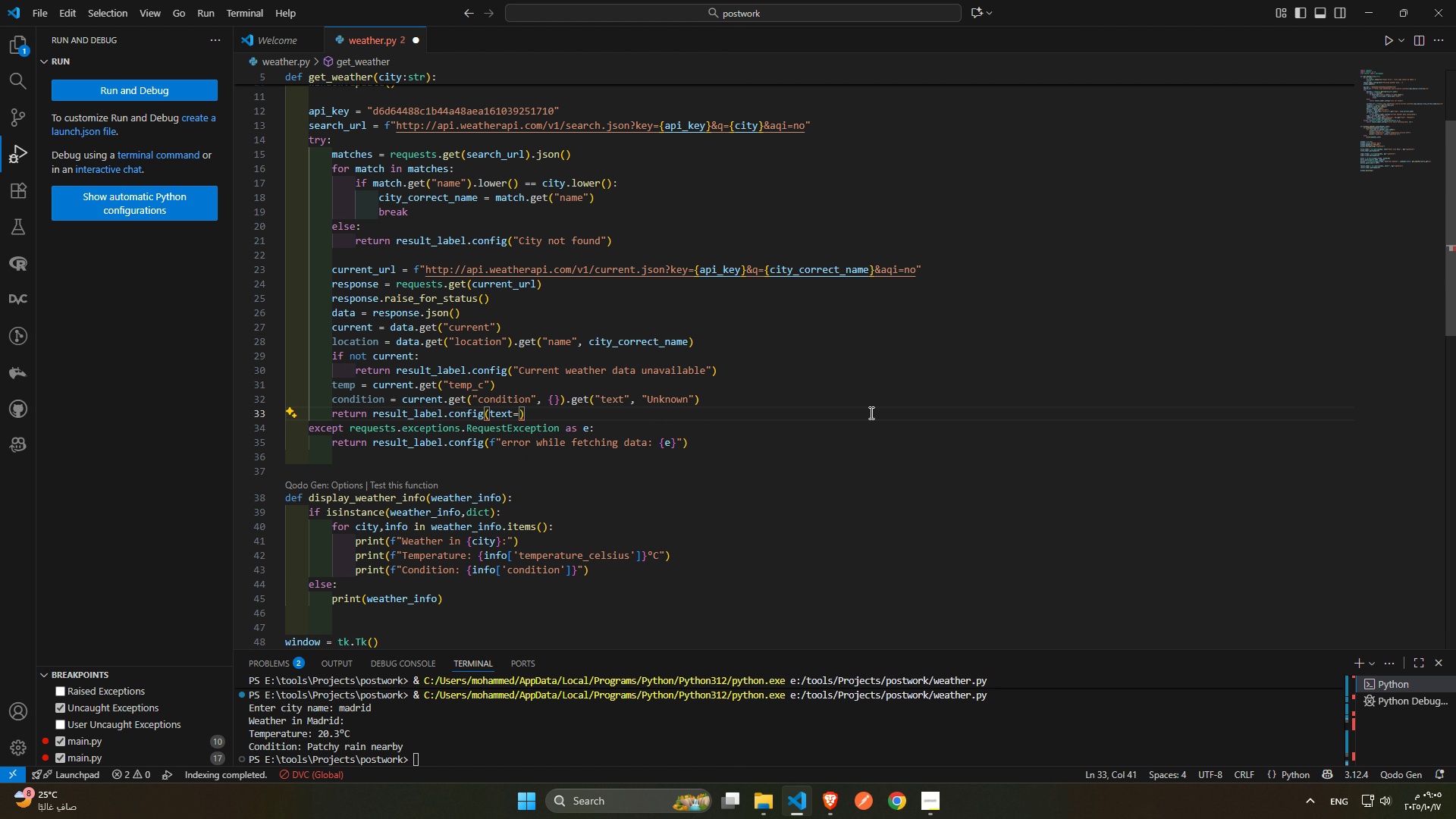 
wait(5.11)
 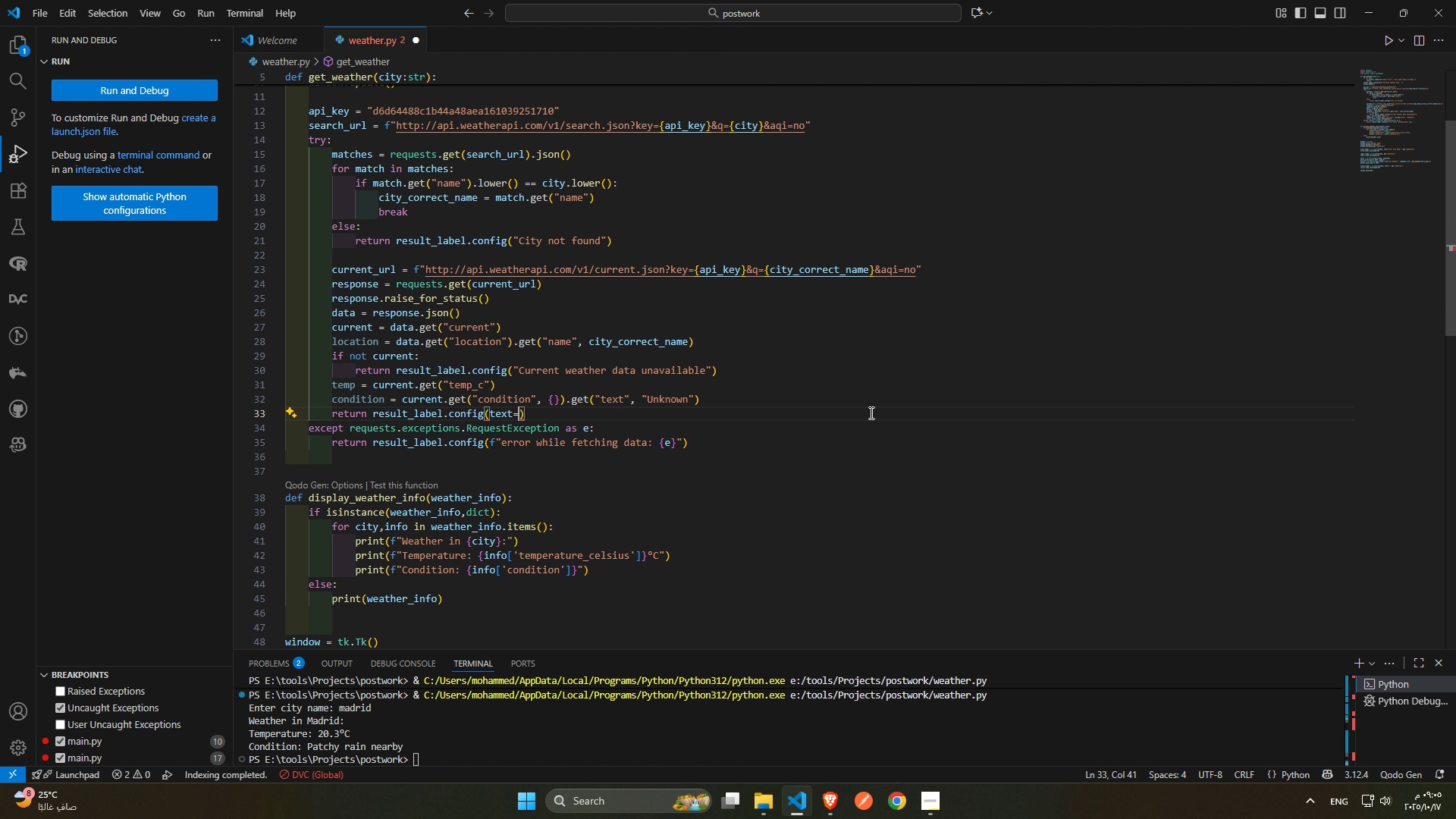 
key(Space)
 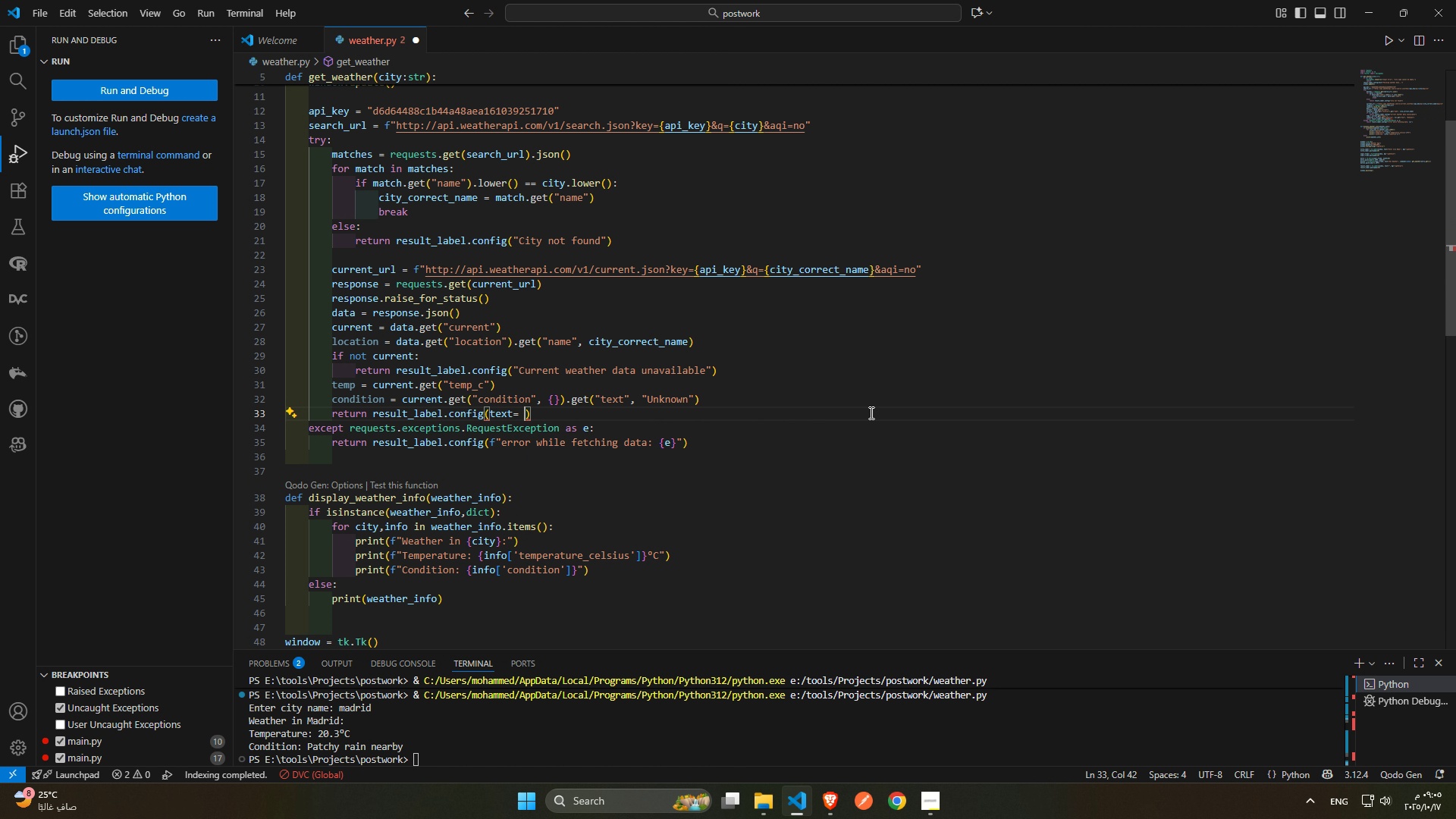 
key(F)
 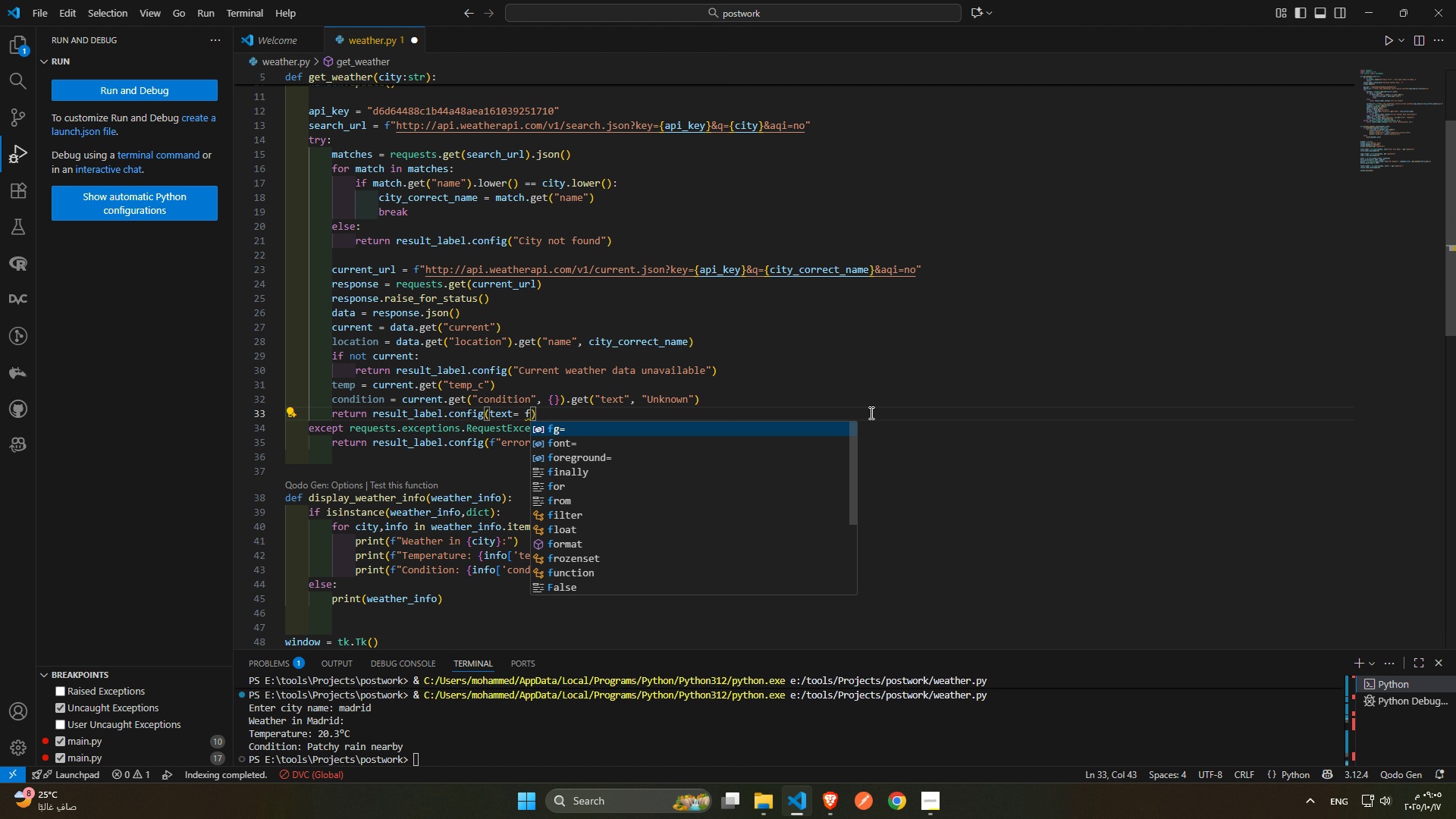 
key(Backspace)
 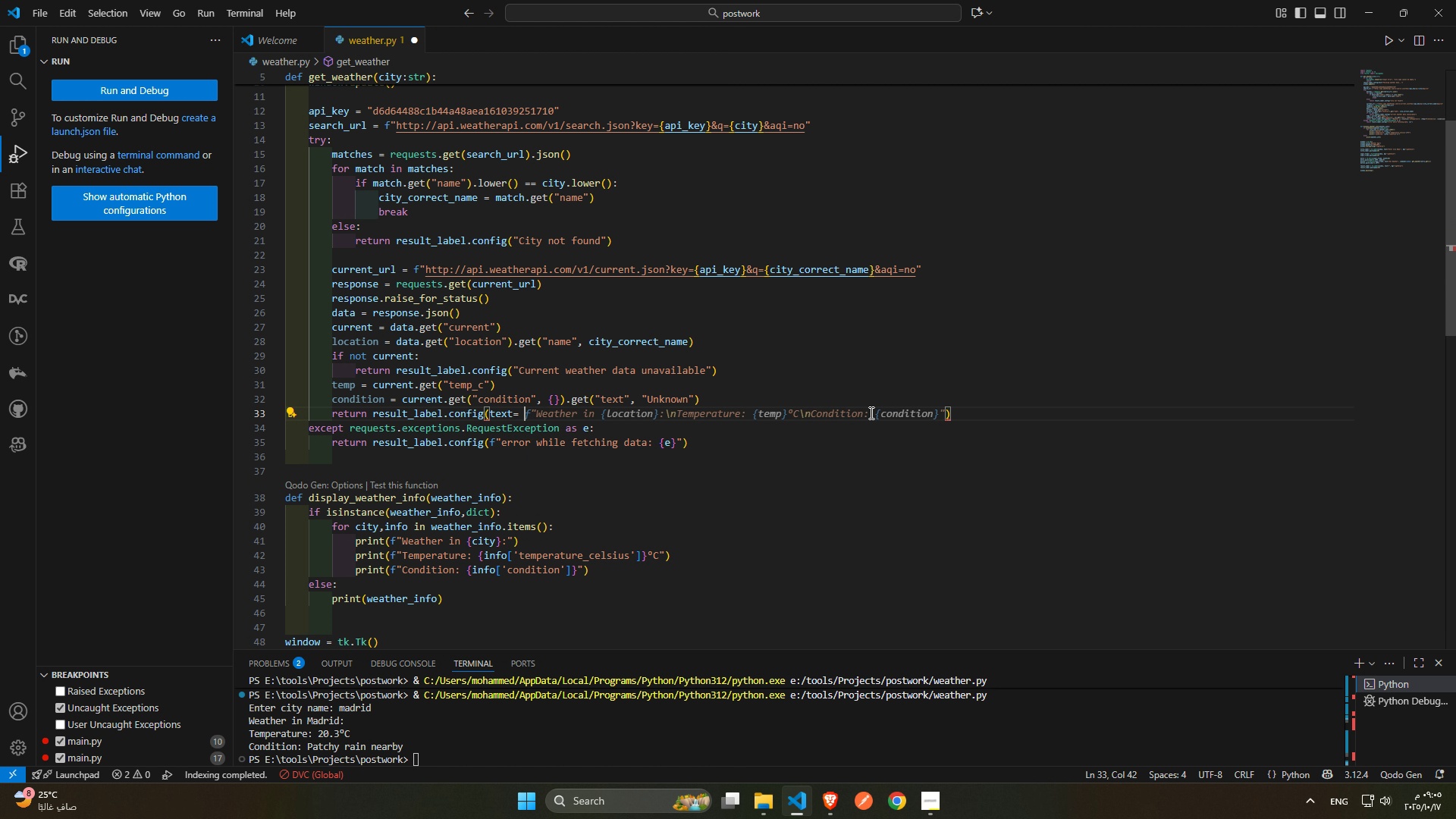 
key(Backspace)
 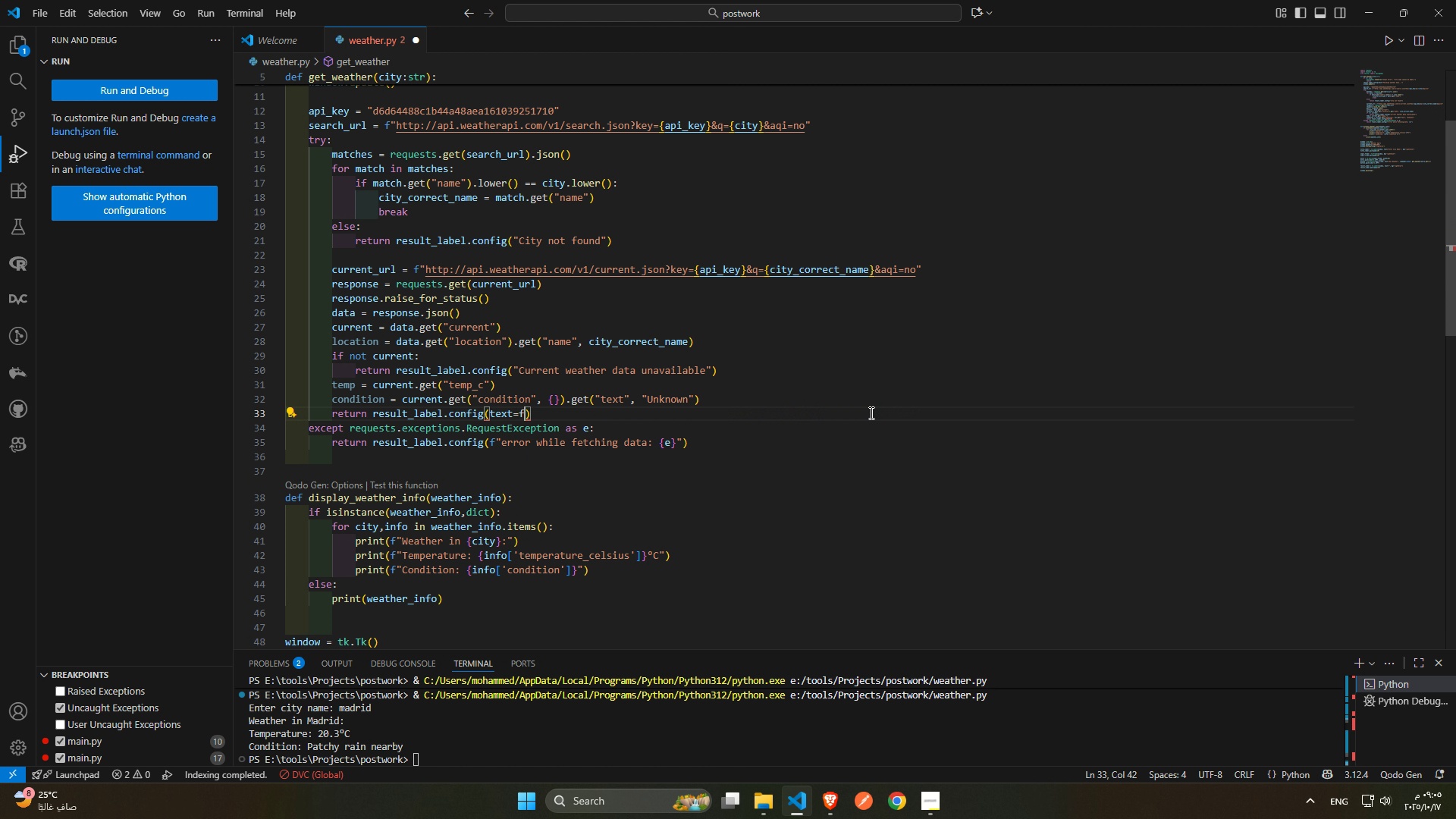 
key(F)
 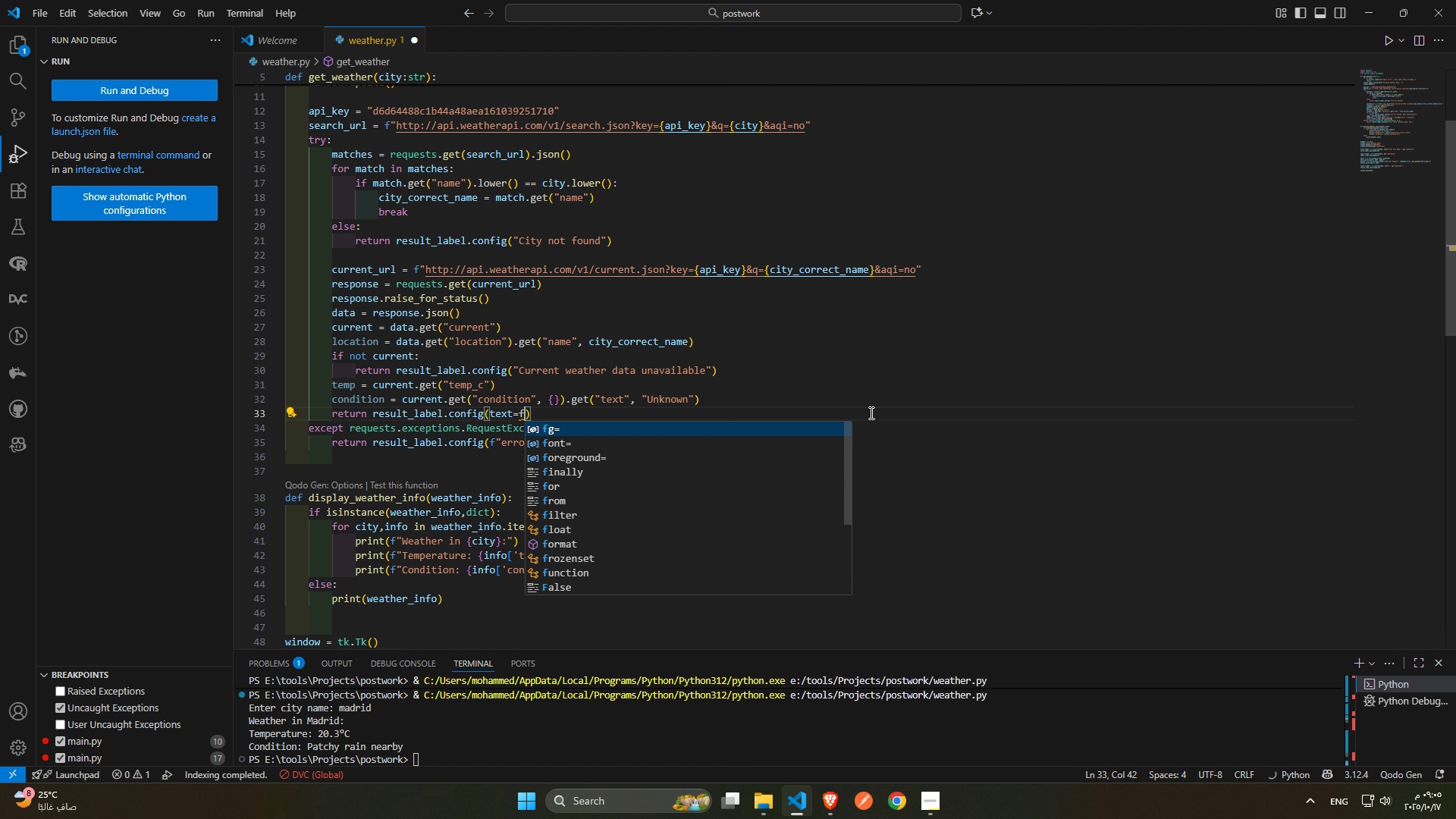 
key(Shift+Quote)
 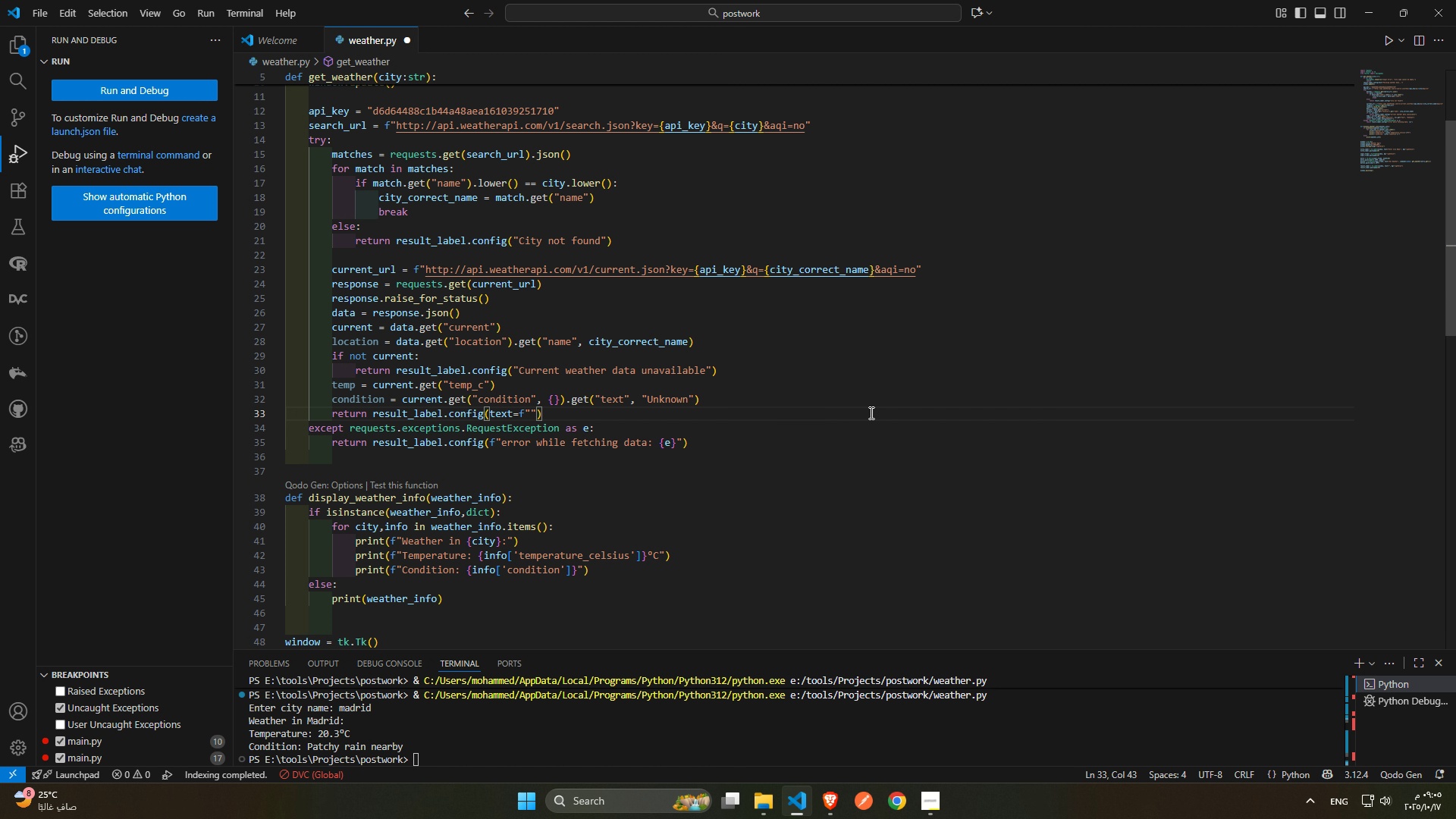 
key(Control+ControlLeft)
 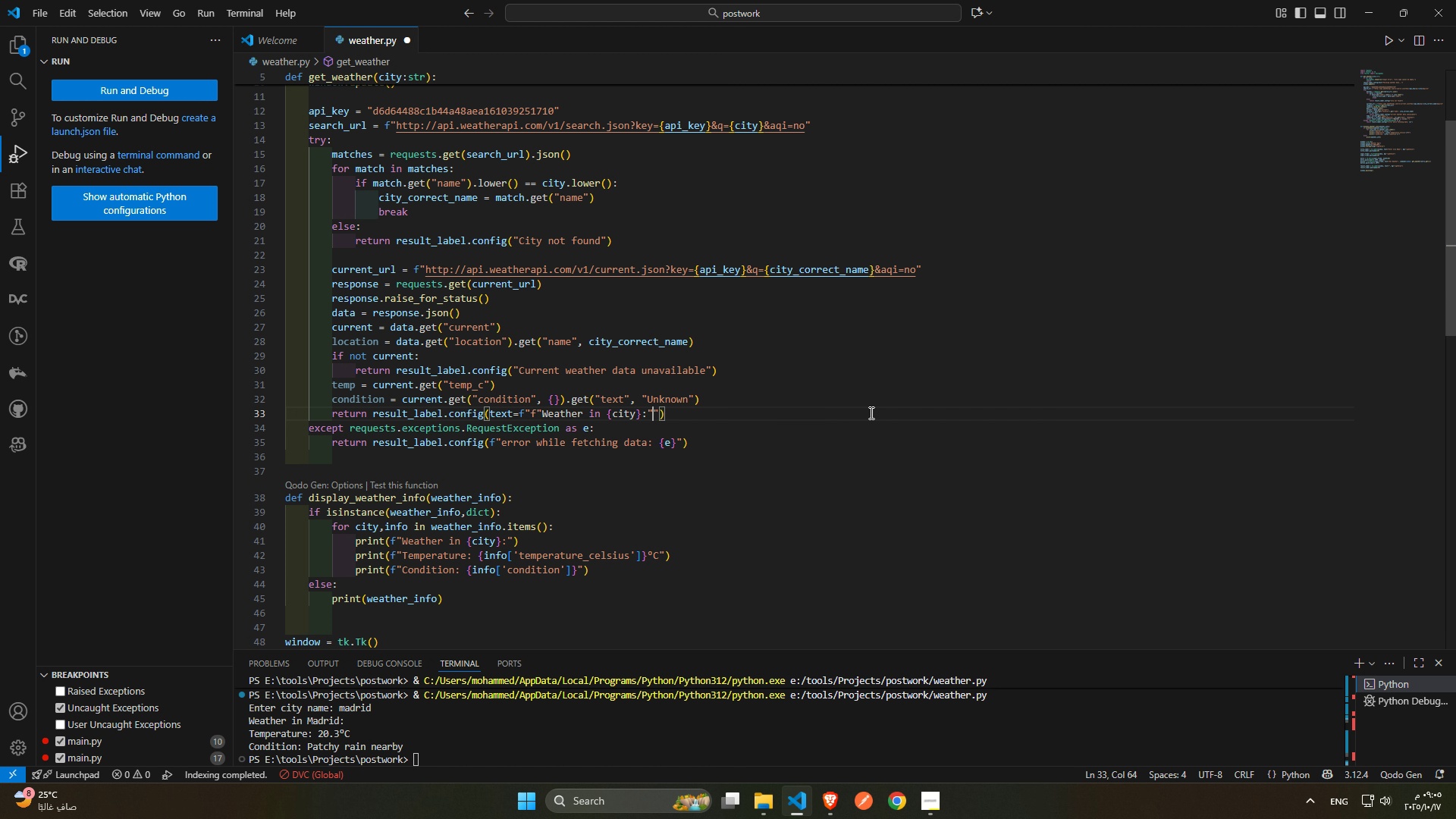 
key(Control+V)
 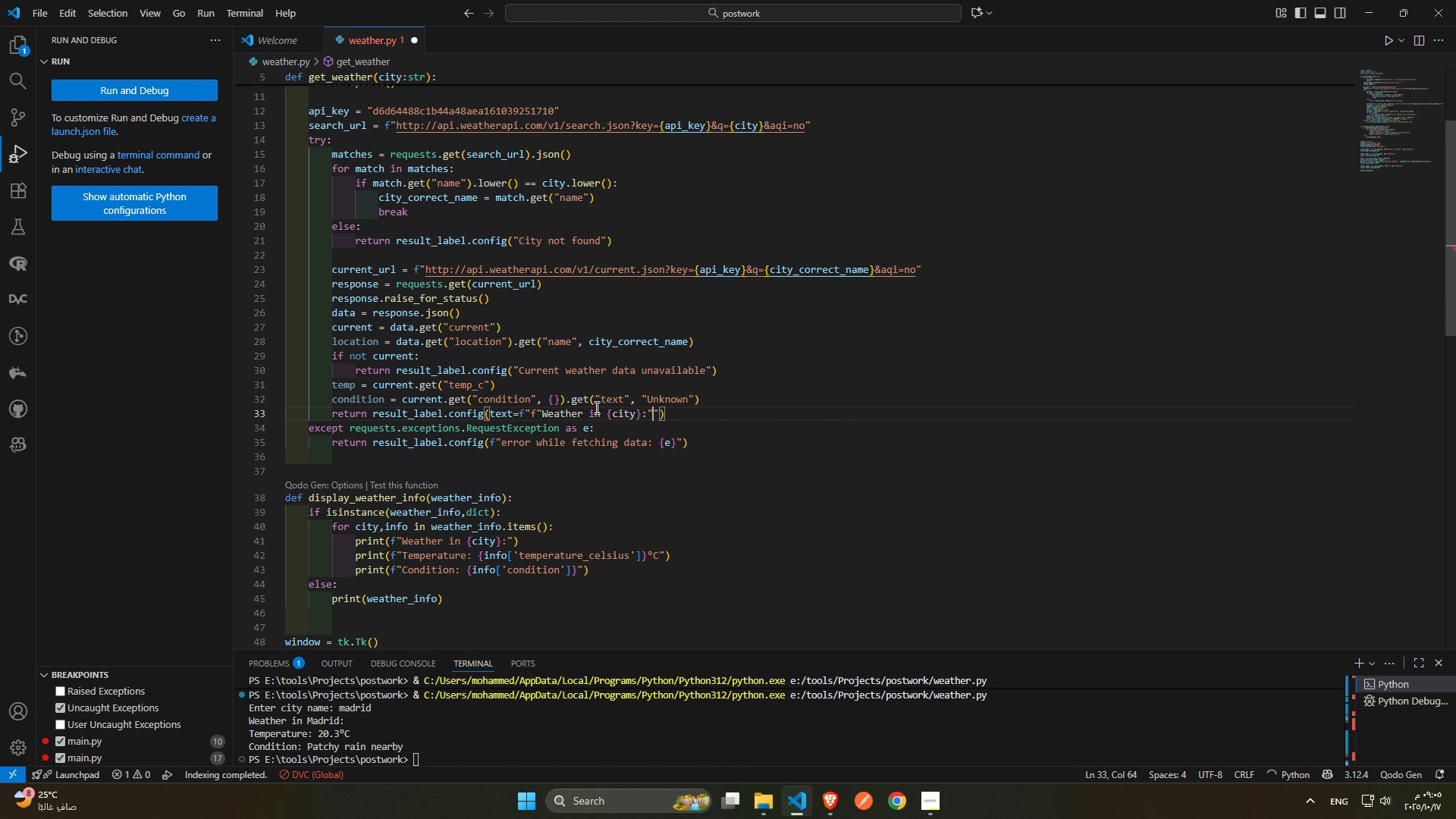 
double_click([579, 408])
 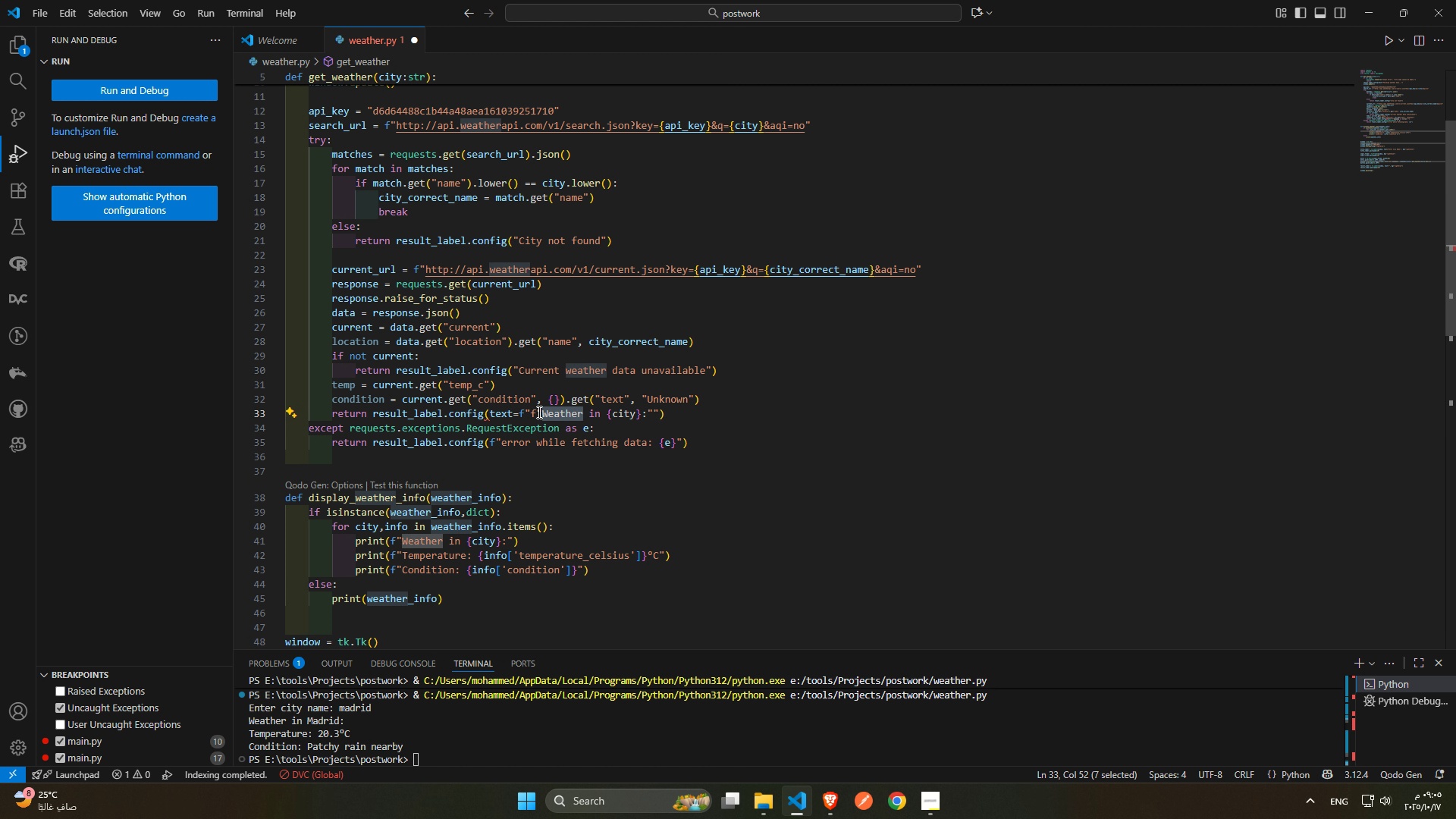 
left_click([538, 412])
 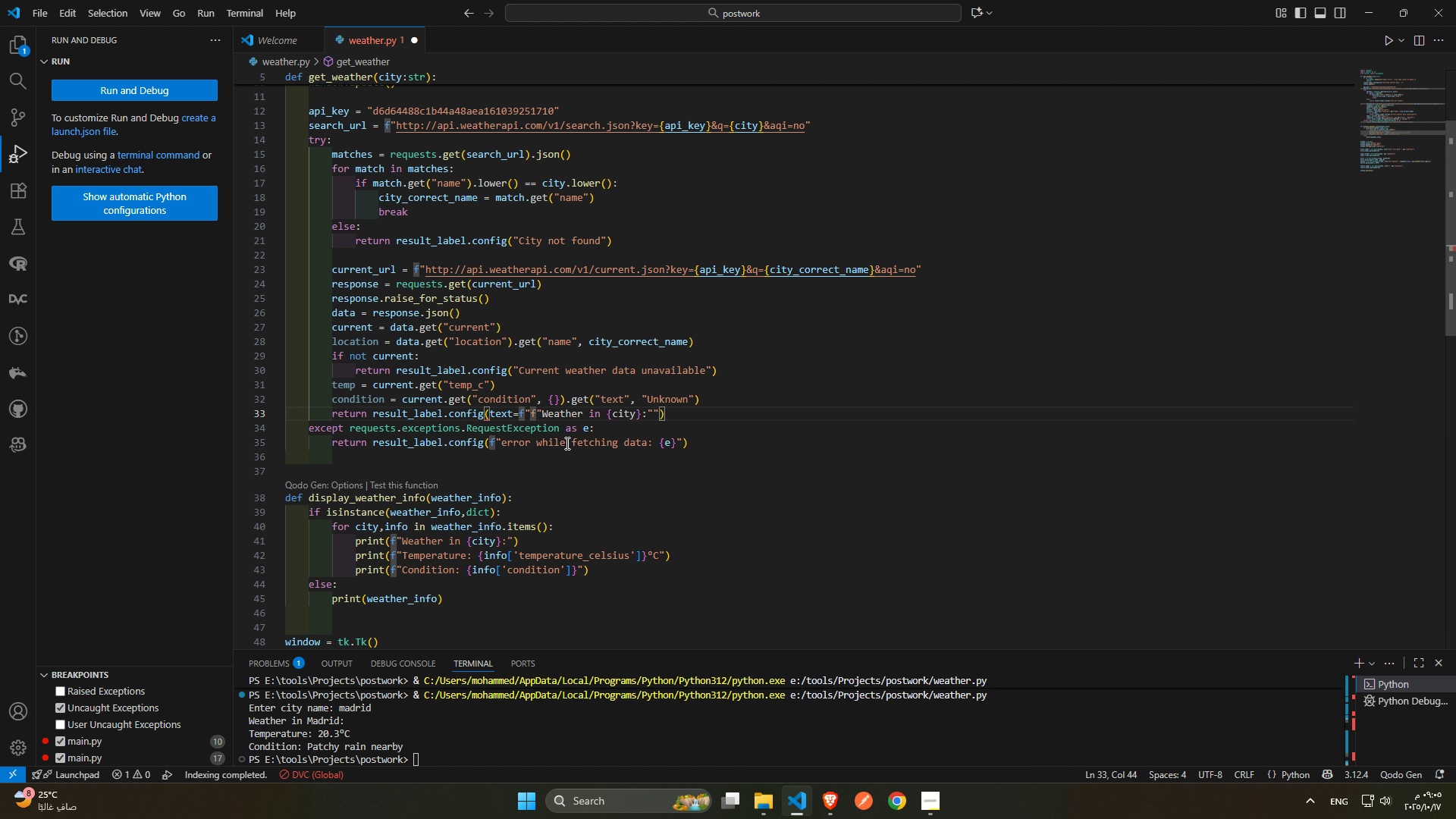 
key(Backspace)
 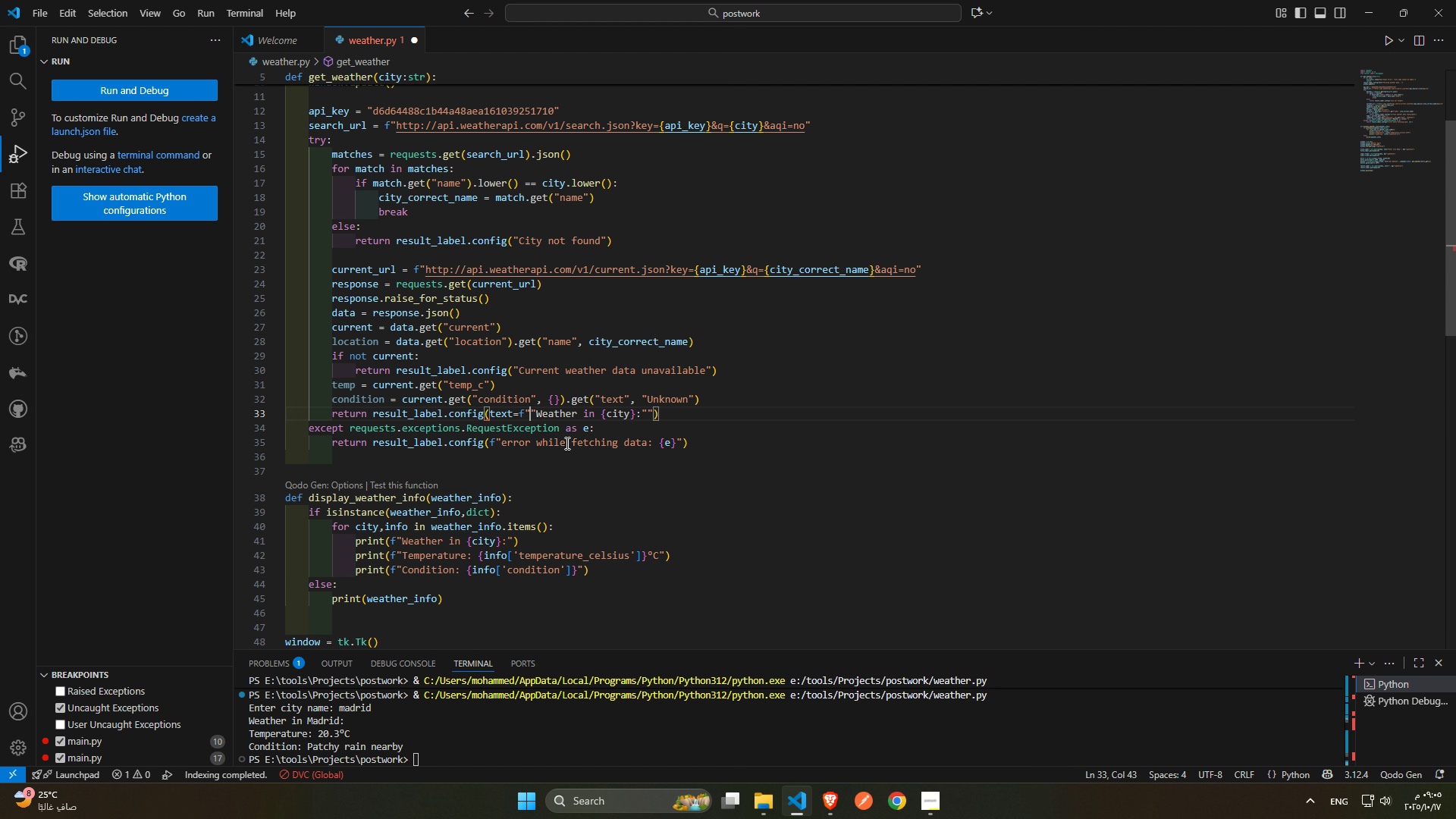 
key(Backspace)
 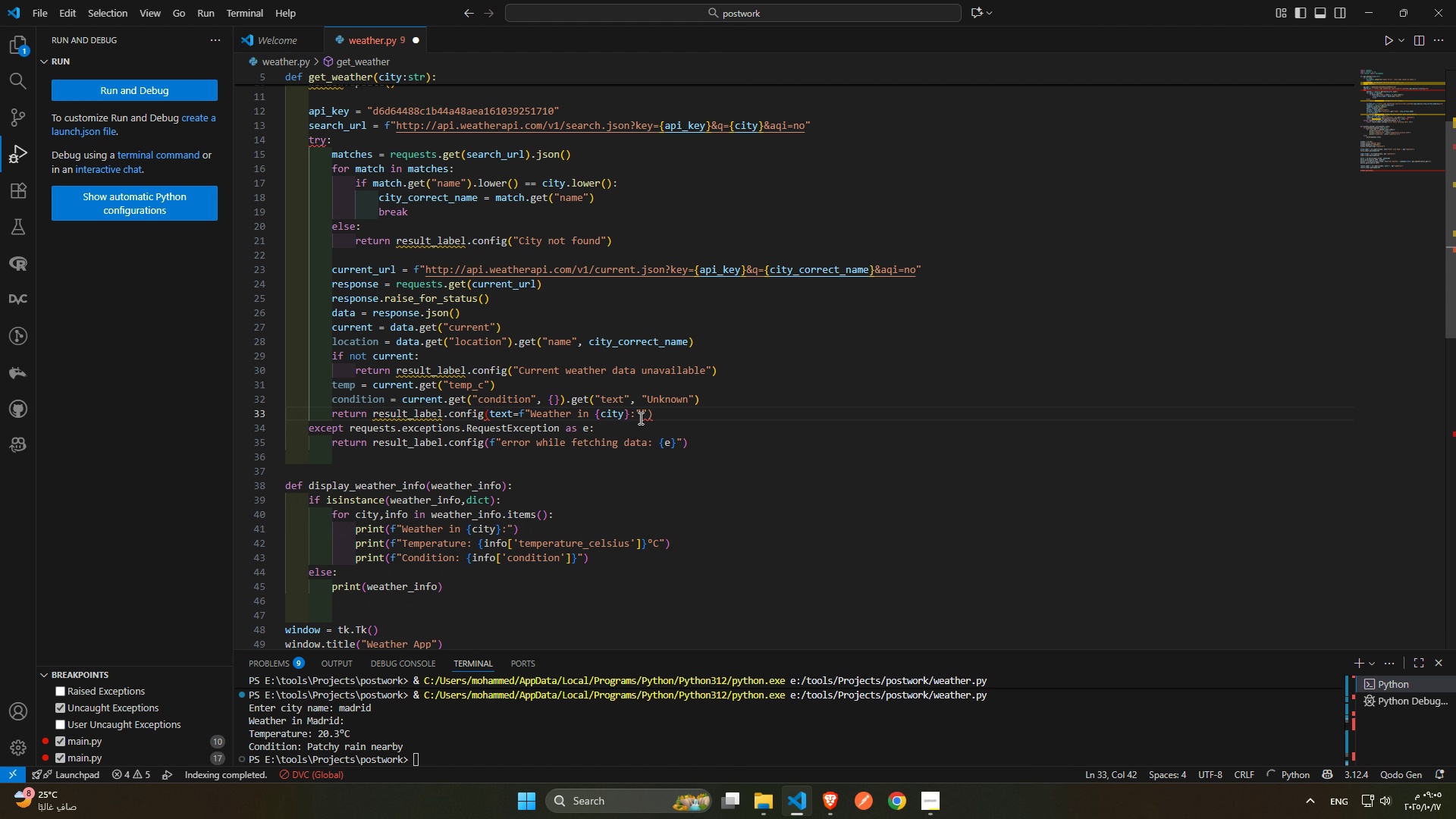 
left_click([645, 416])
 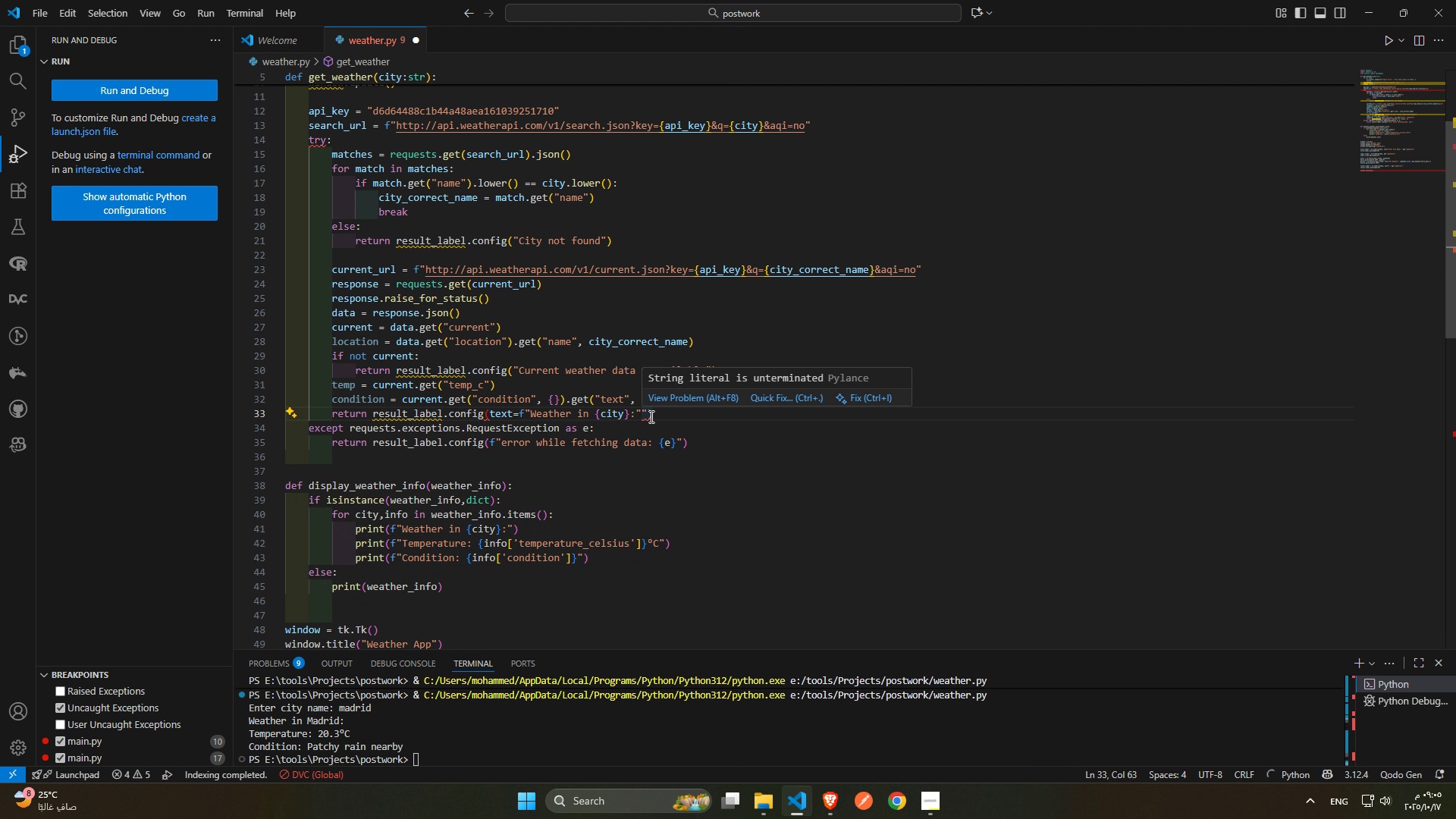 
key(Backspace)
 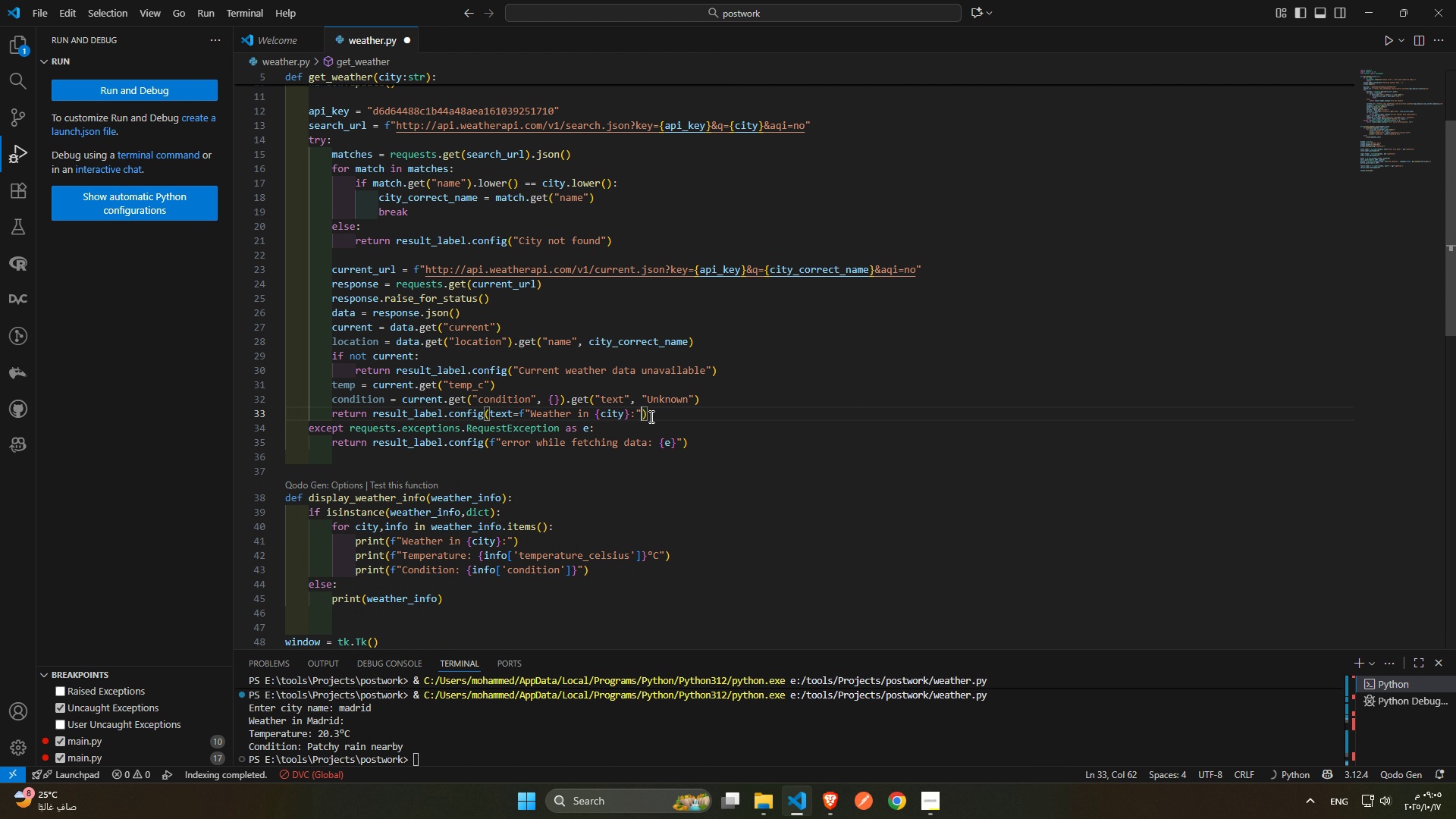 
key(ArrowLeft)
 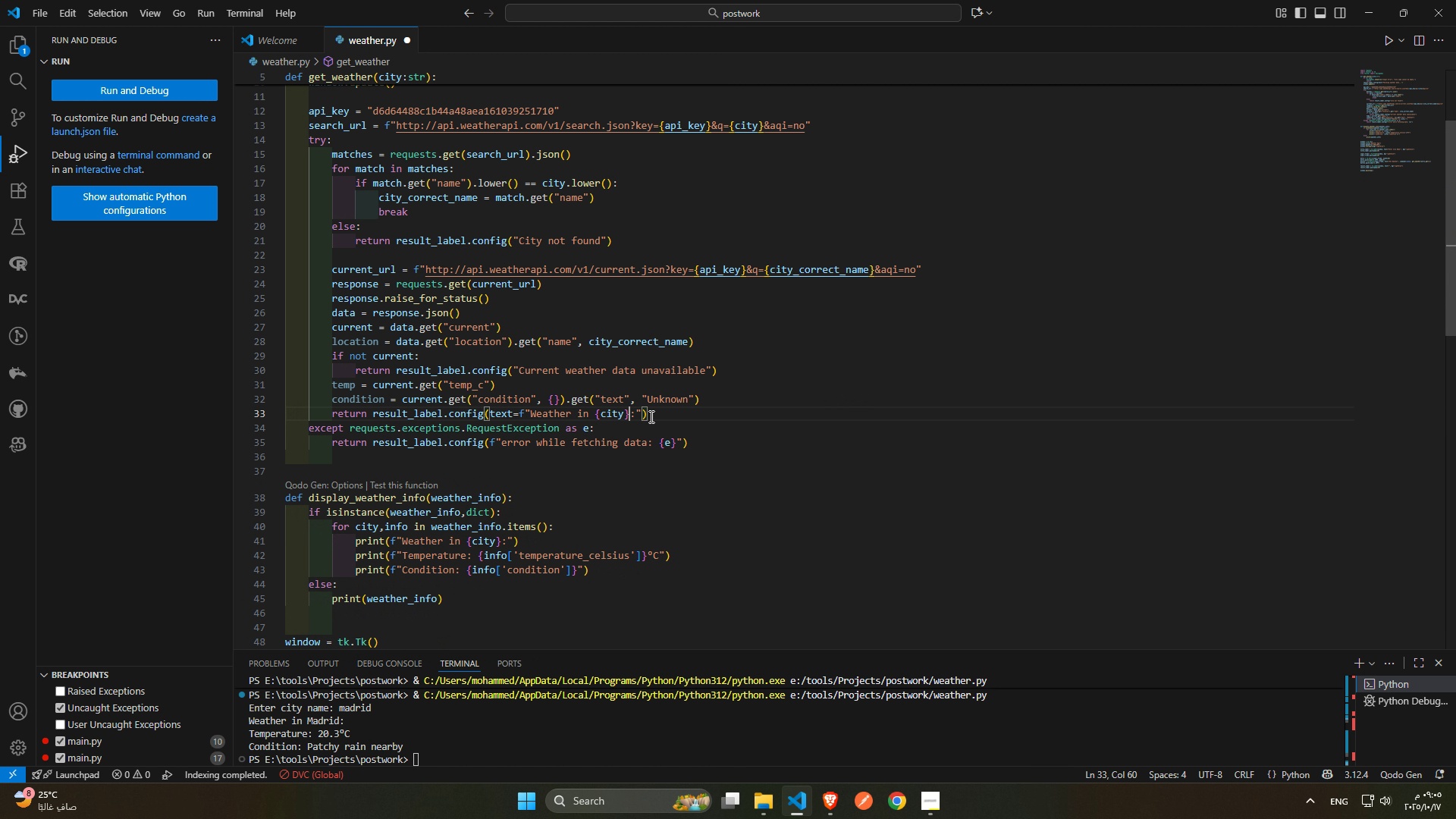 
key(ArrowLeft)
 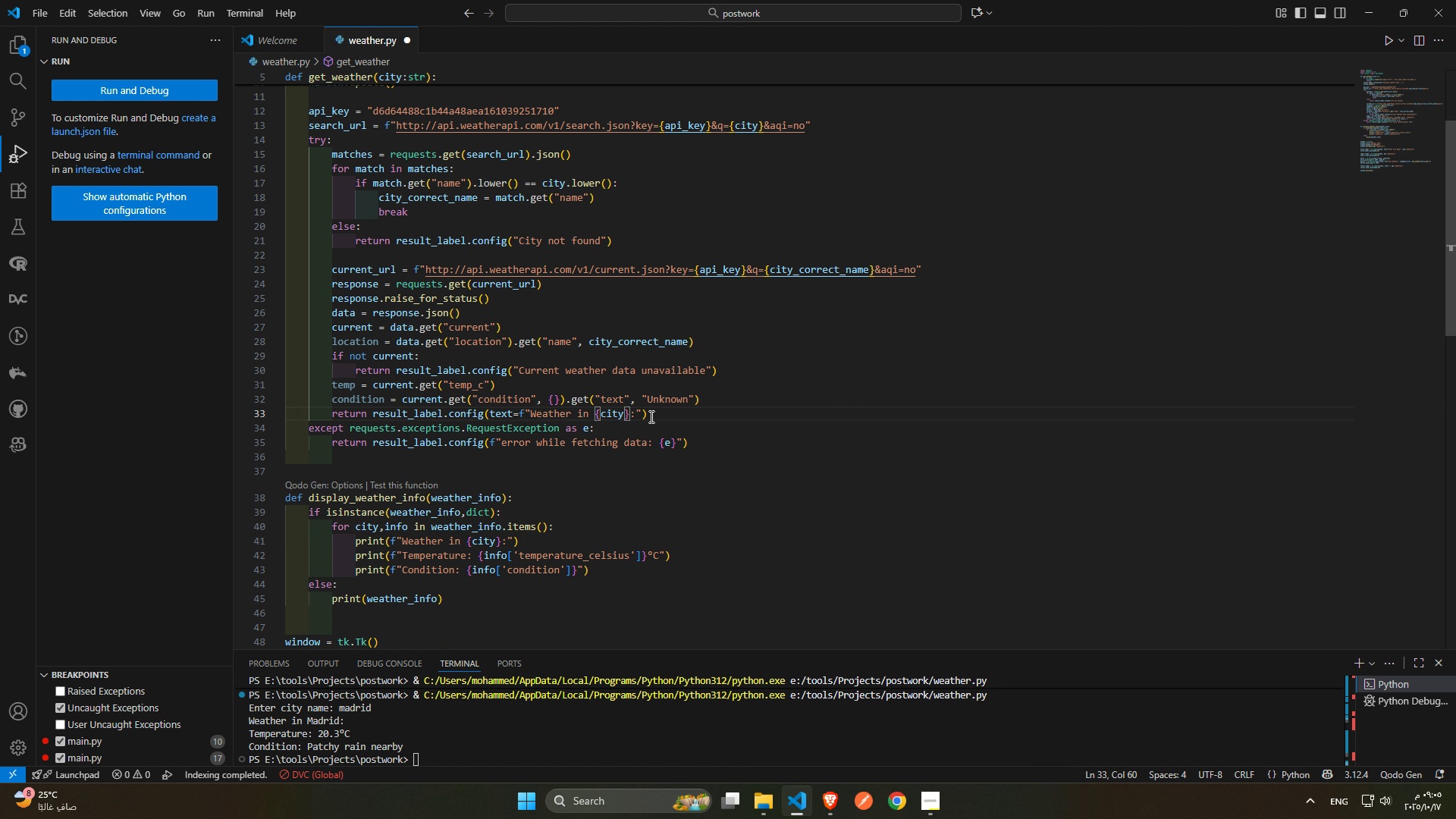 
key(ArrowLeft)
 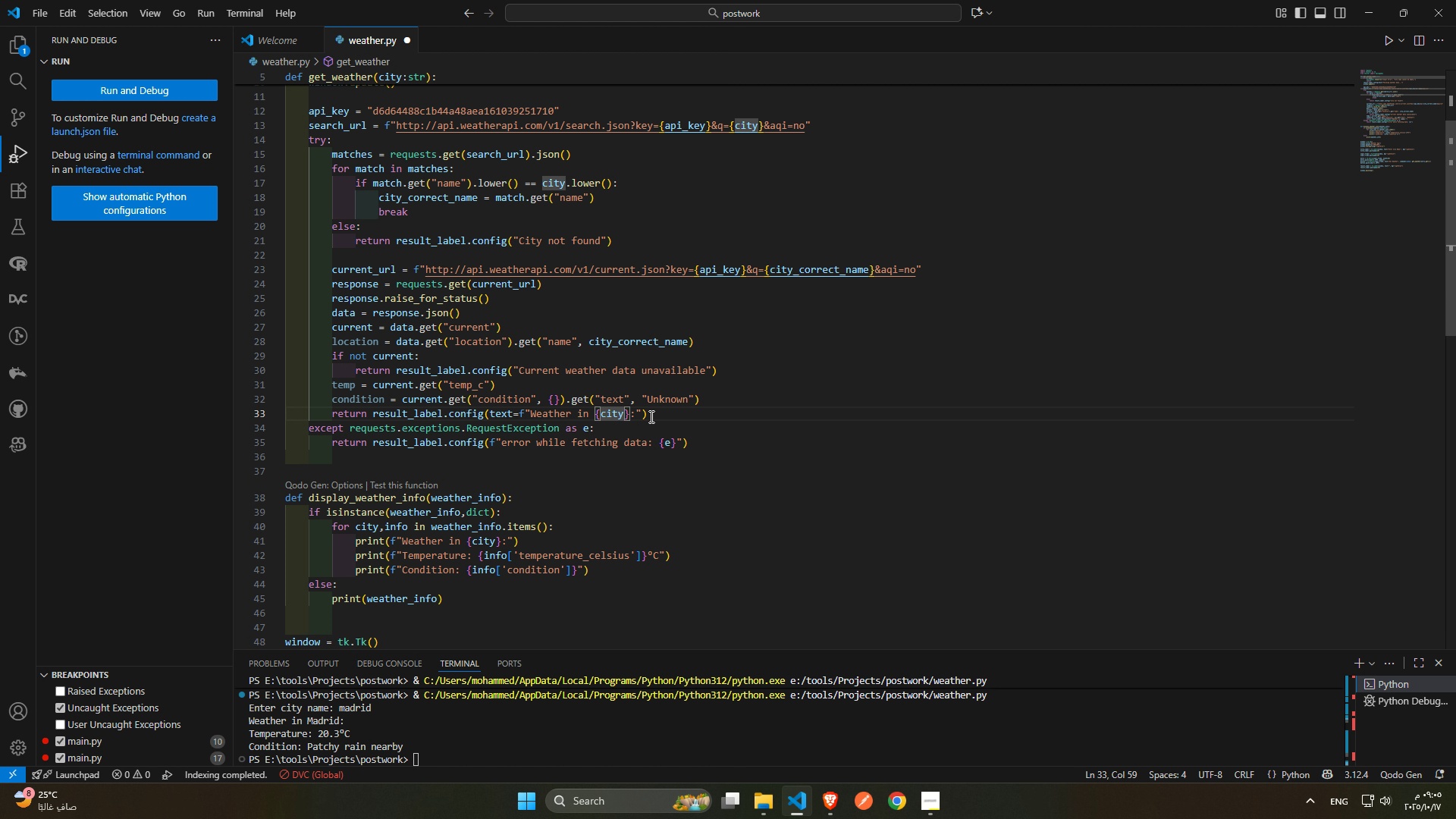 
key(Period)
 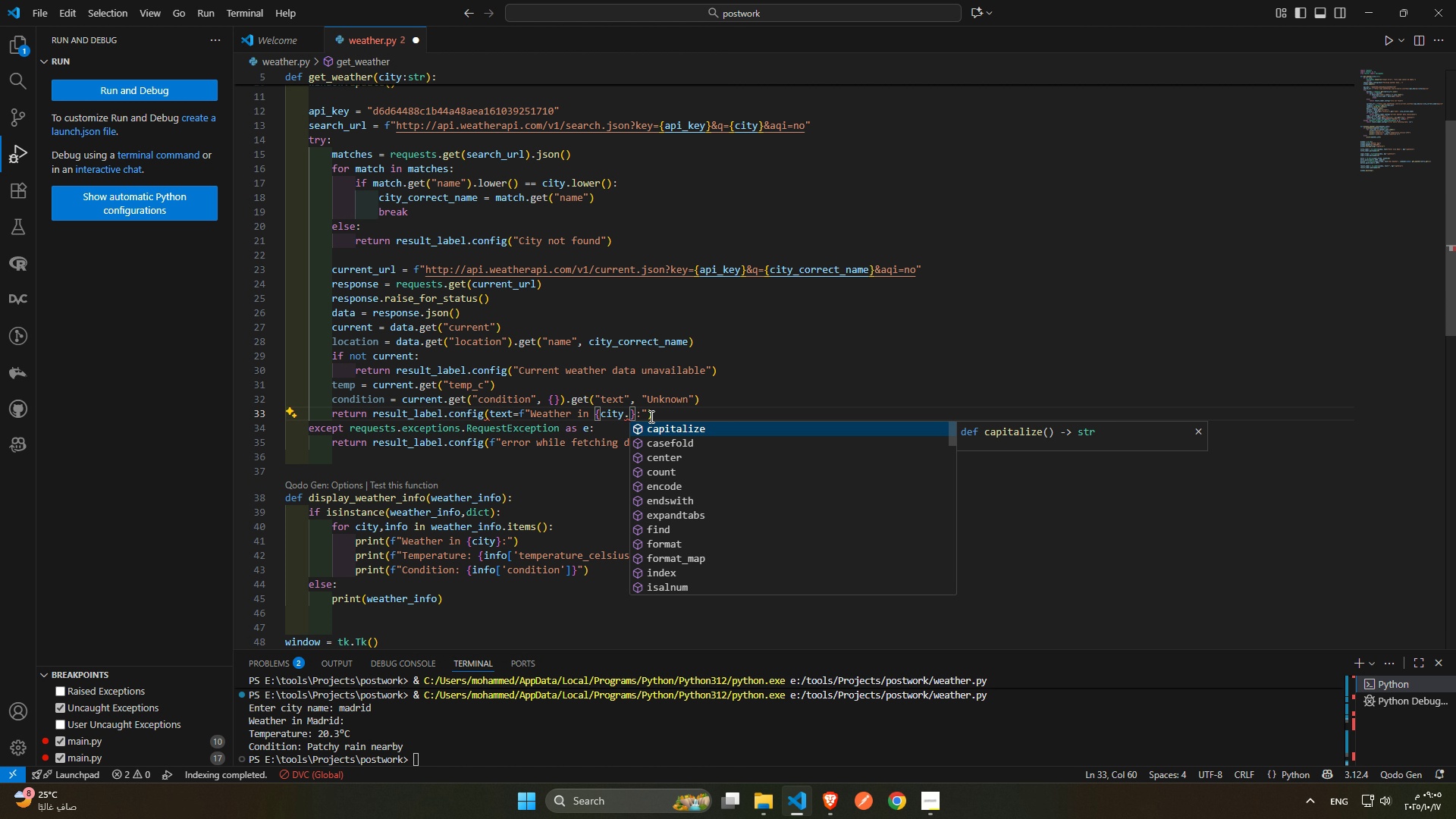 
key(T)
 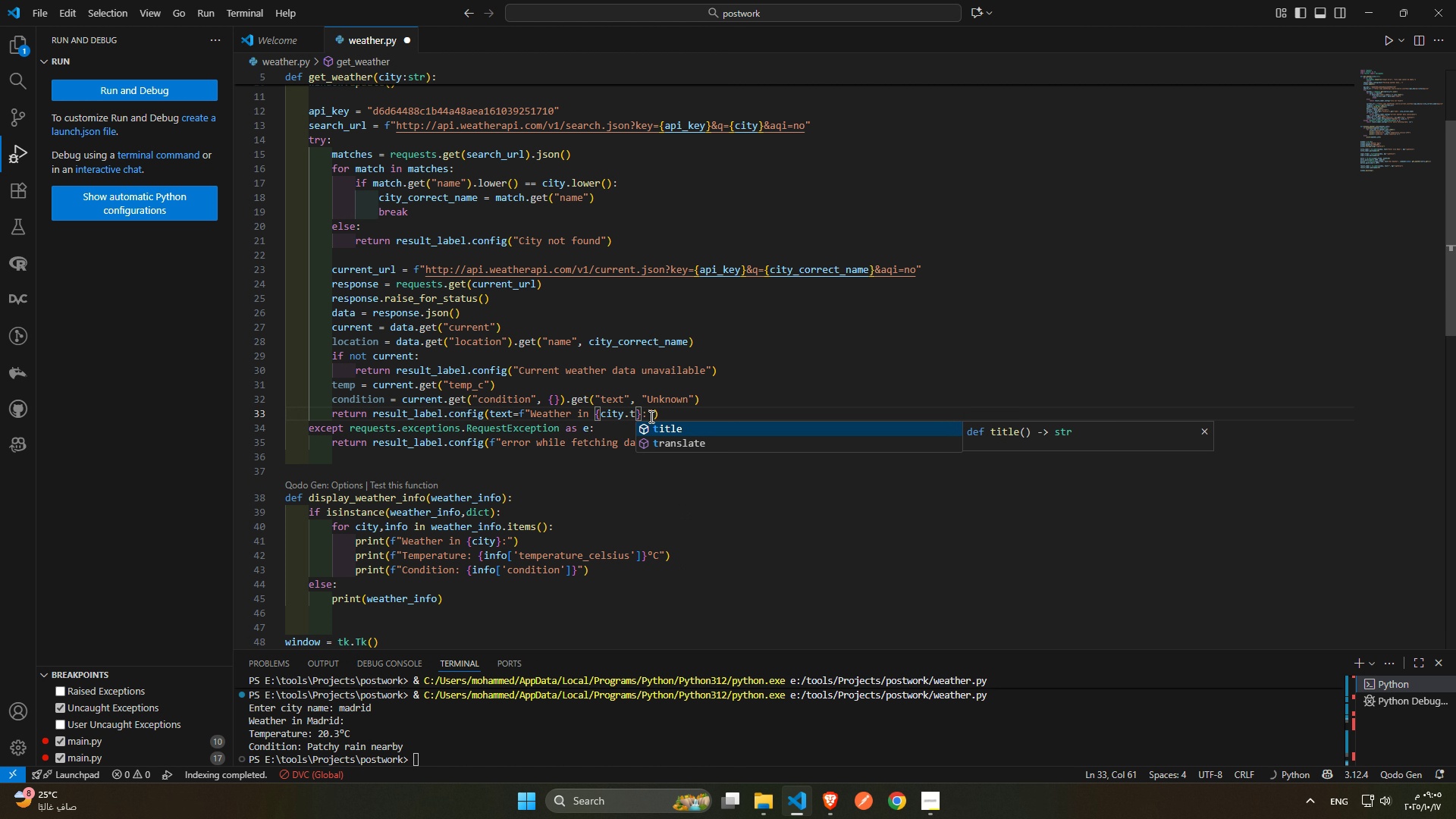 
key(Enter)
 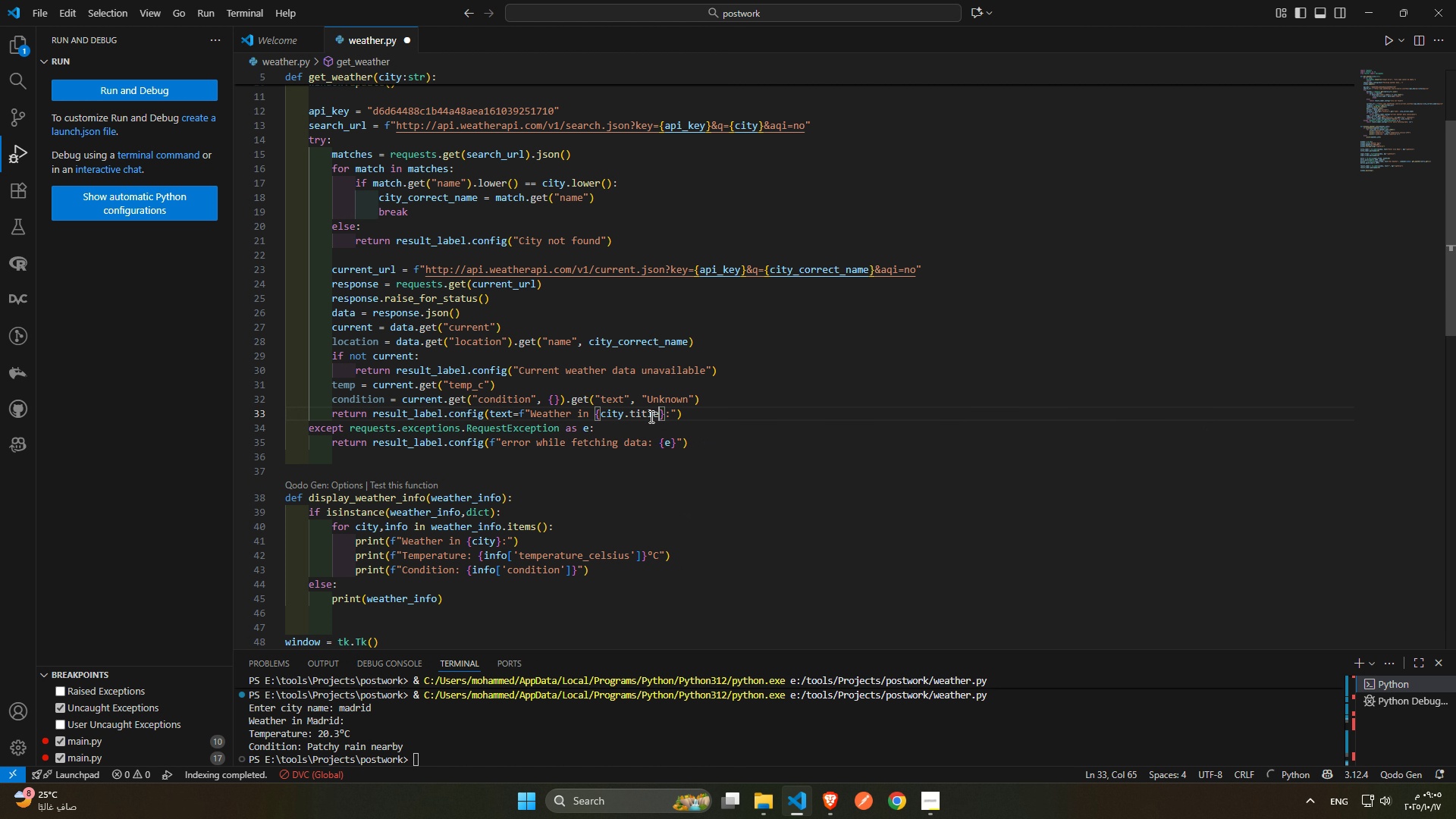 
key(Shift+9)
 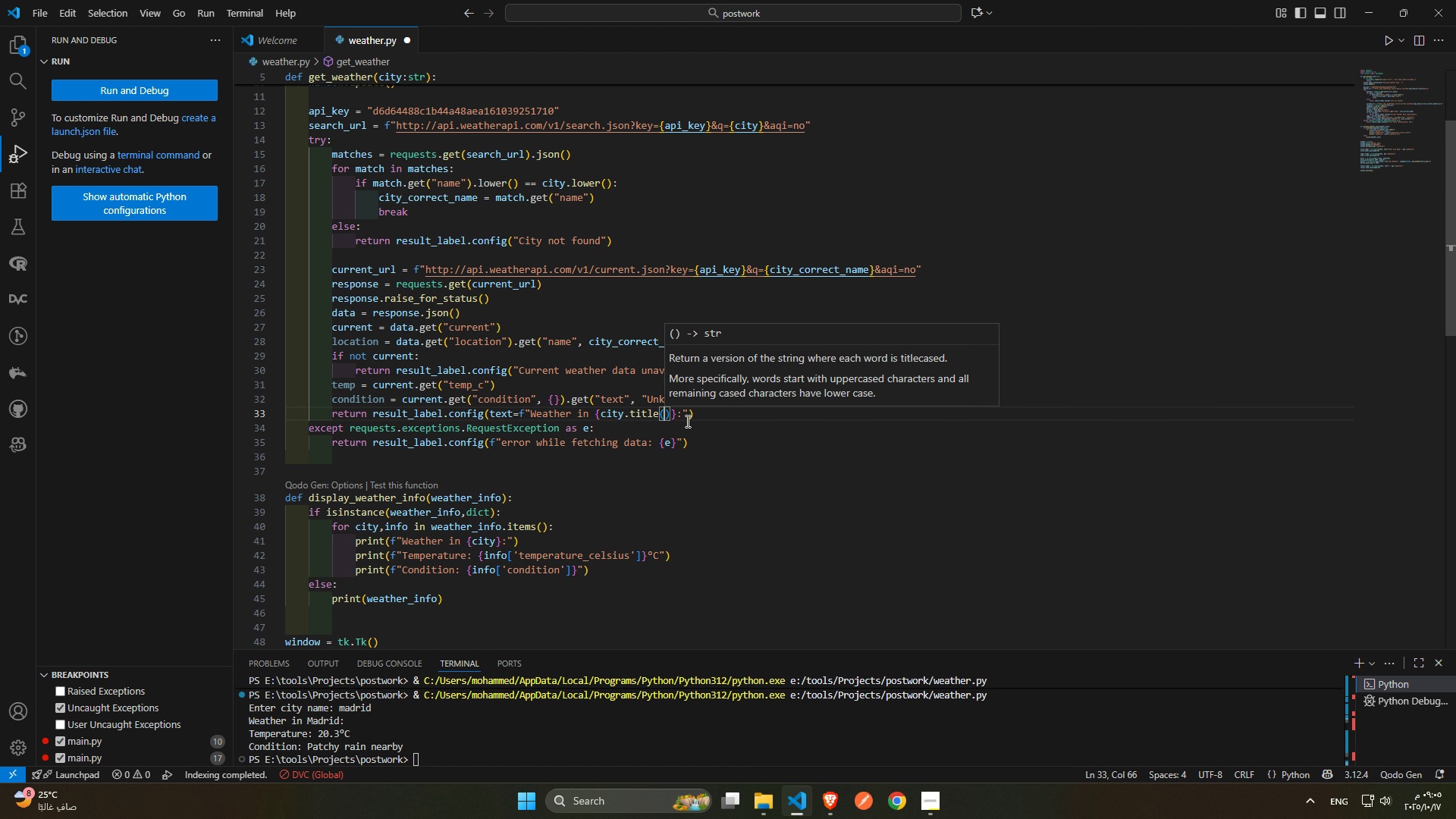 
left_click([676, 419])
 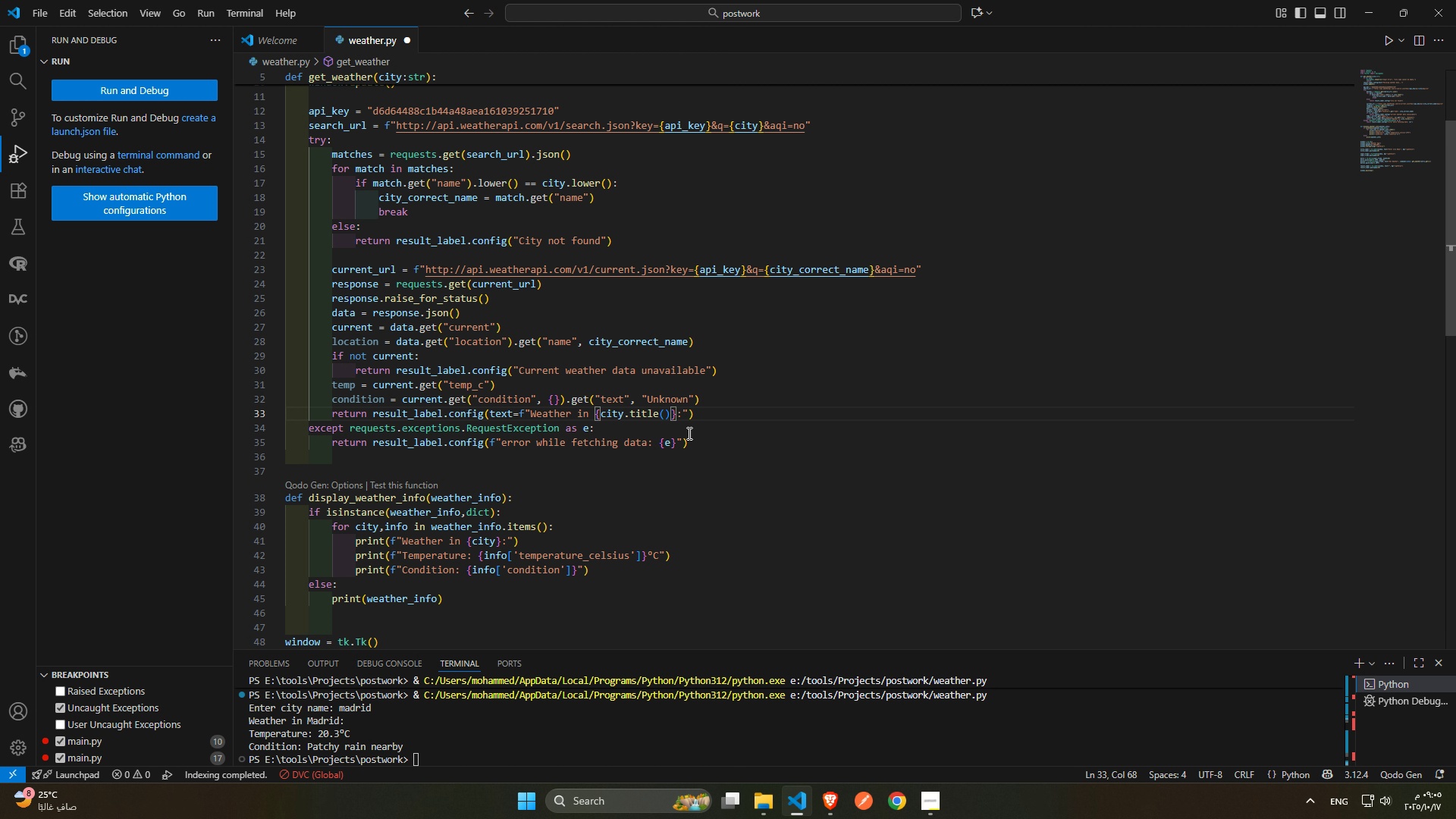 
key(ArrowRight)
 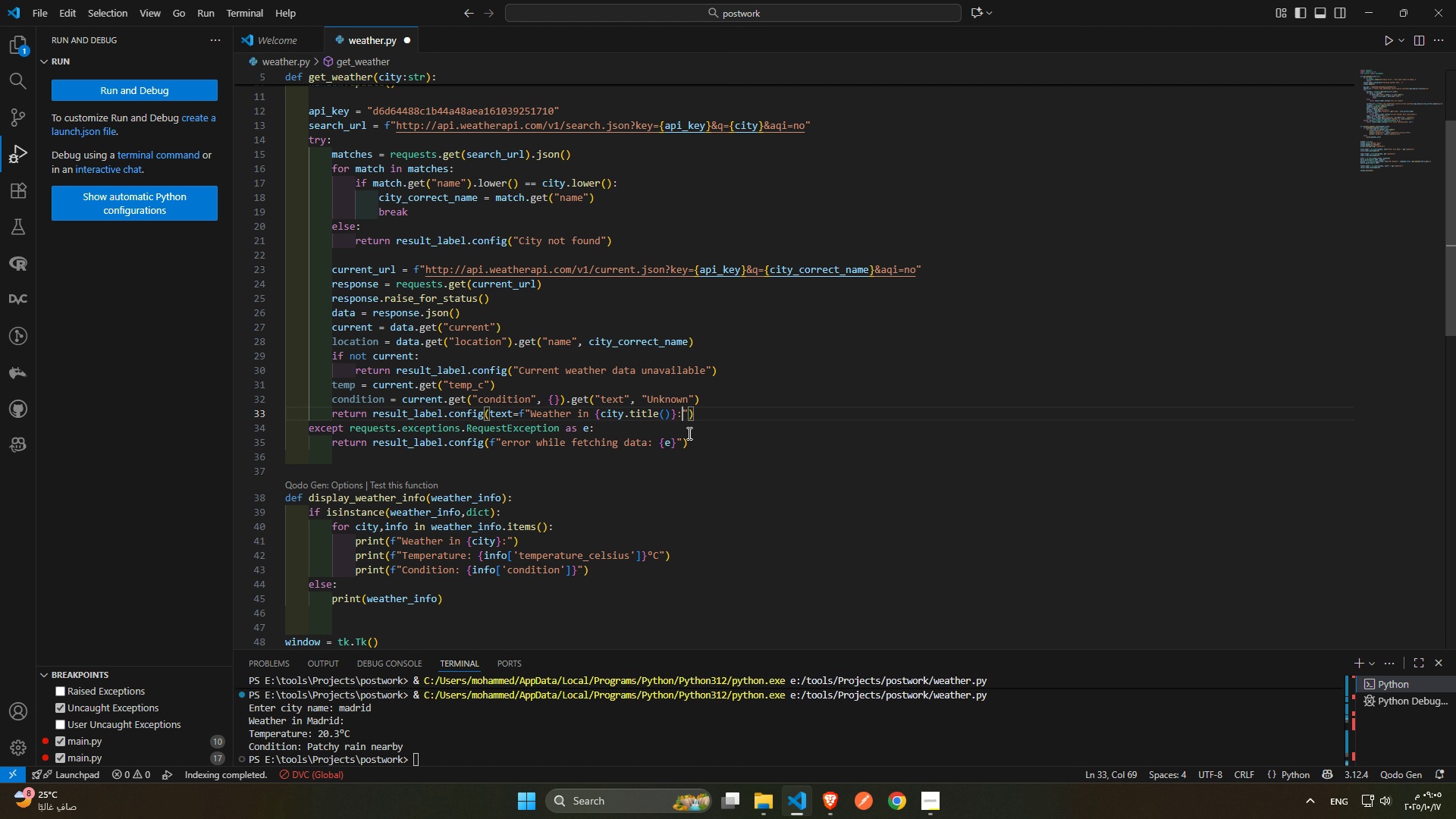 
key(Backspace)
 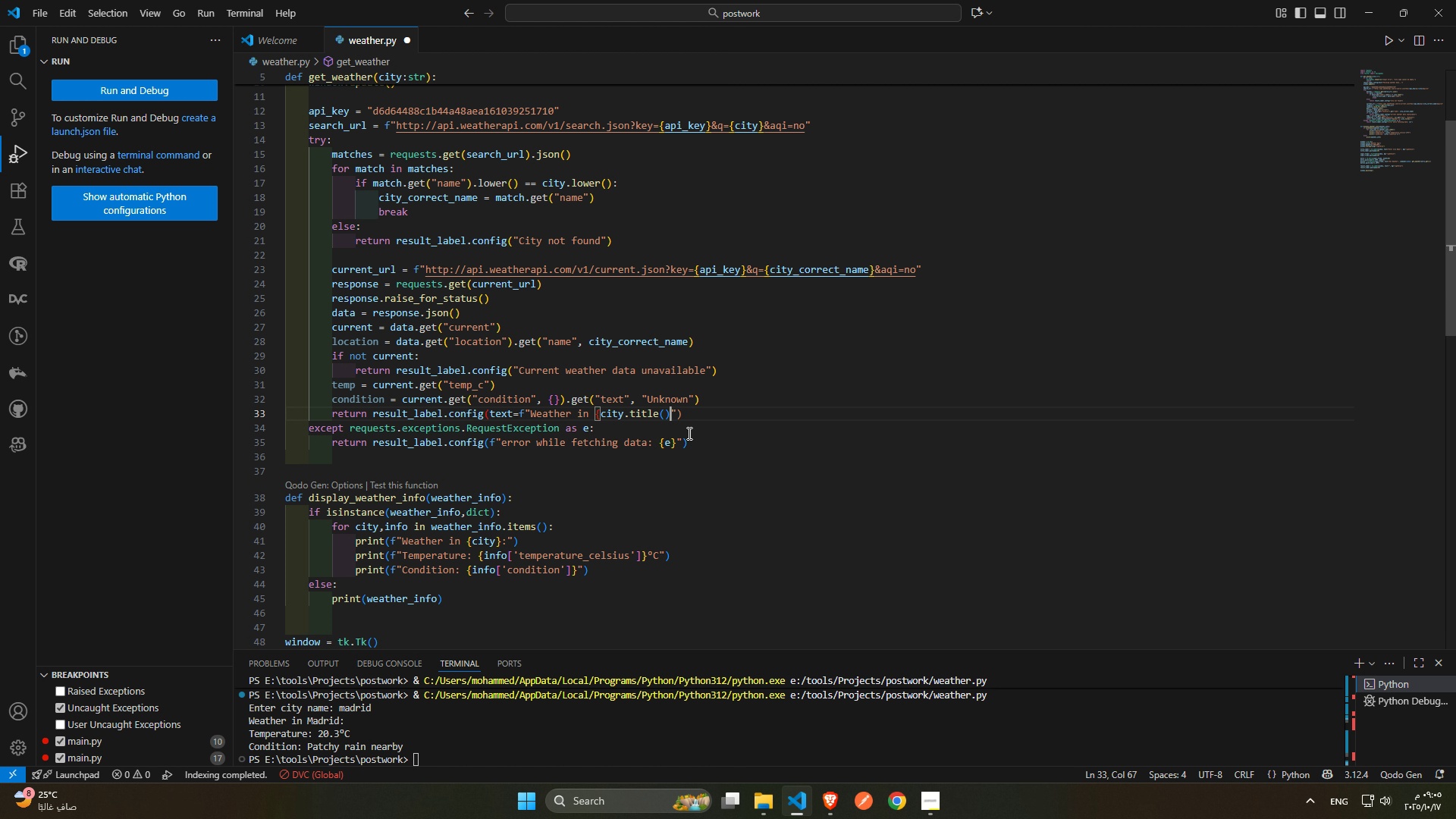 
key(Backspace)
 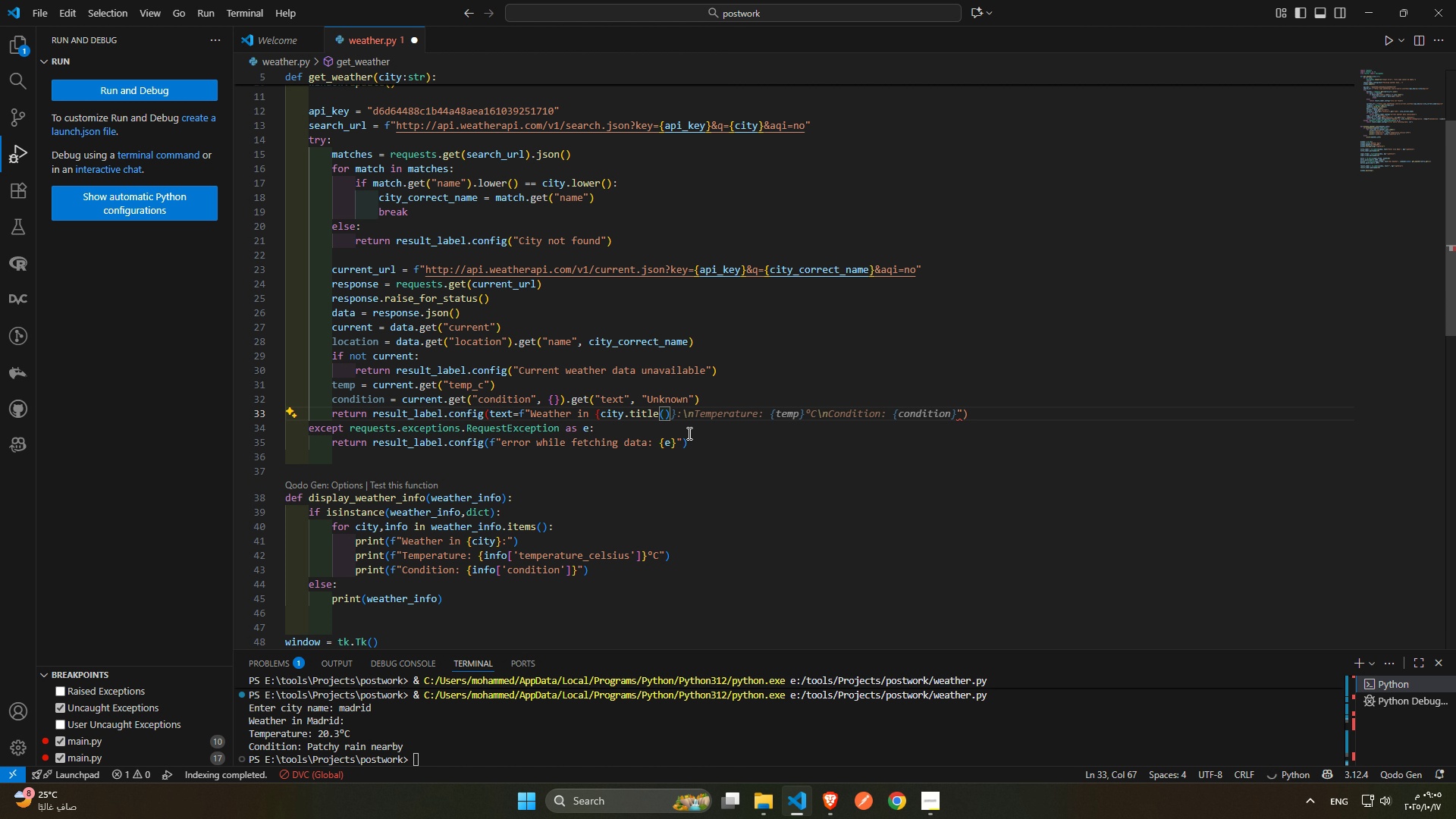 
hold_key(key=ShiftRight, duration=0.37)
 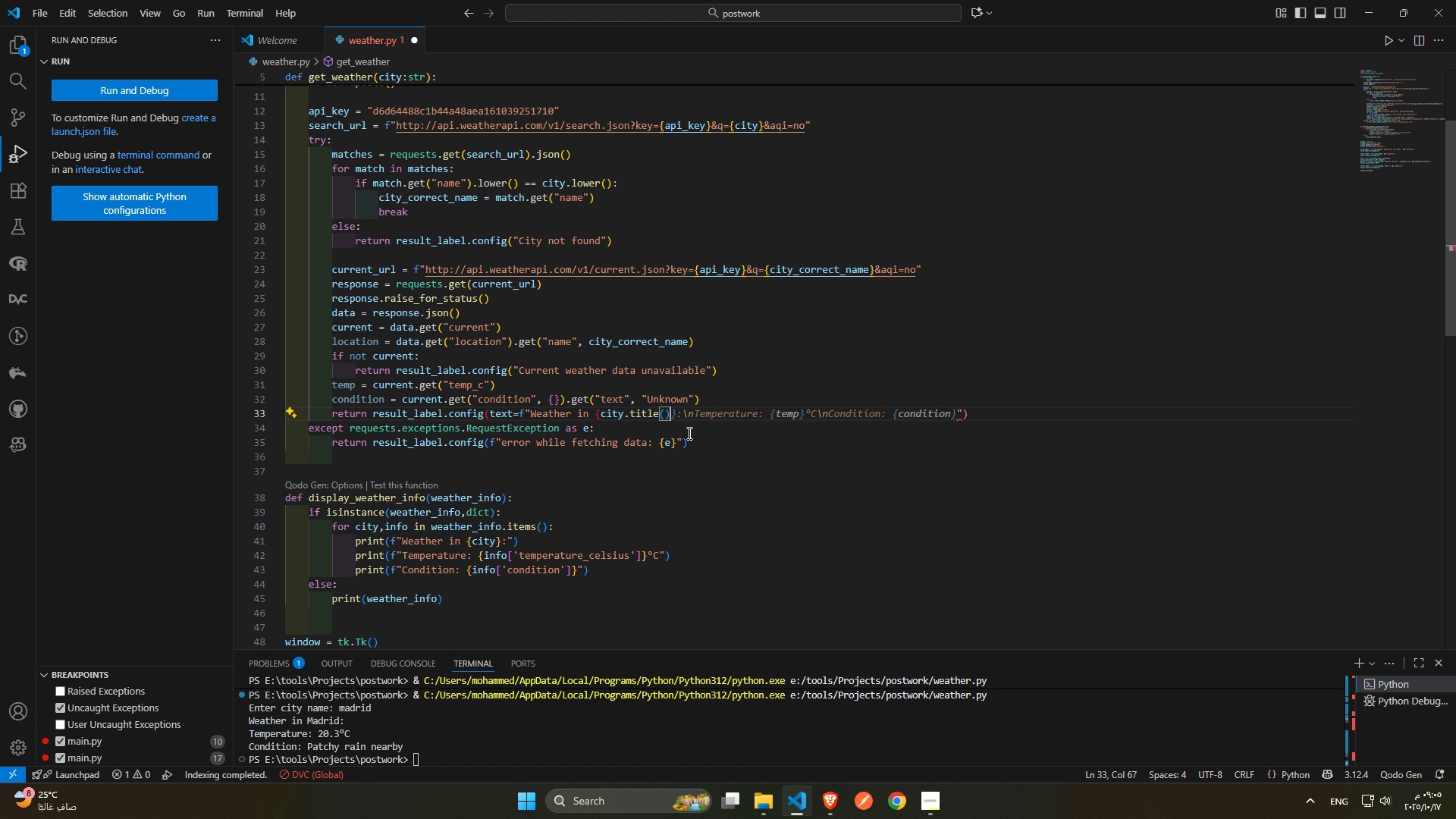 
key(Control+ControlRight)
 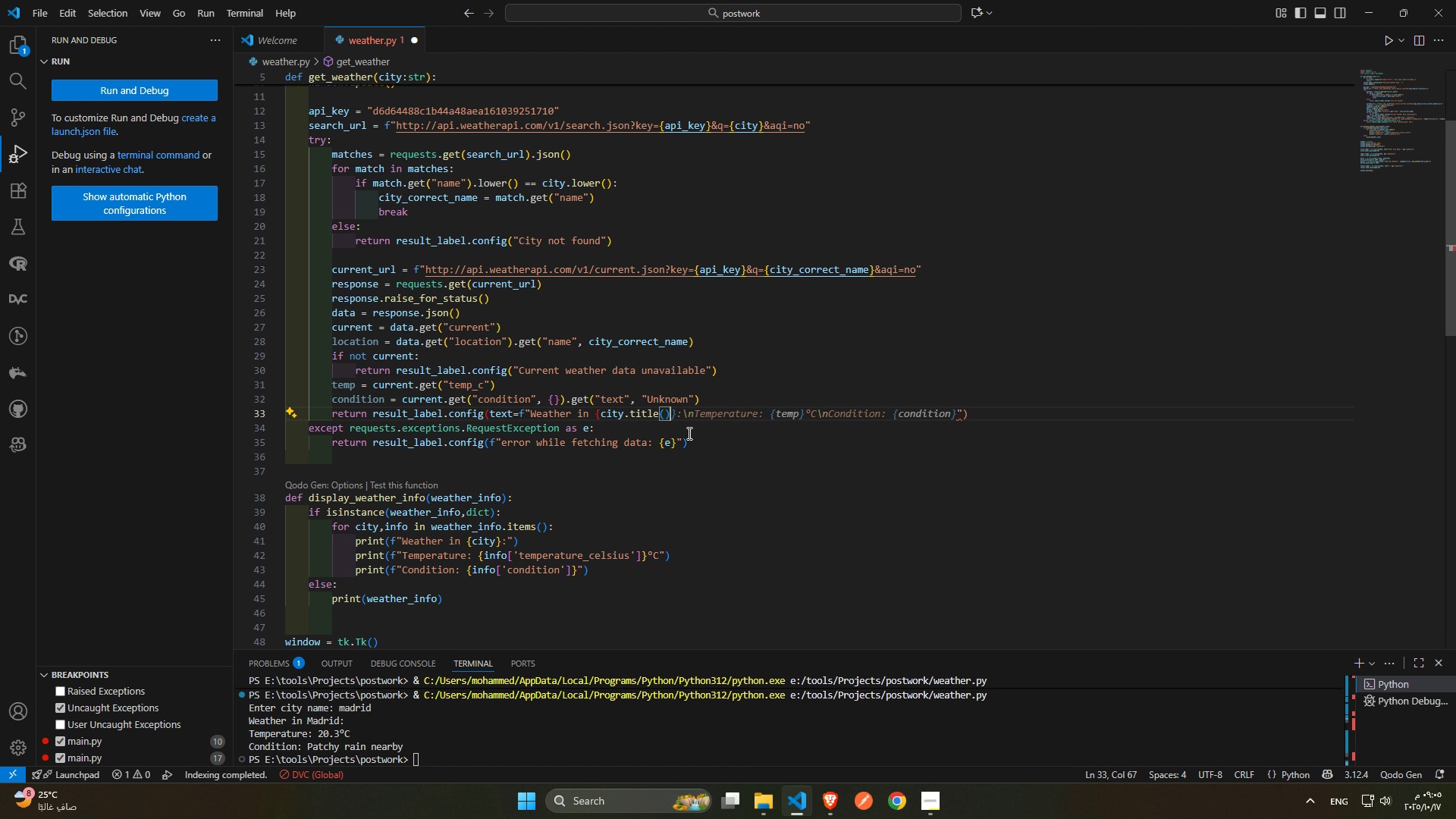 
key(Shift+BracketRight)
 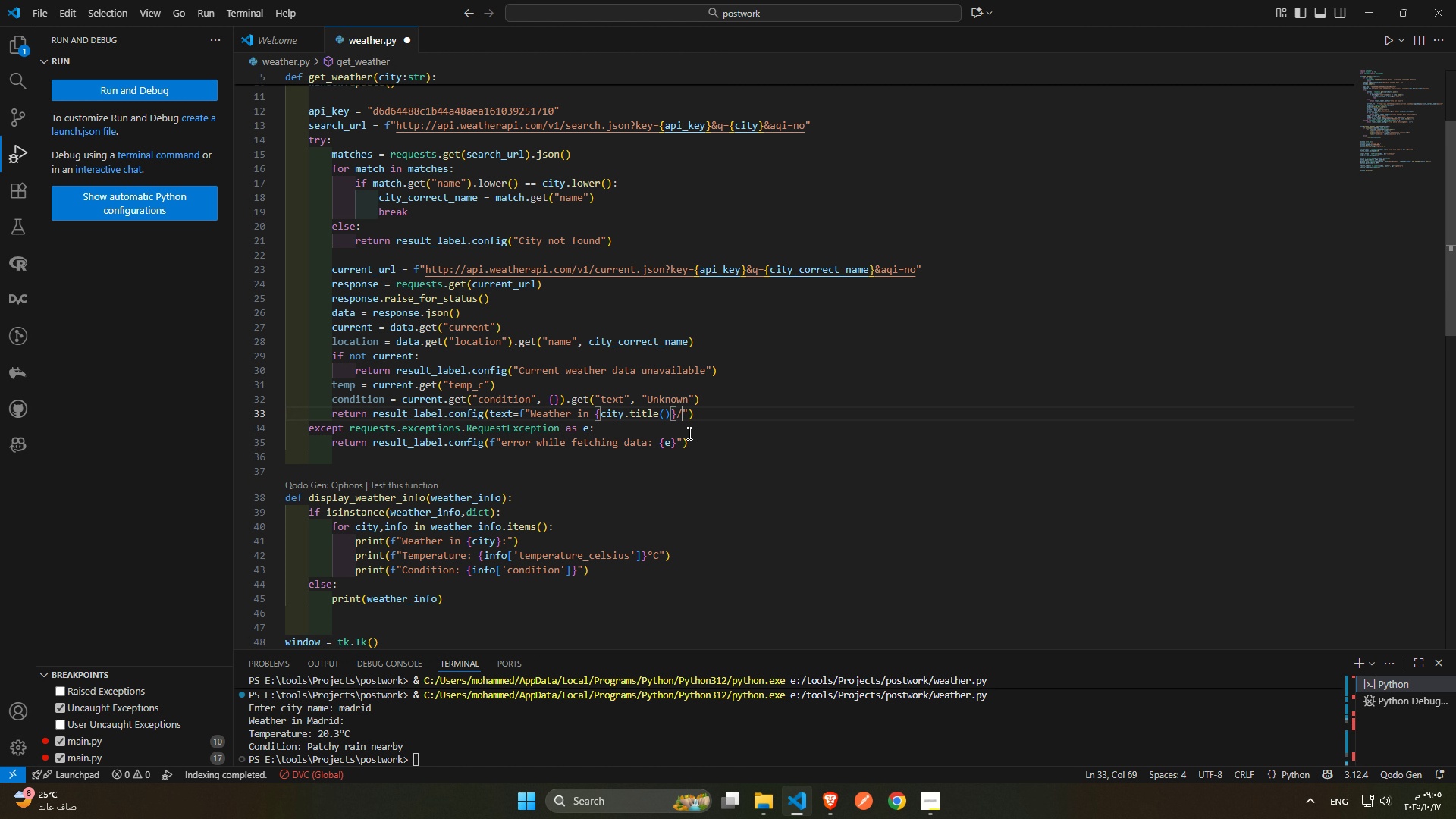 
key(Slash)
 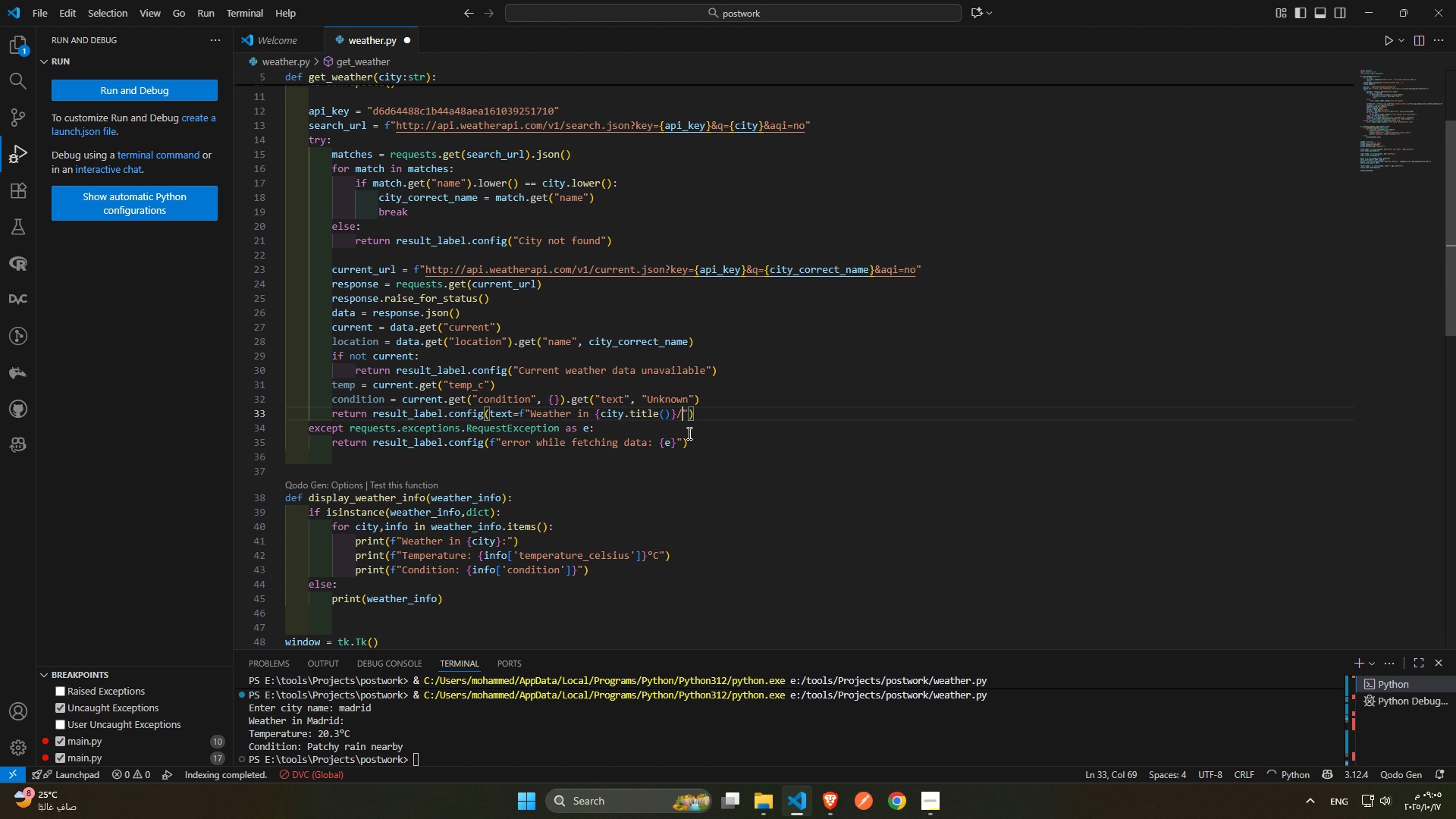 
key(Backspace)
 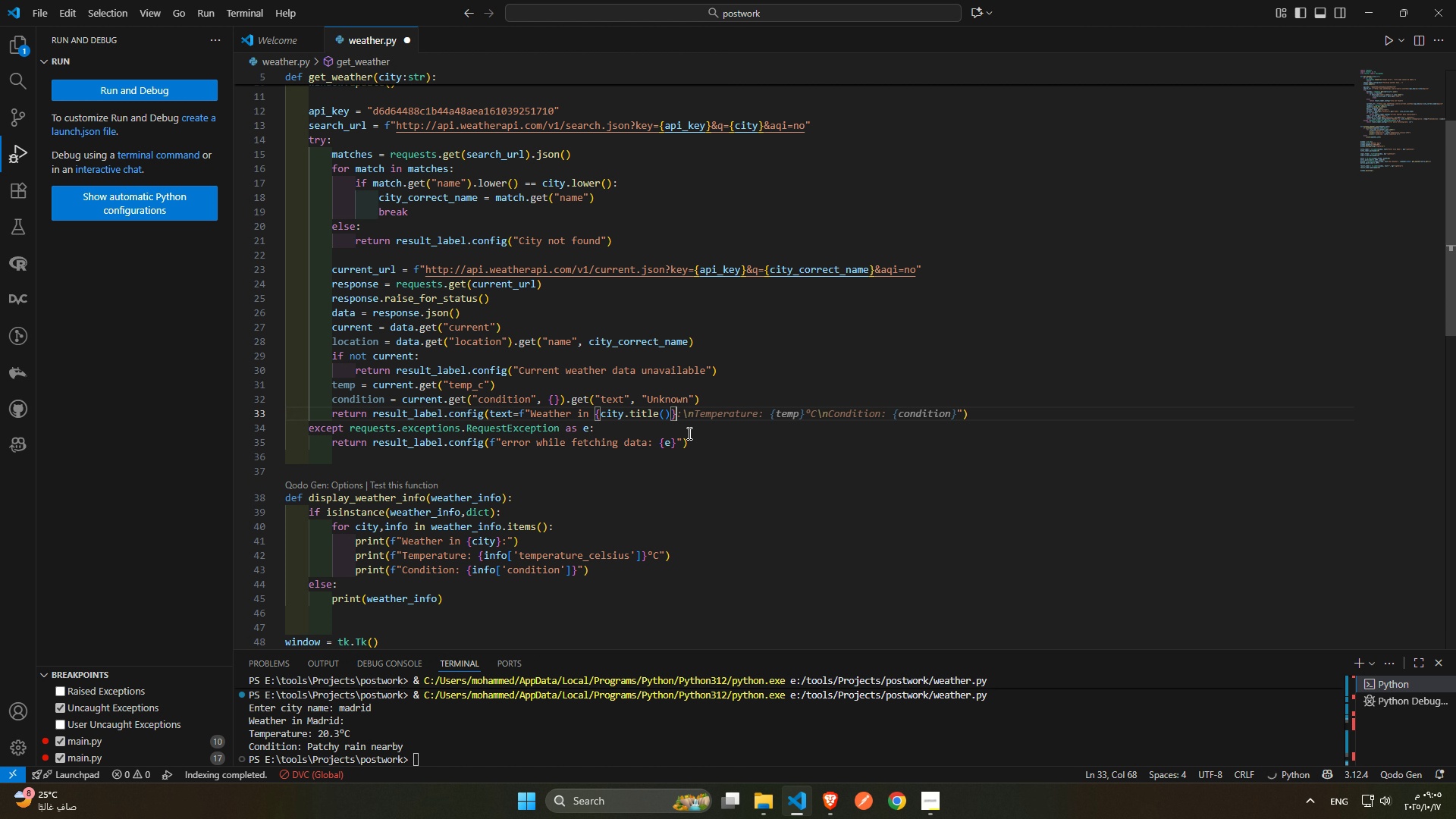 
key(BracketRight)
 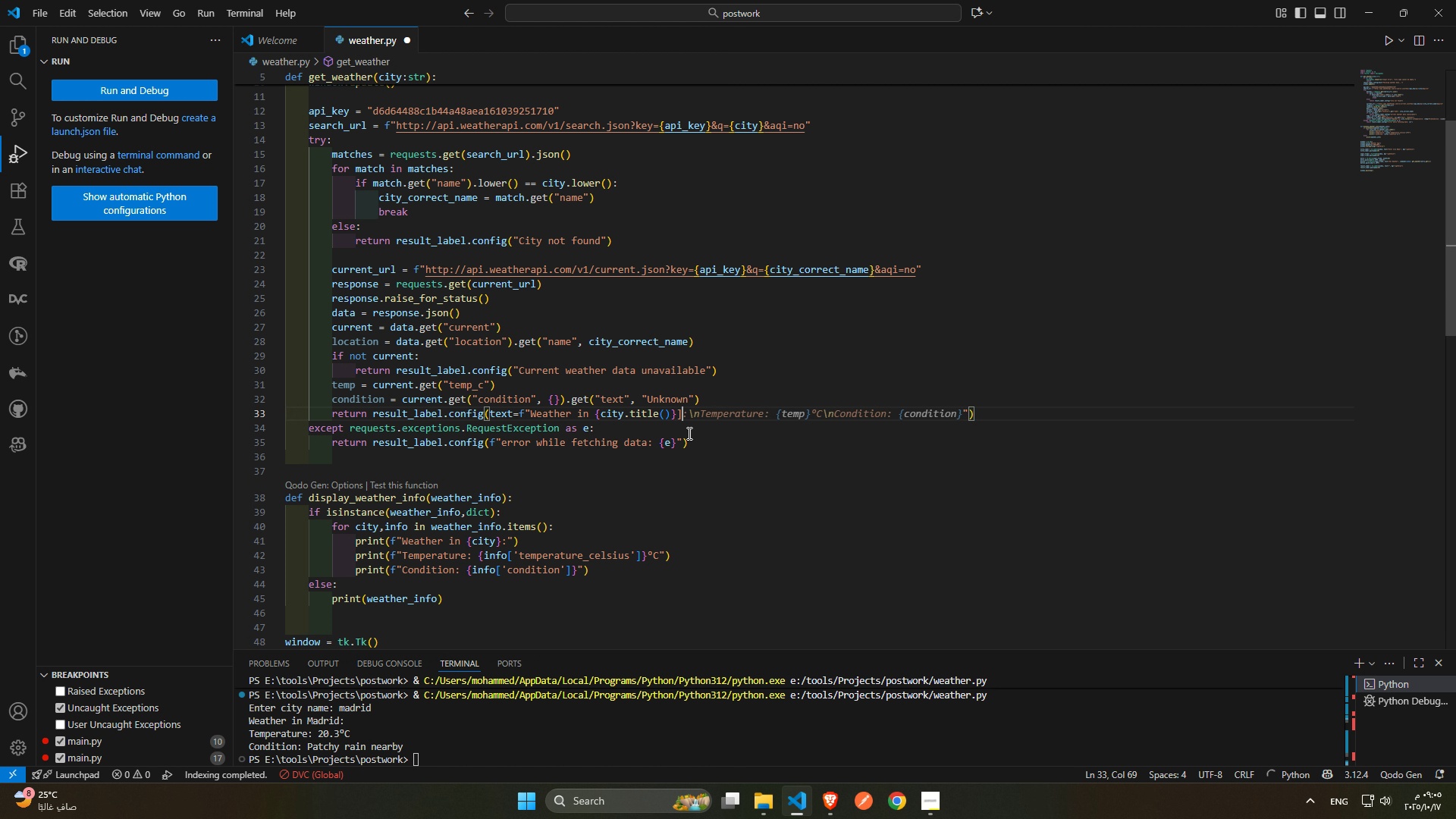 
key(Backspace)
 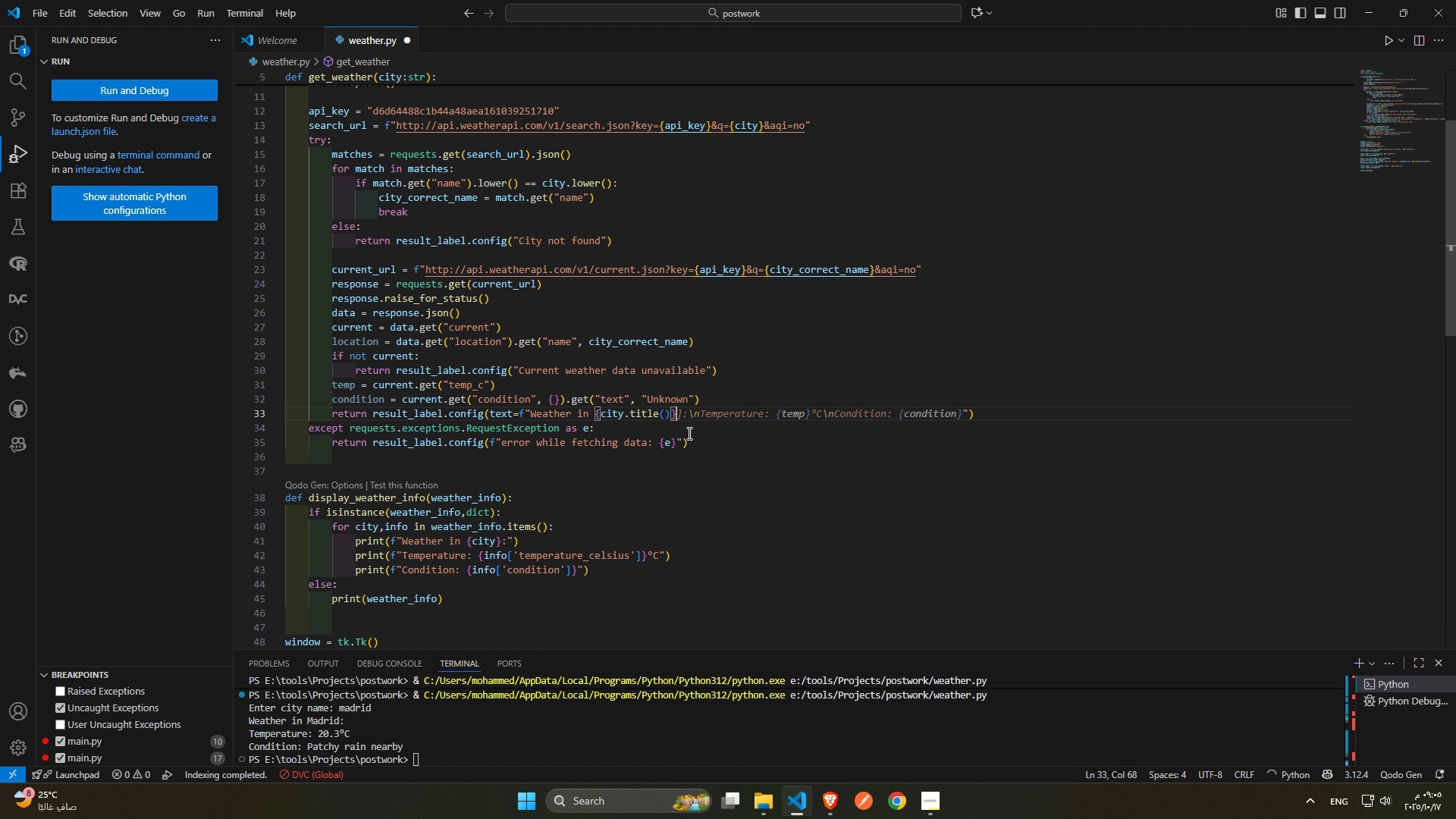 
key(Backslash)
 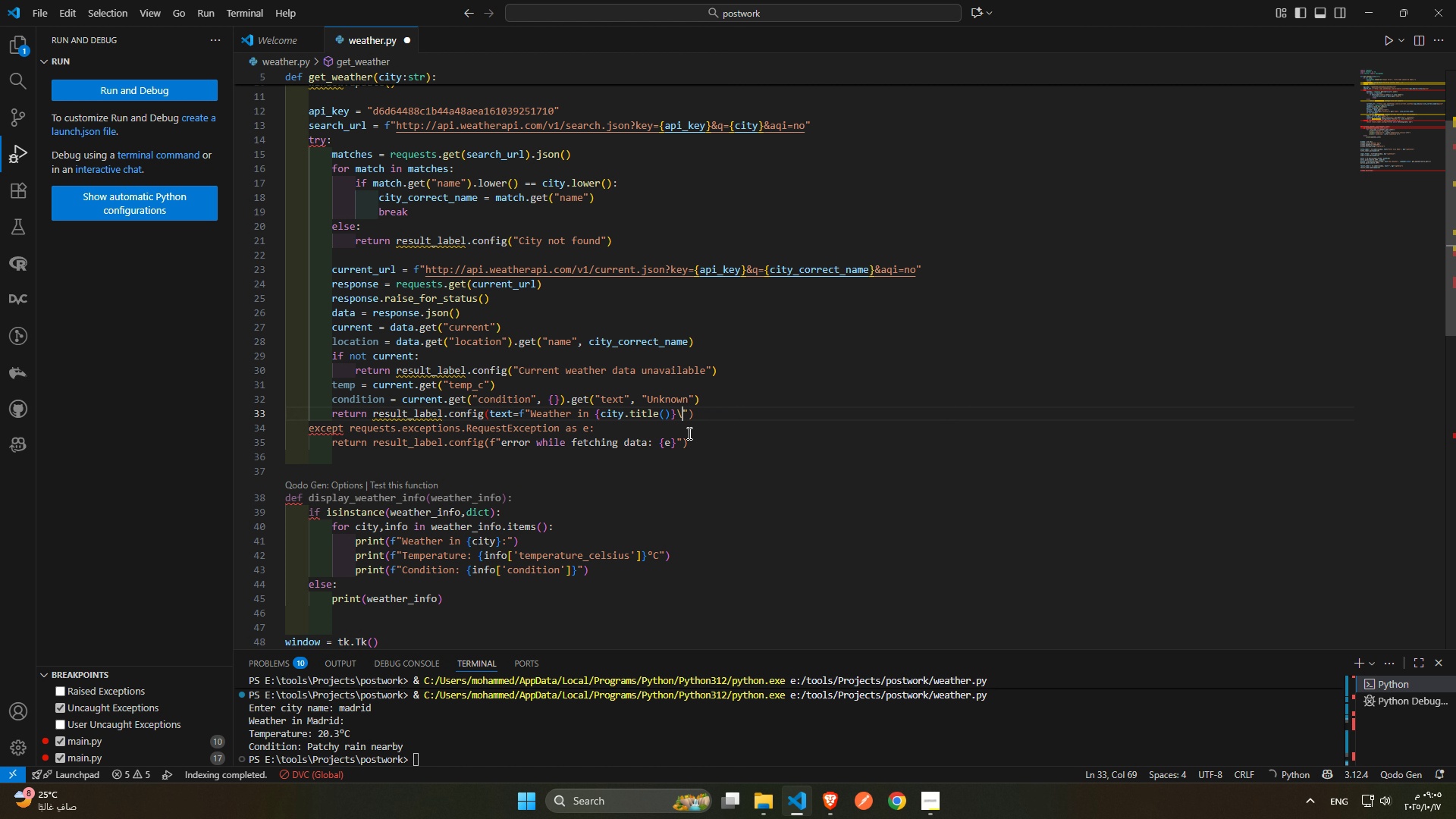 
key(X)
 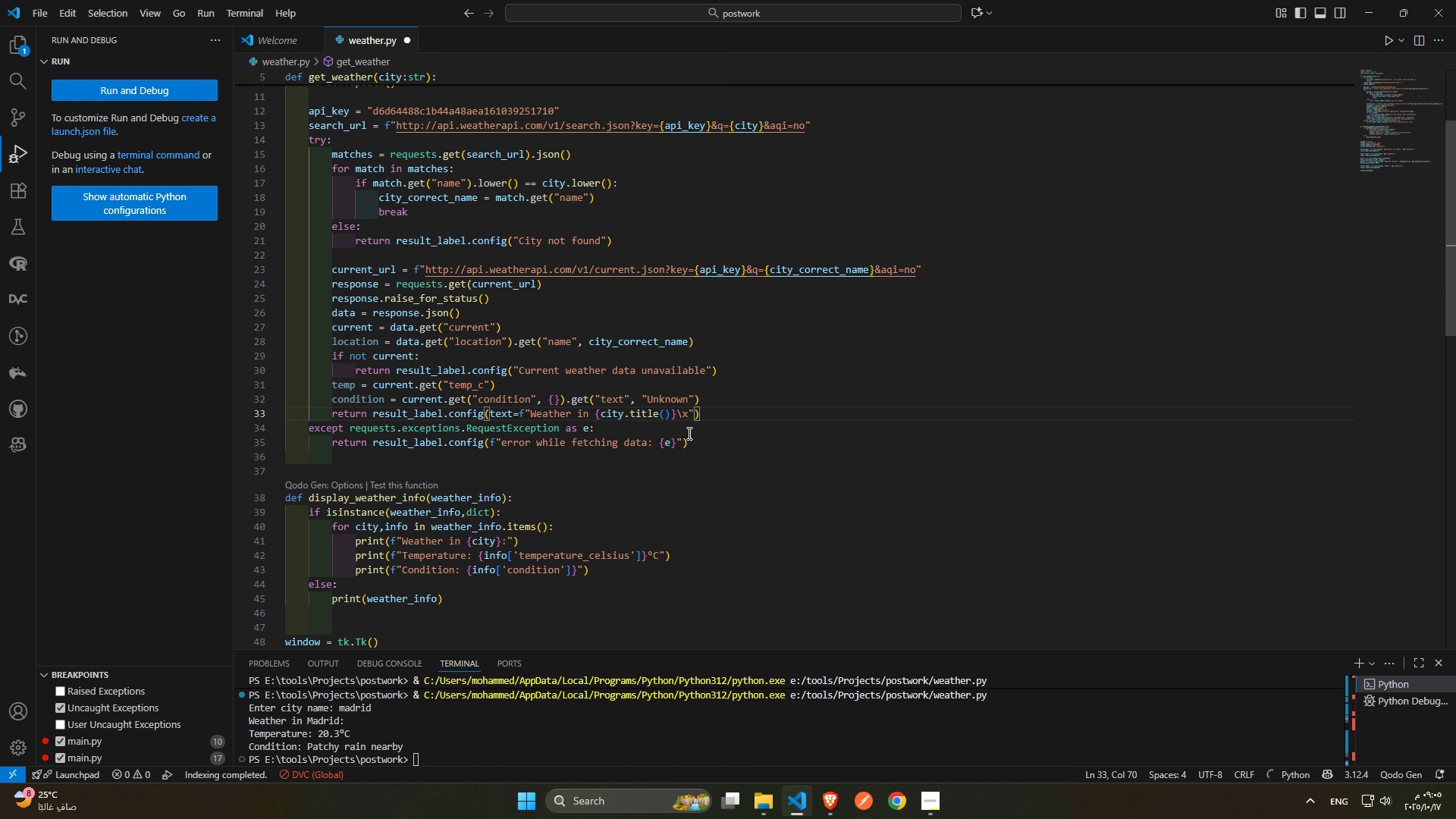 
key(Backspace)
 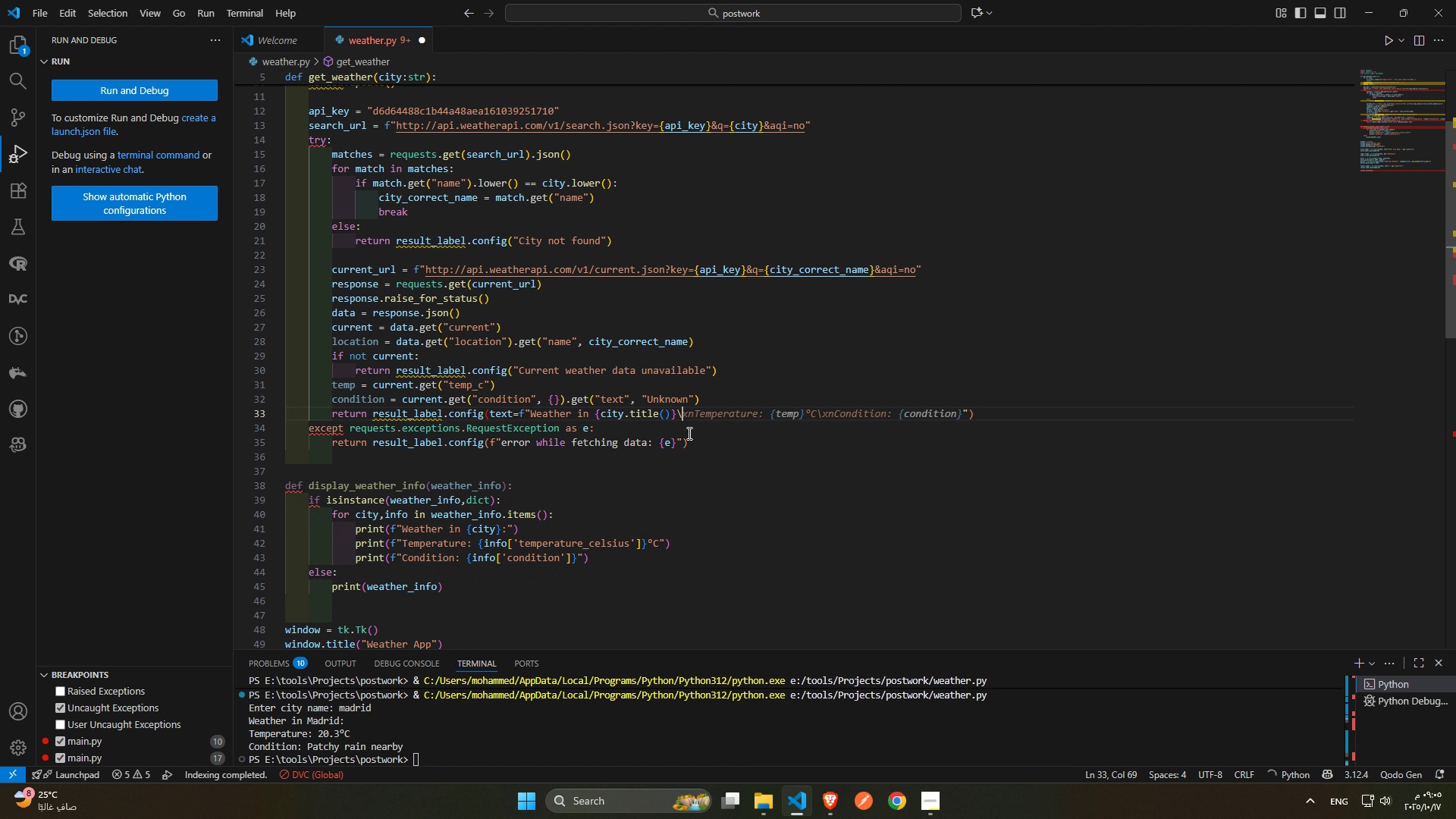 
key(N)
 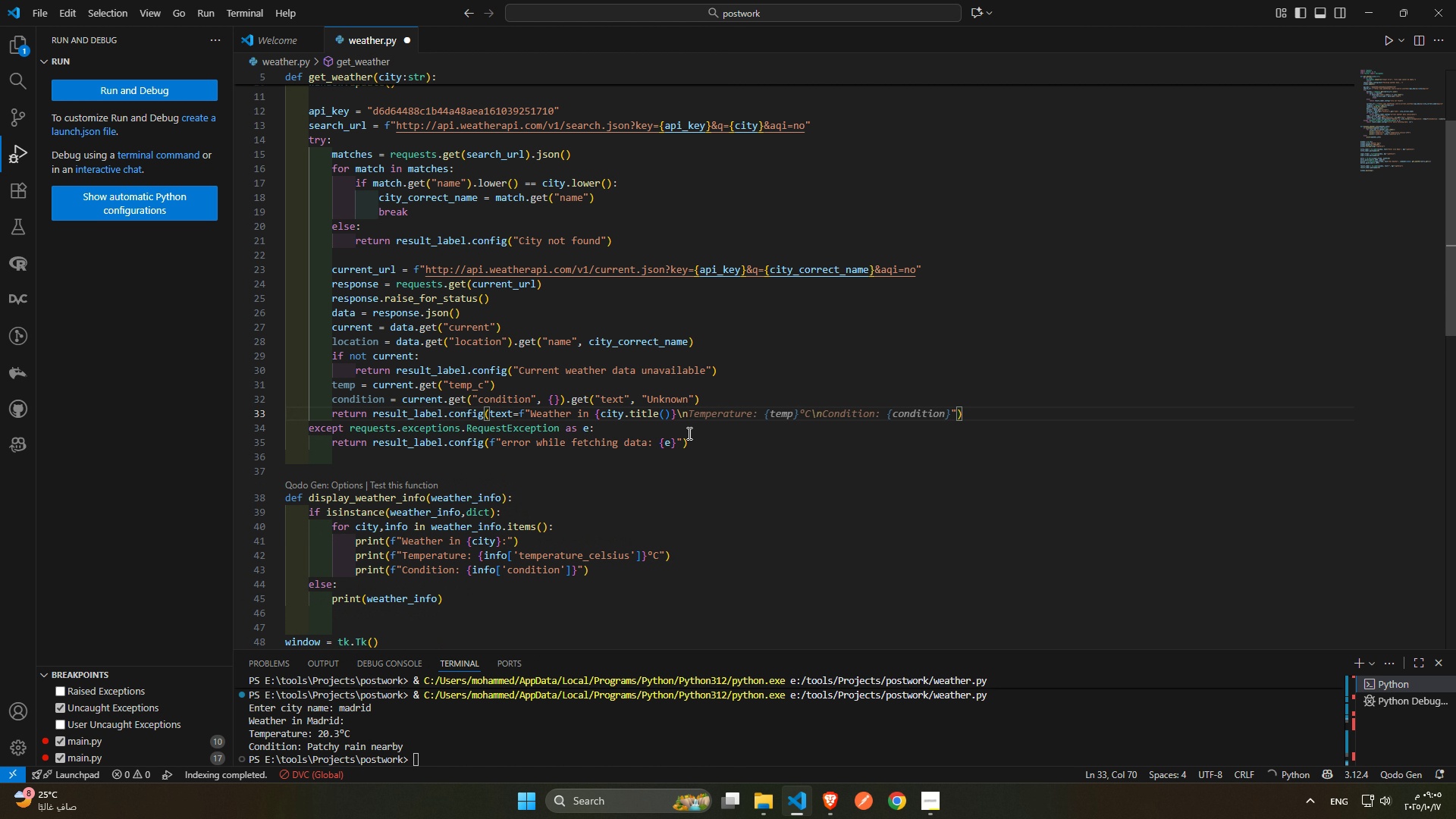 
key(Tab)
 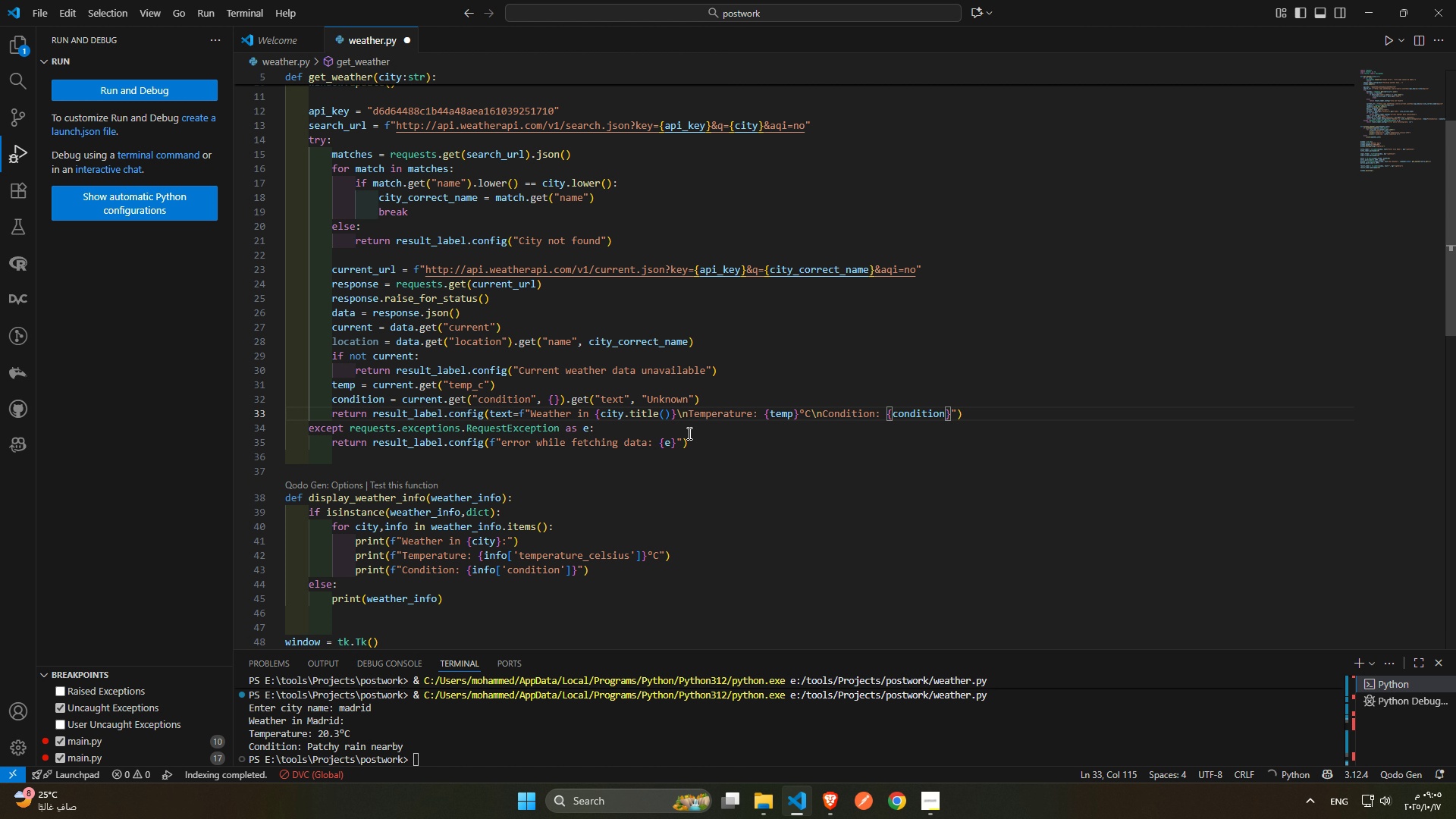 
key(ArrowUp)
 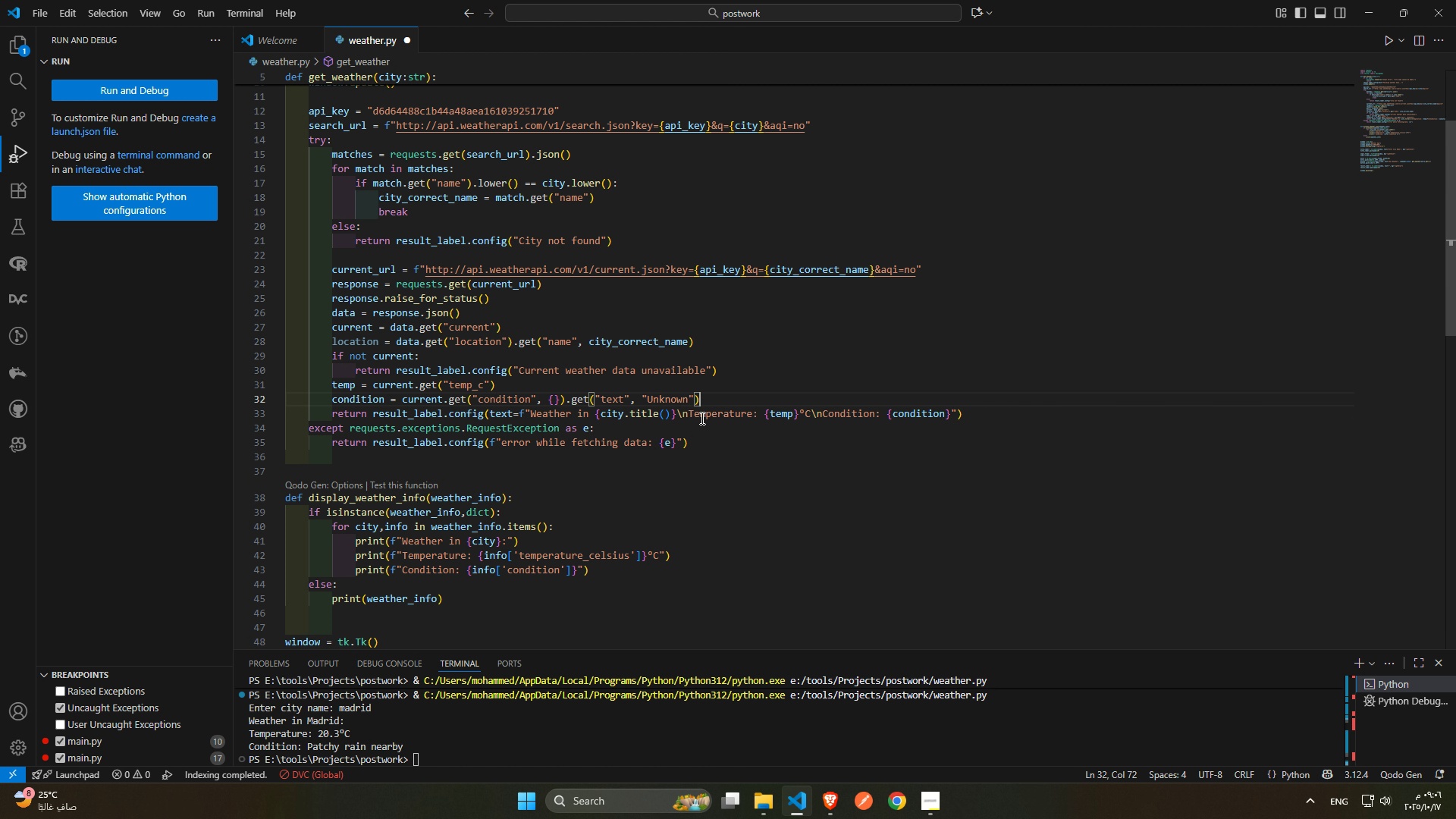 
left_click([691, 416])
 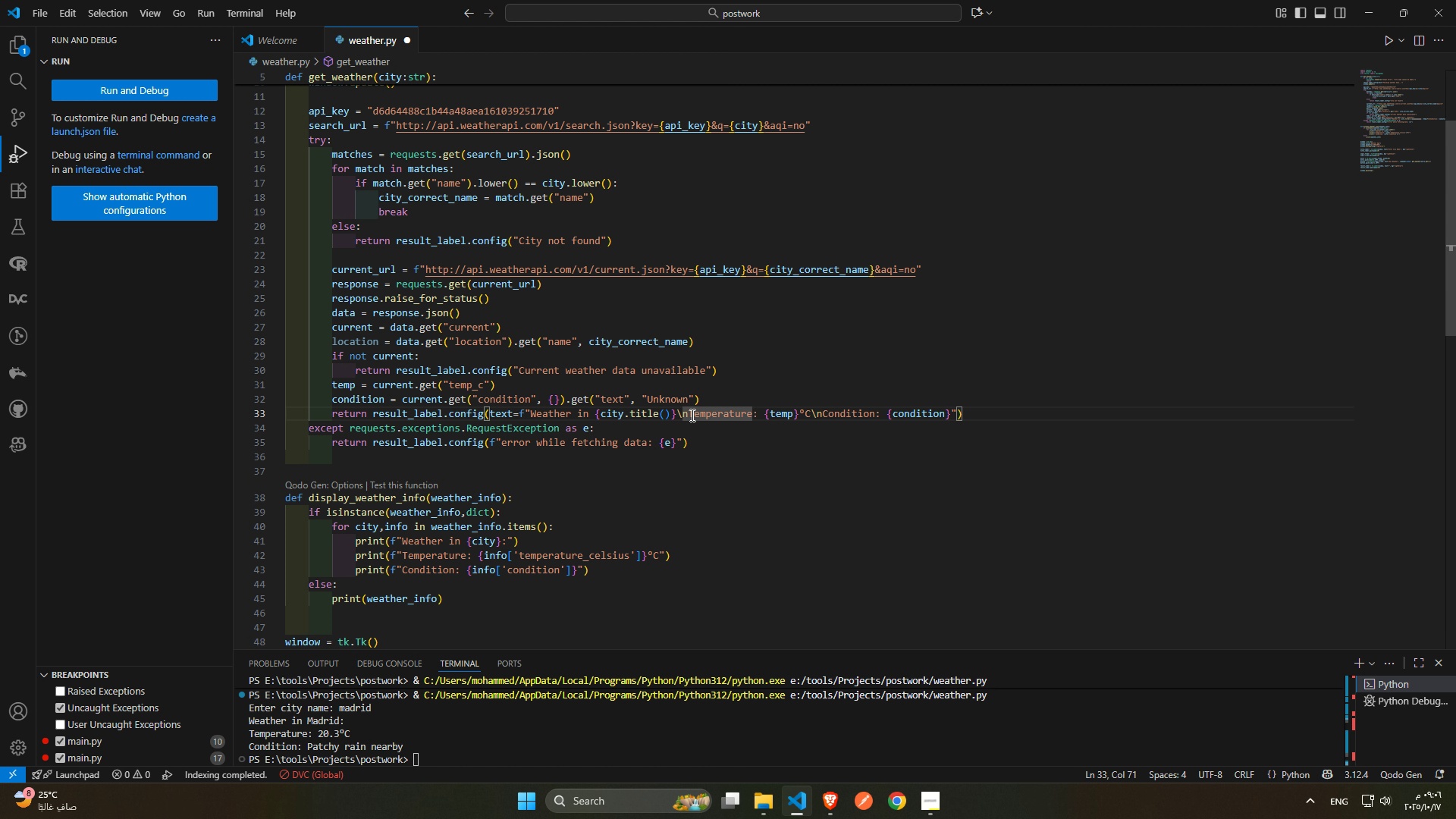 
left_click([691, 415])
 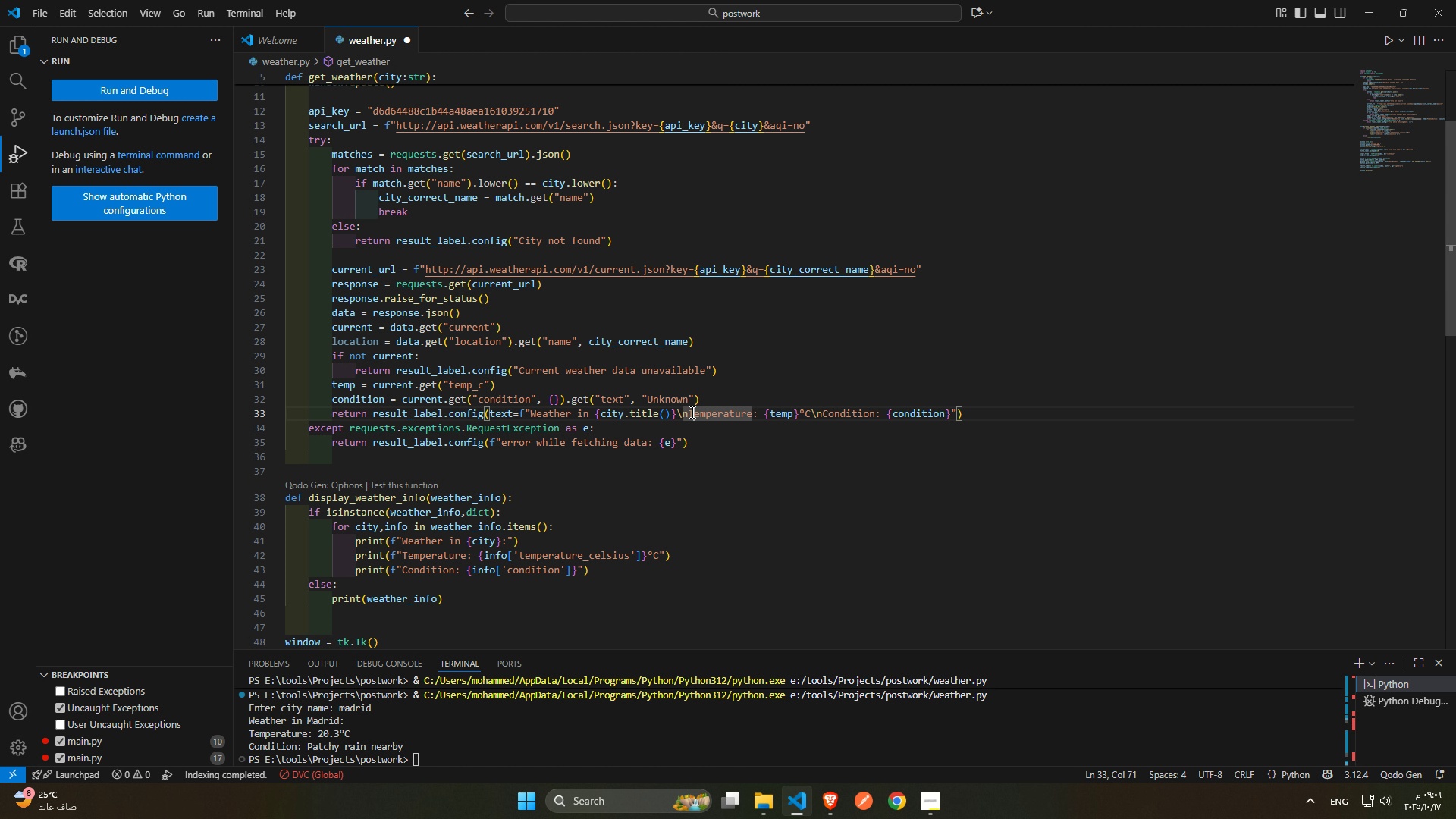 
left_click([691, 412])
 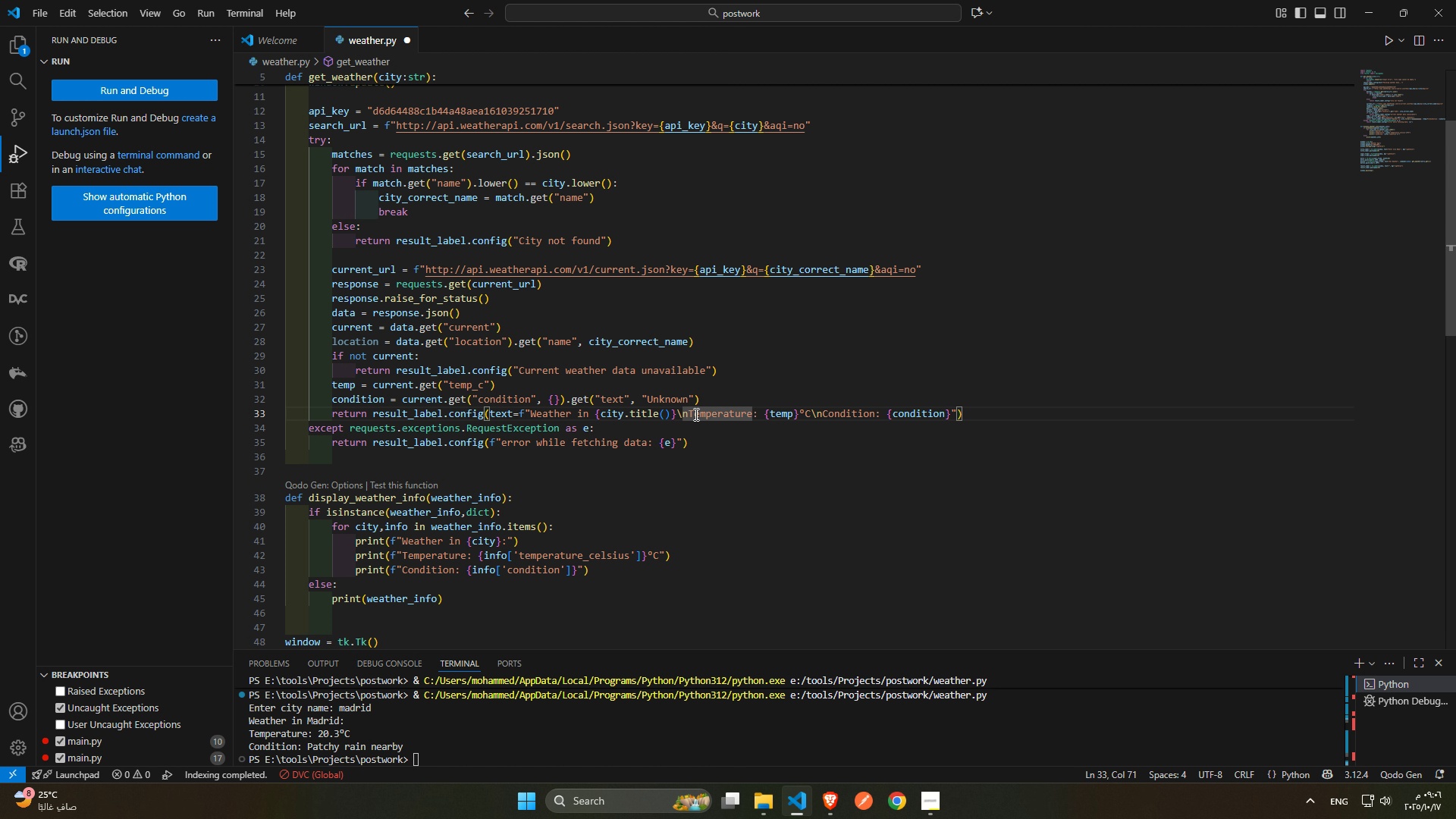 
left_click([686, 412])
 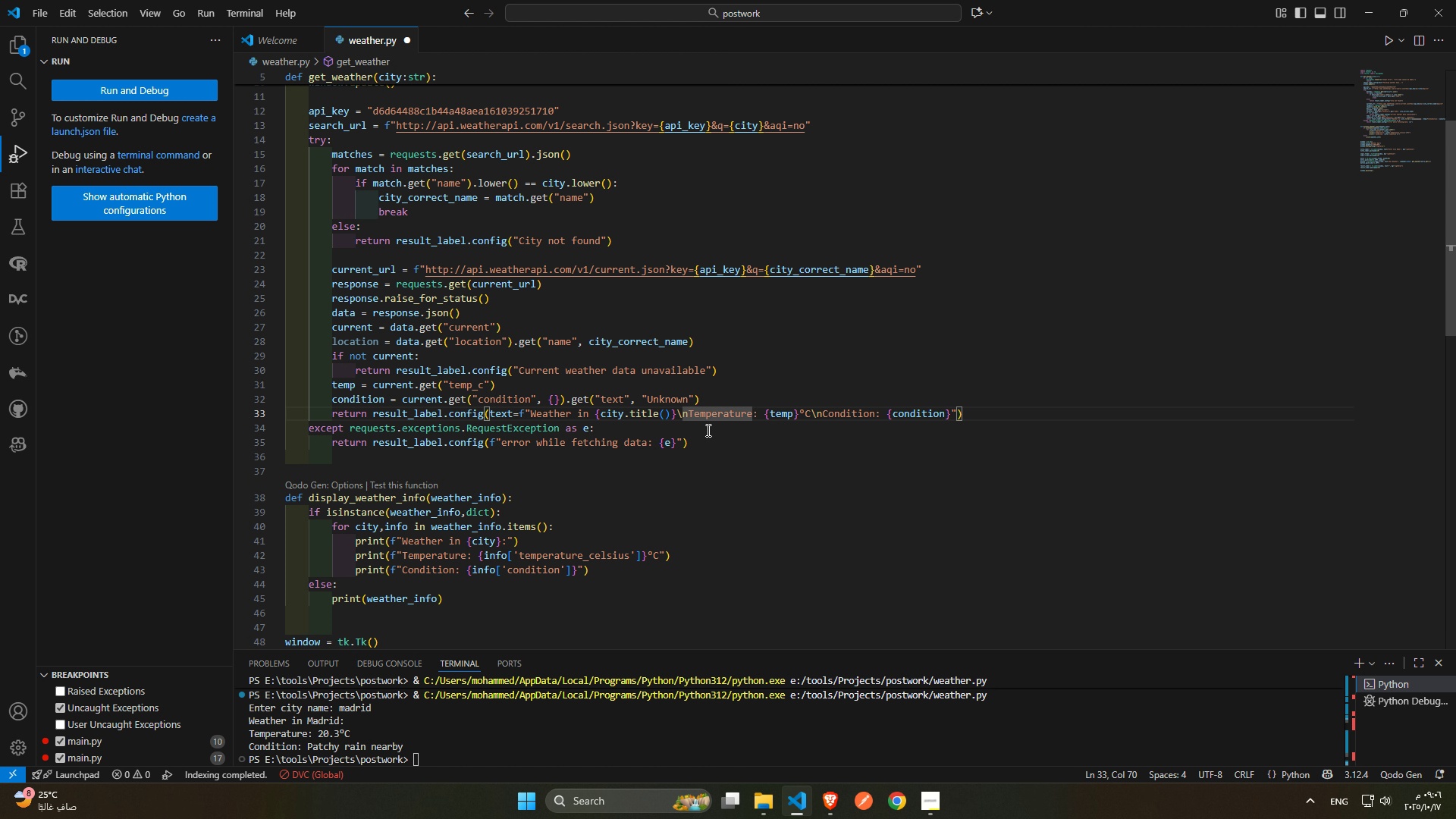 
key(Enter)
 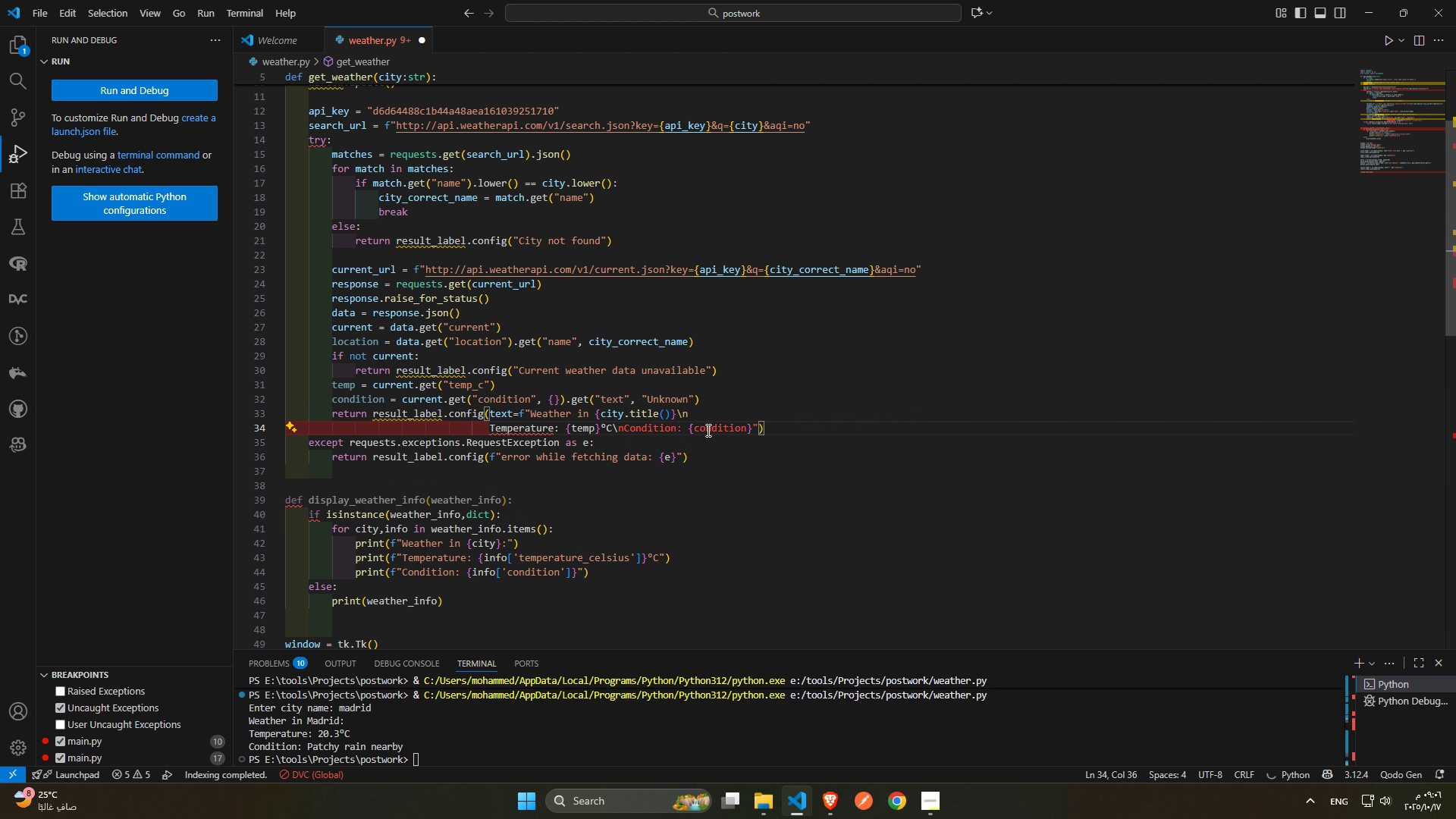 
key(F)
 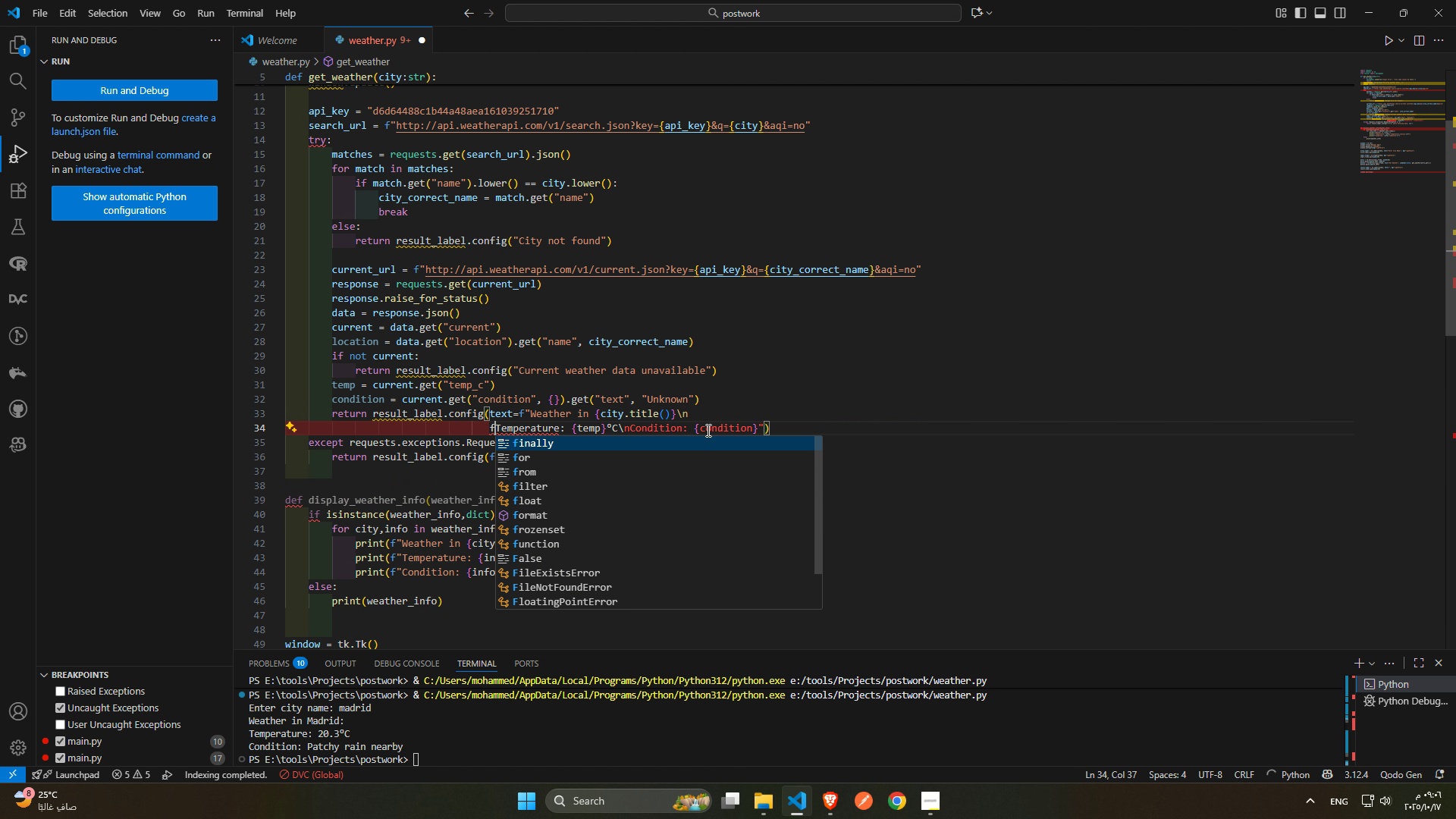 
key(Shift+ShiftRight)
 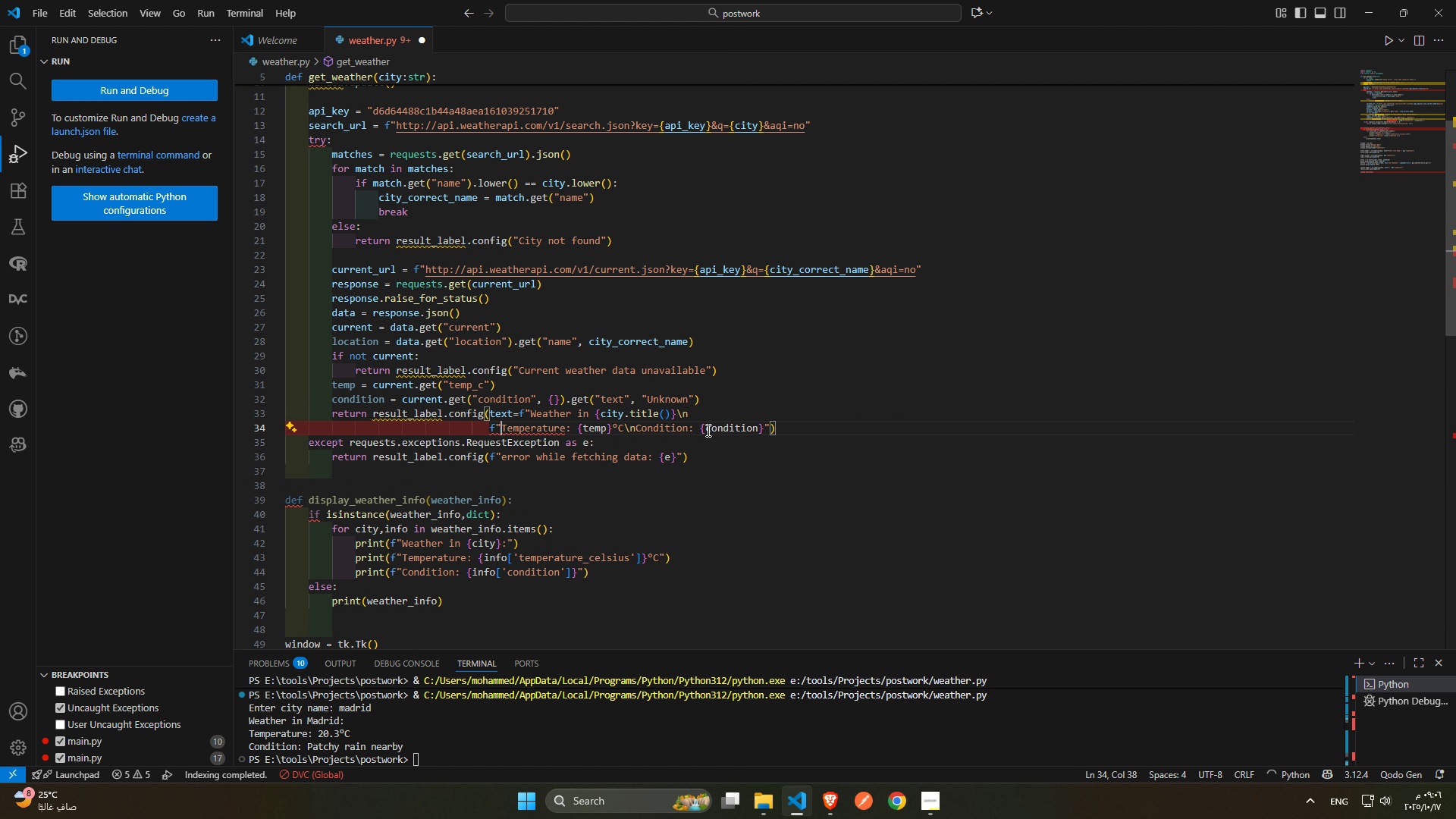 
key(Shift+Quote)
 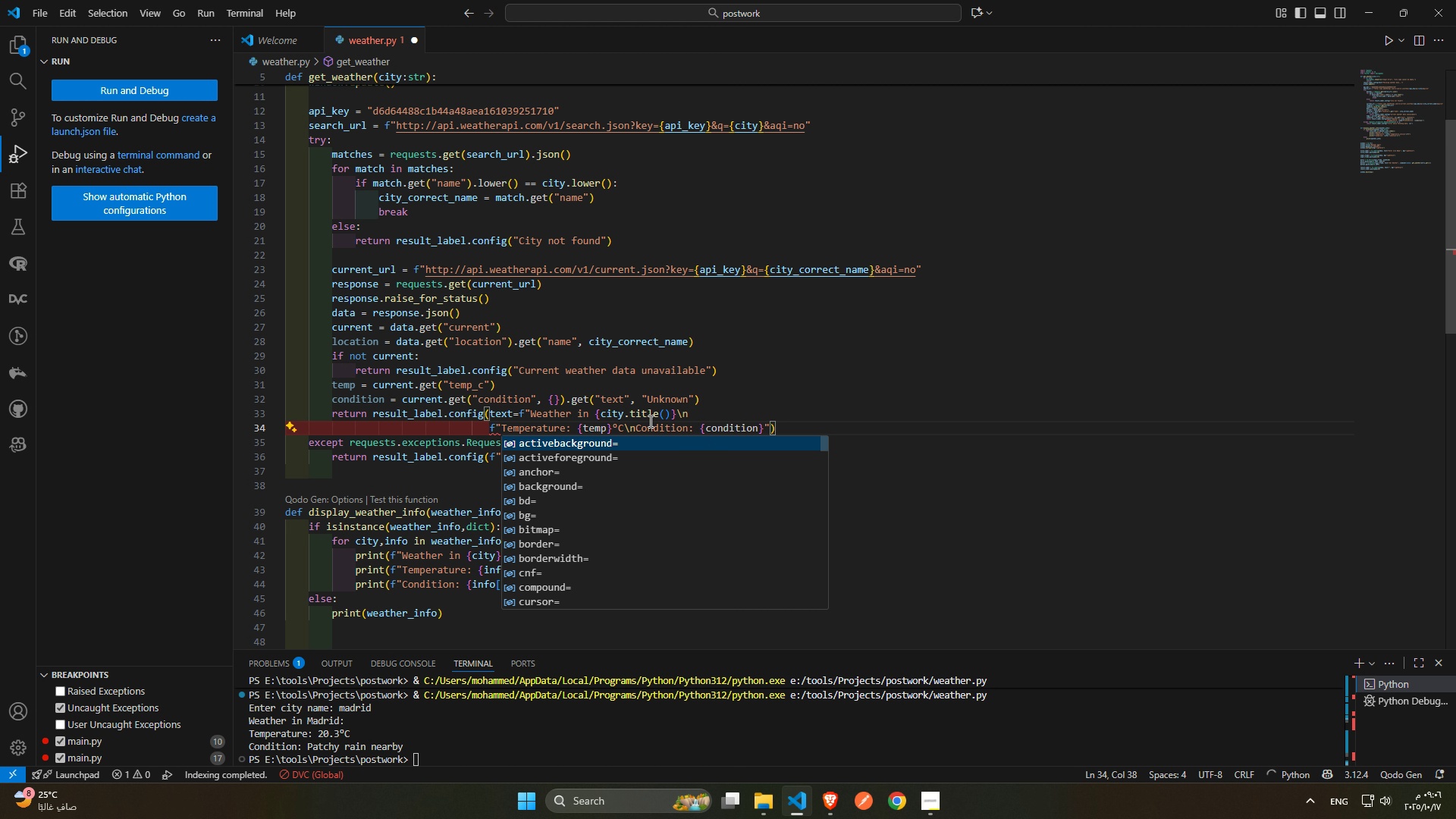 
left_click([634, 423])
 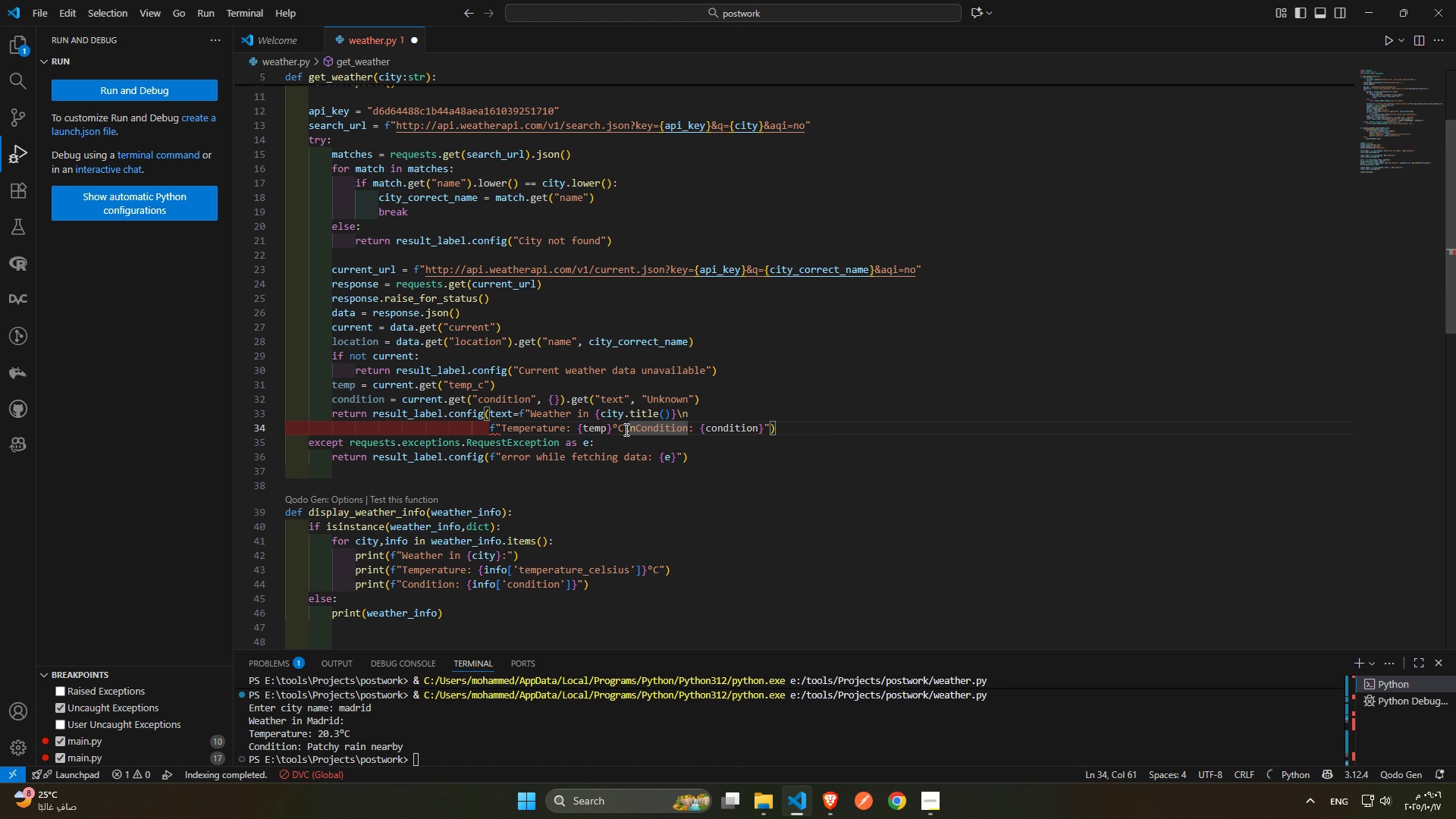 
left_click([625, 429])
 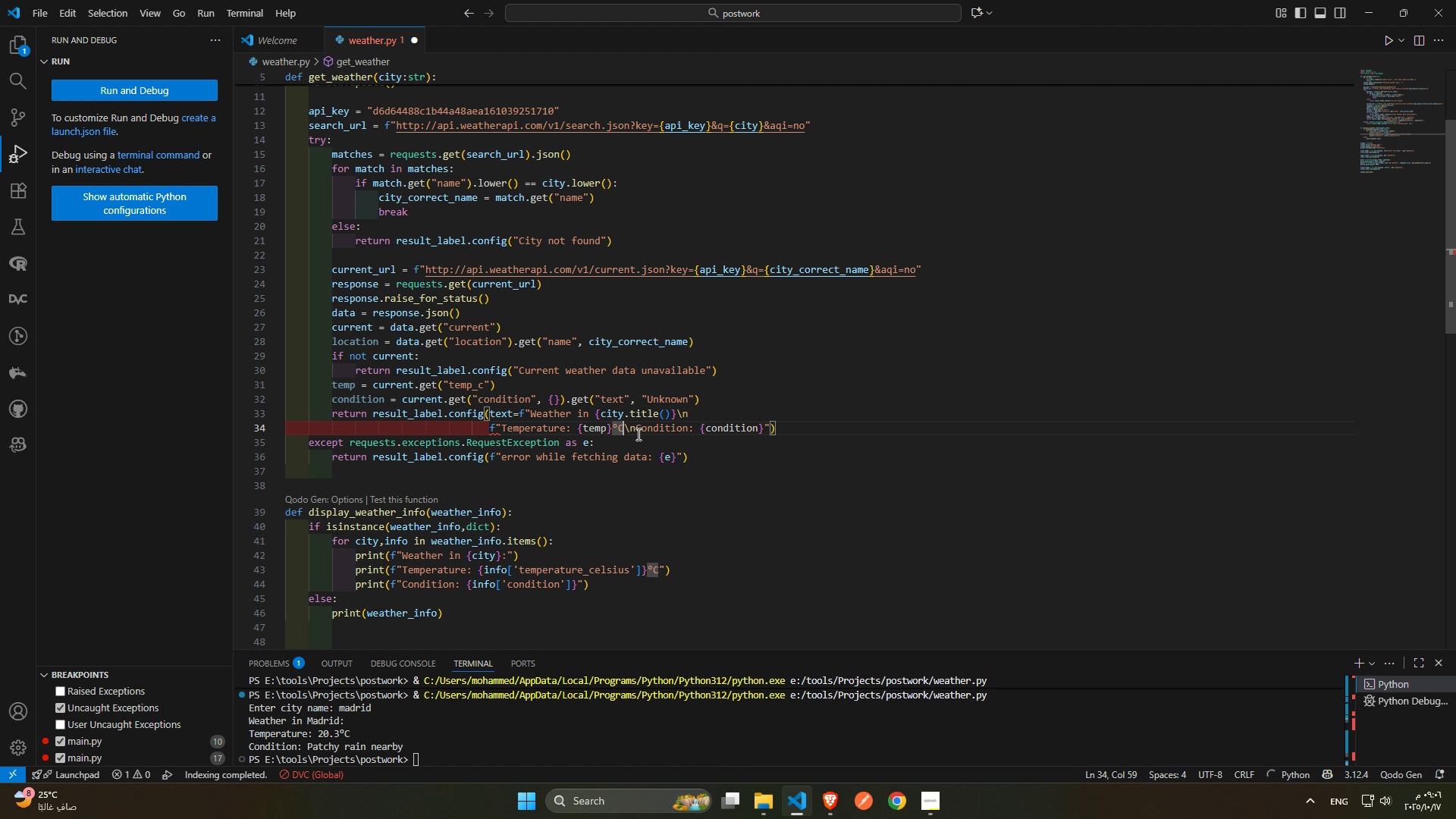 
left_click([637, 429])
 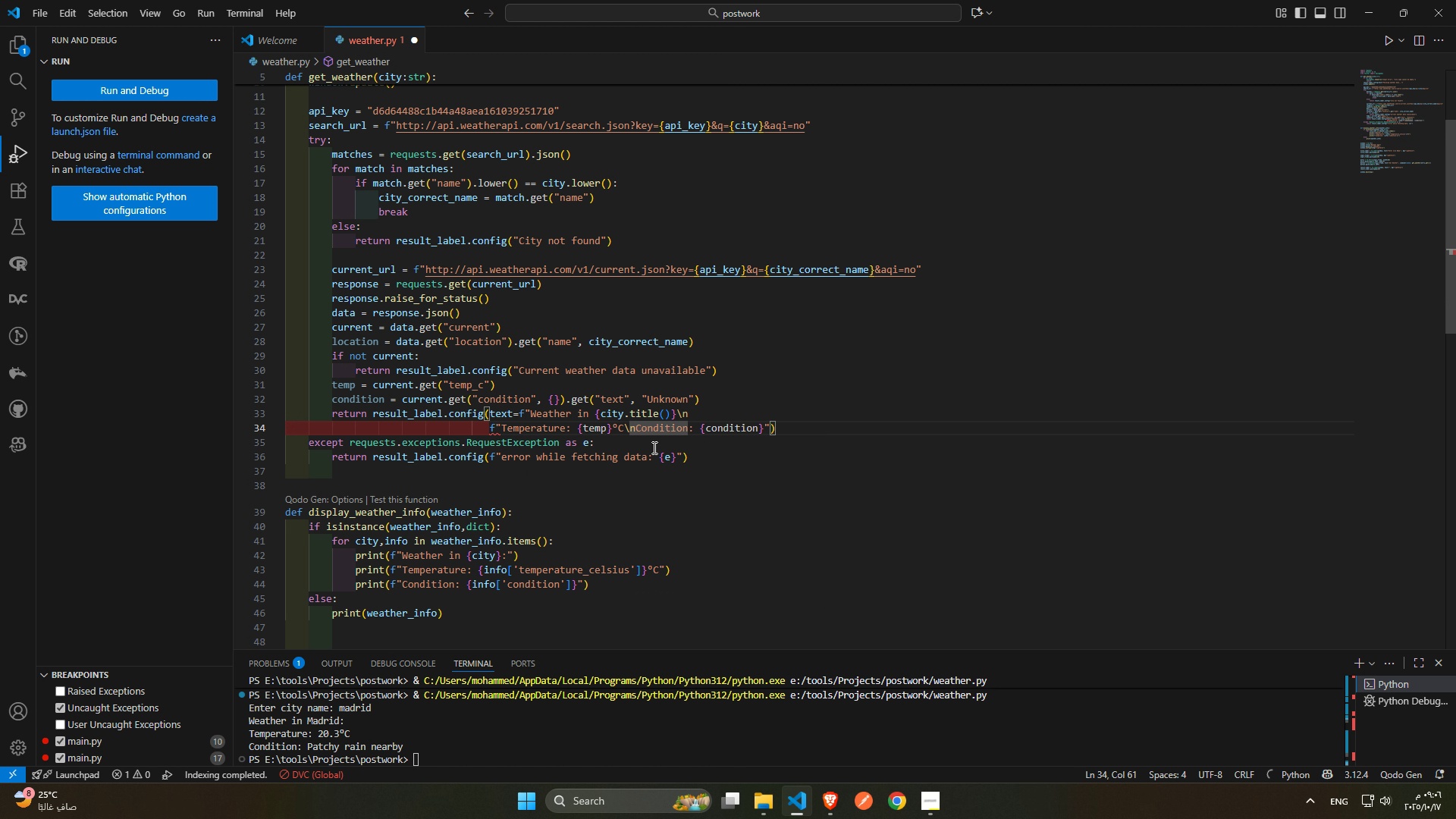 
key(Enter)
 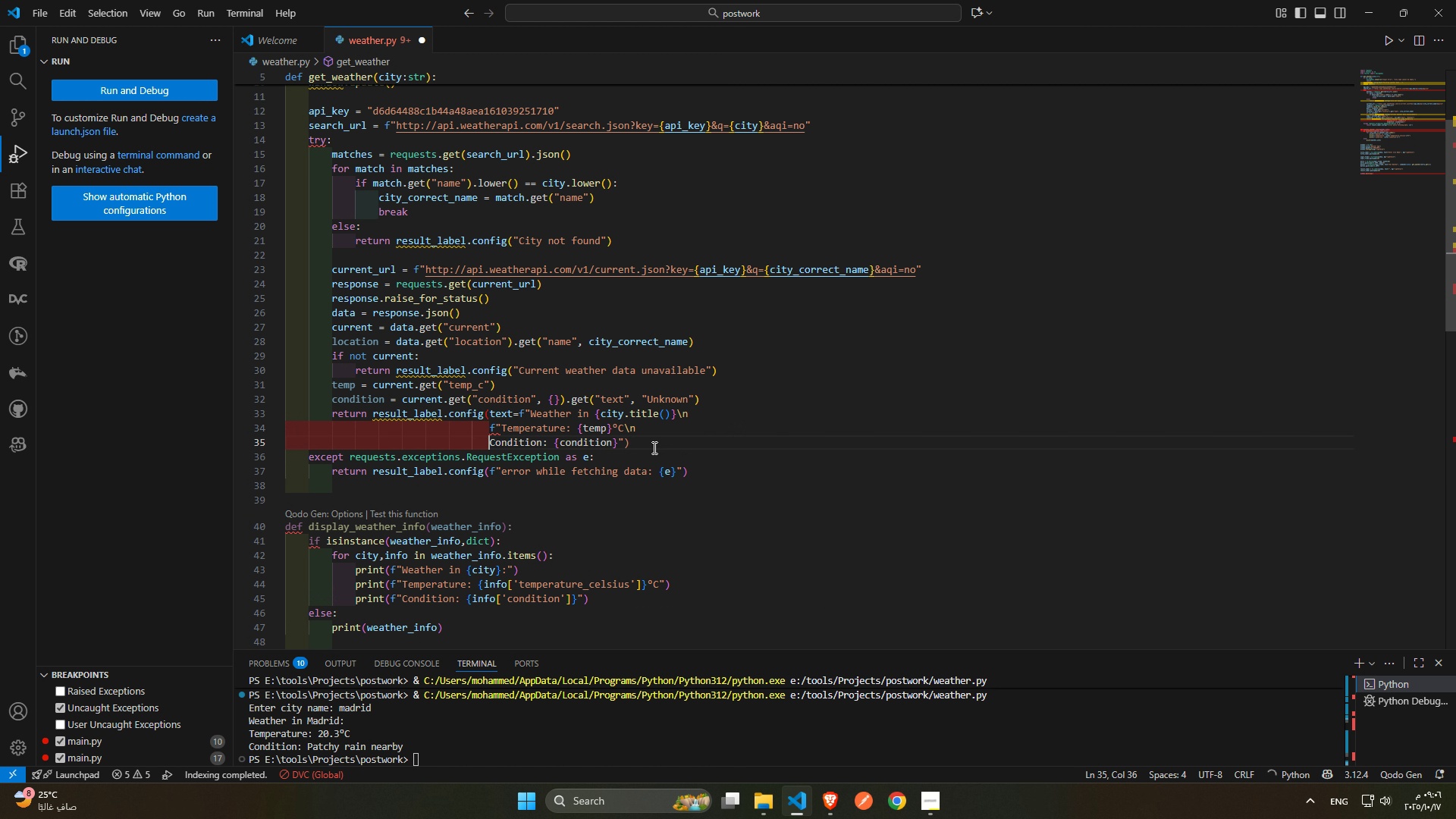 
key(F)
 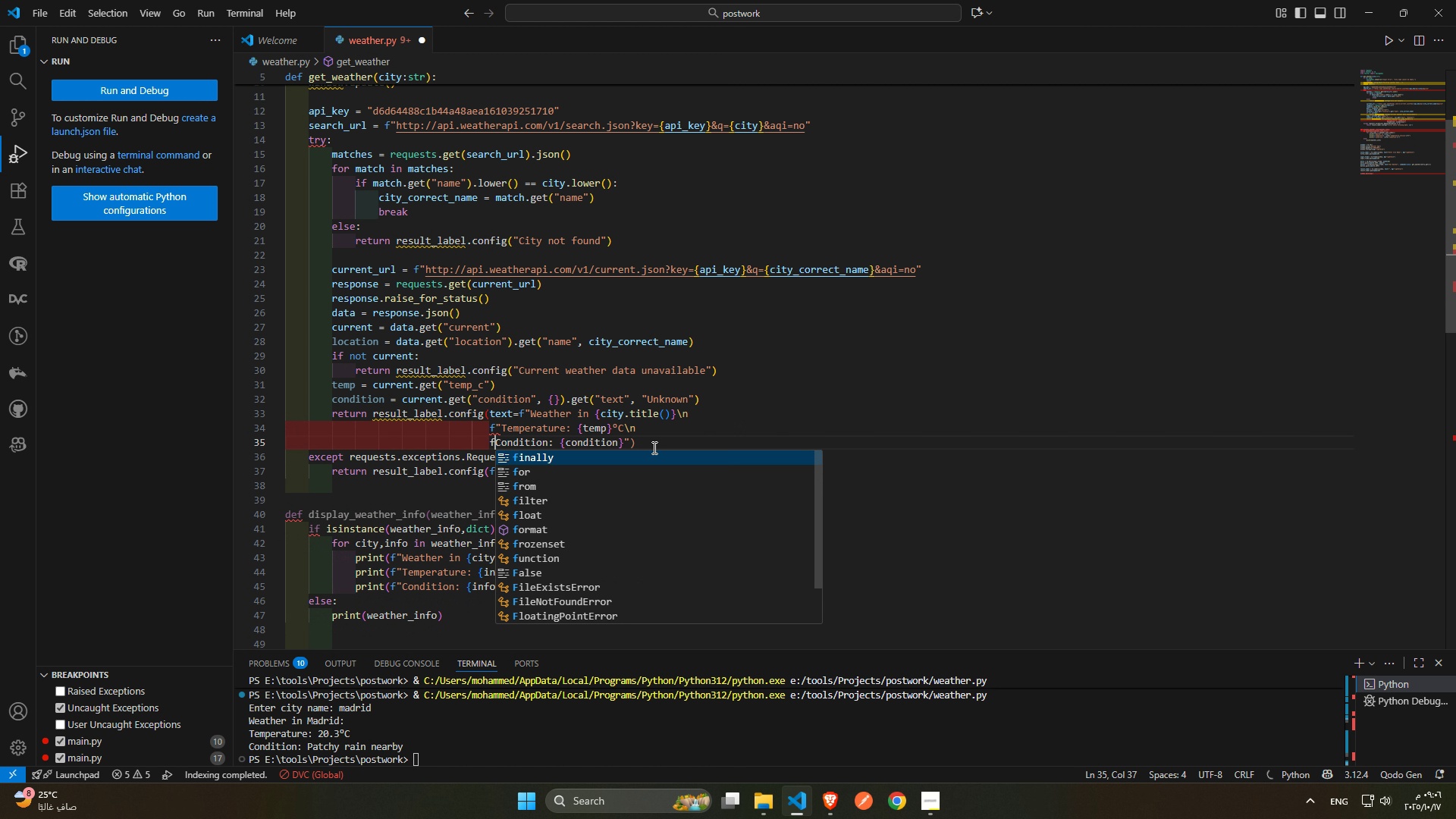 
key(Shift+Quote)
 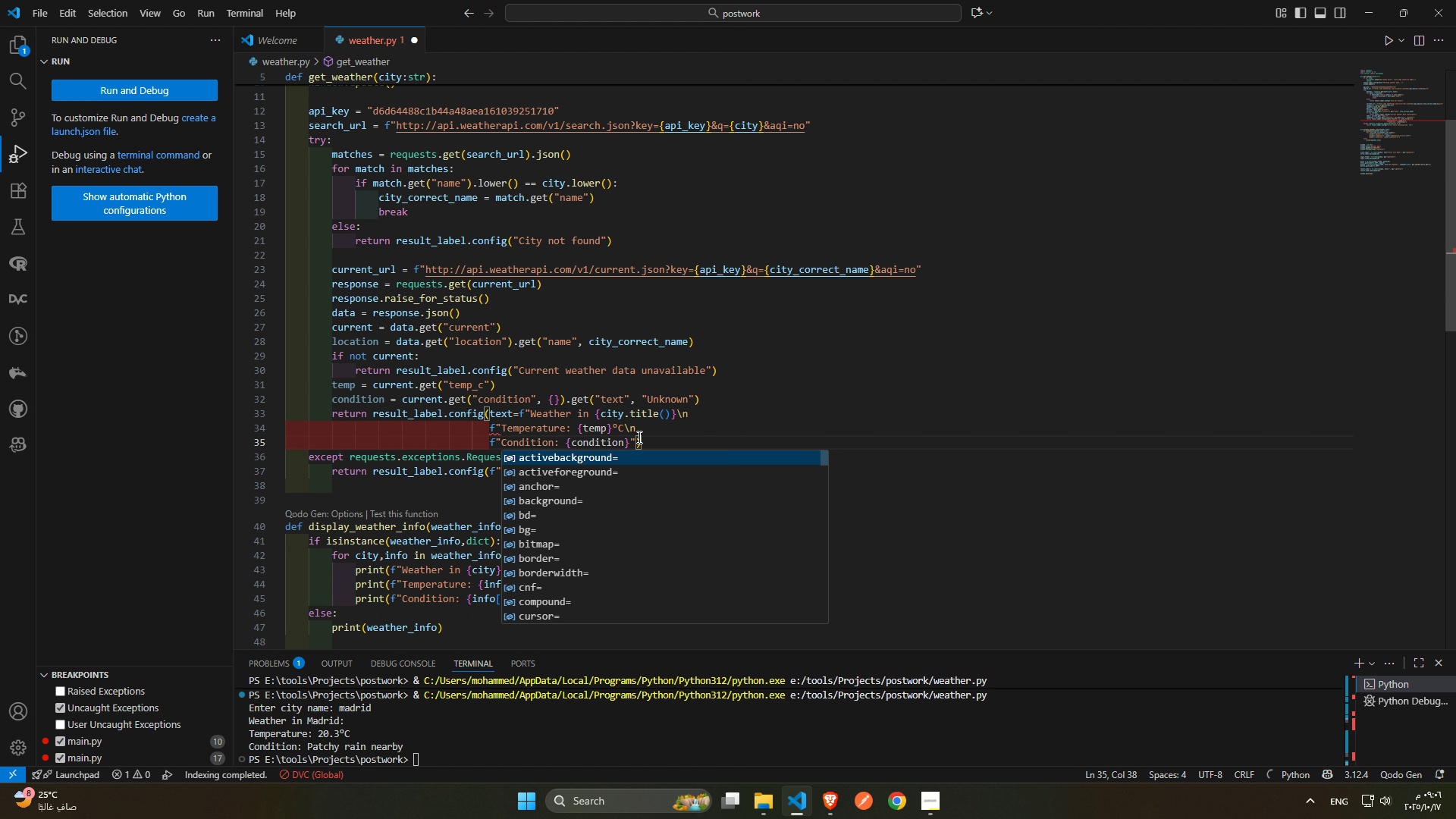 
left_click([638, 435])
 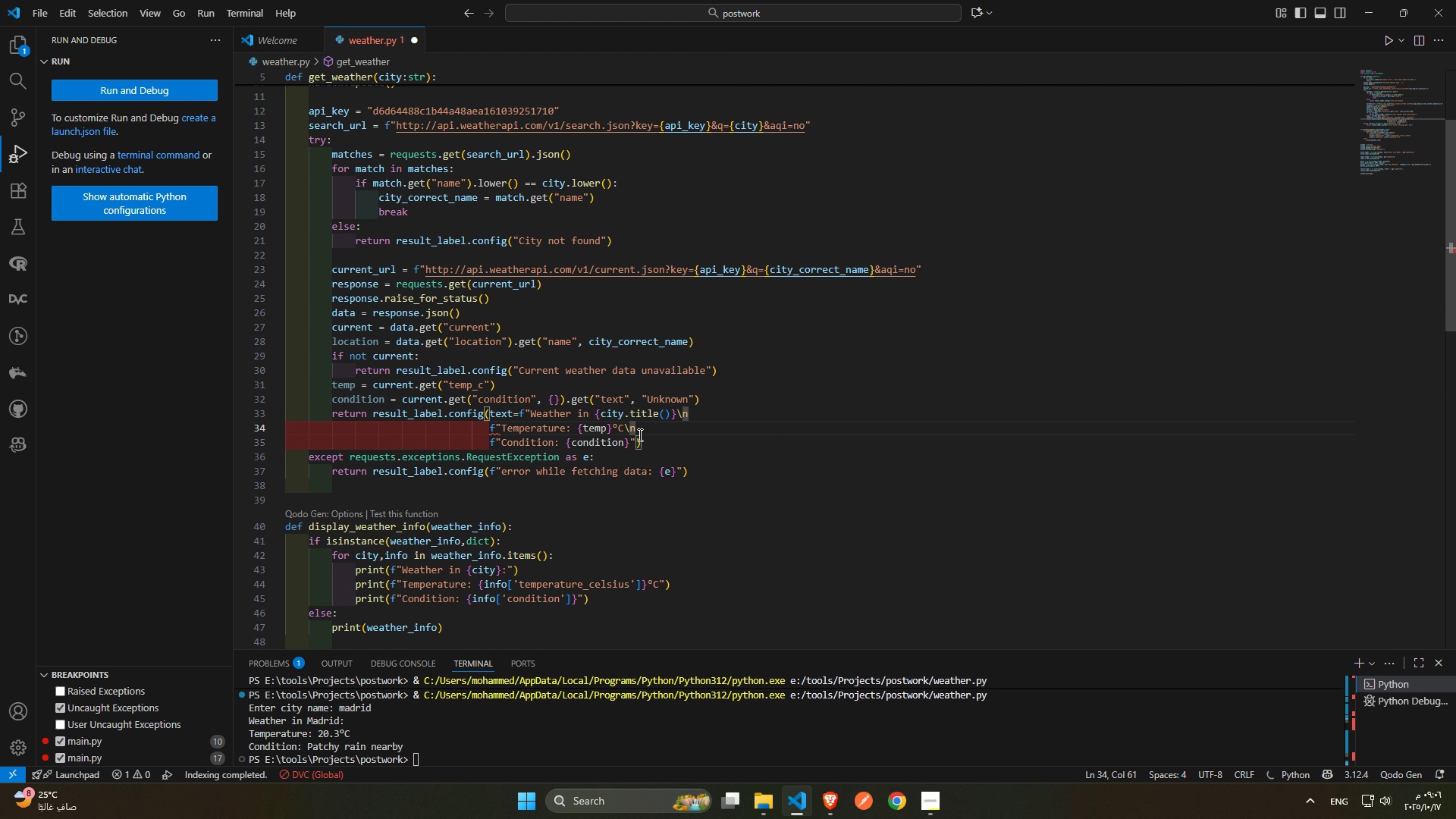 
key(Shift+ShiftRight)
 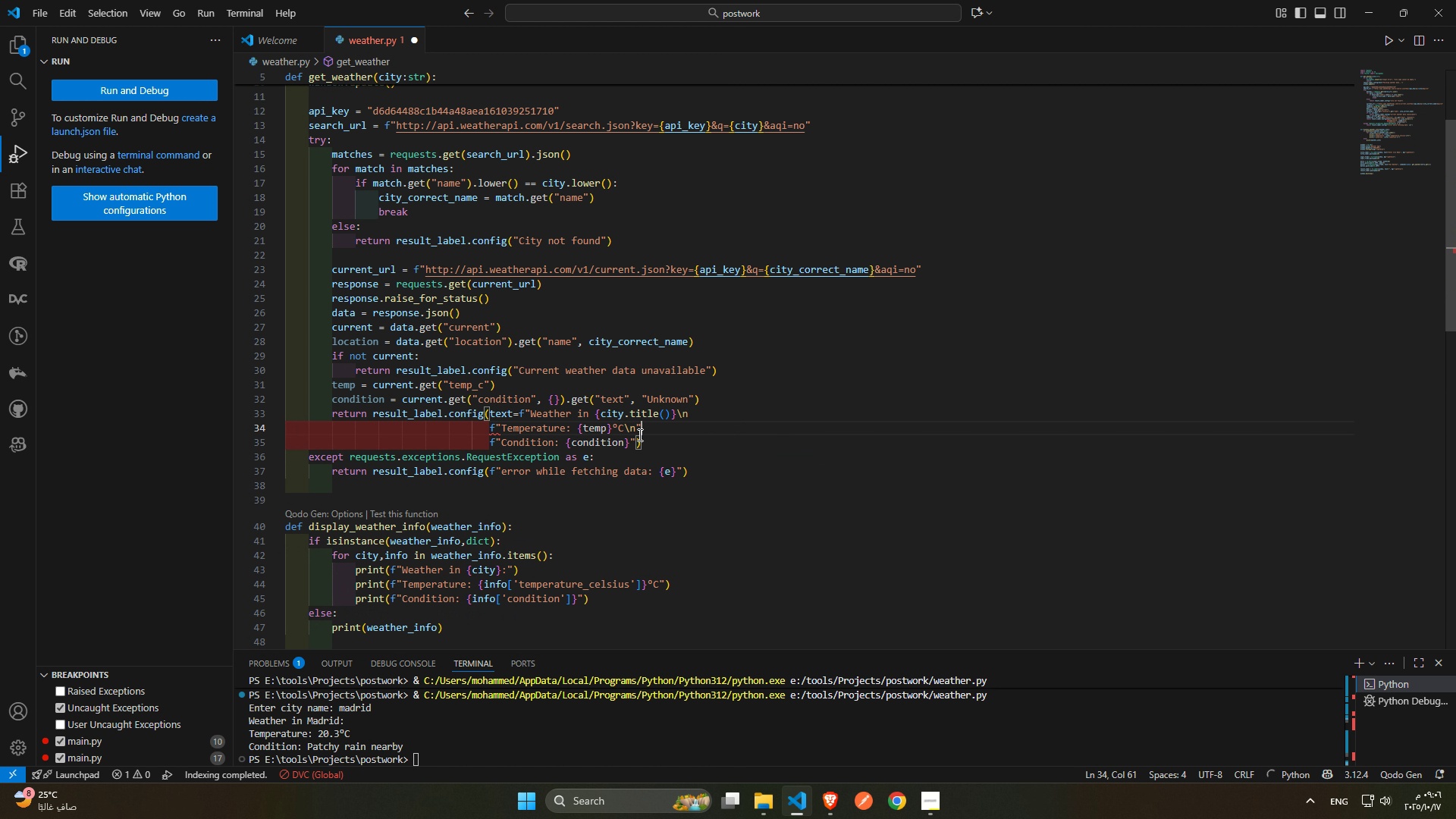 
key(Shift+Quote)
 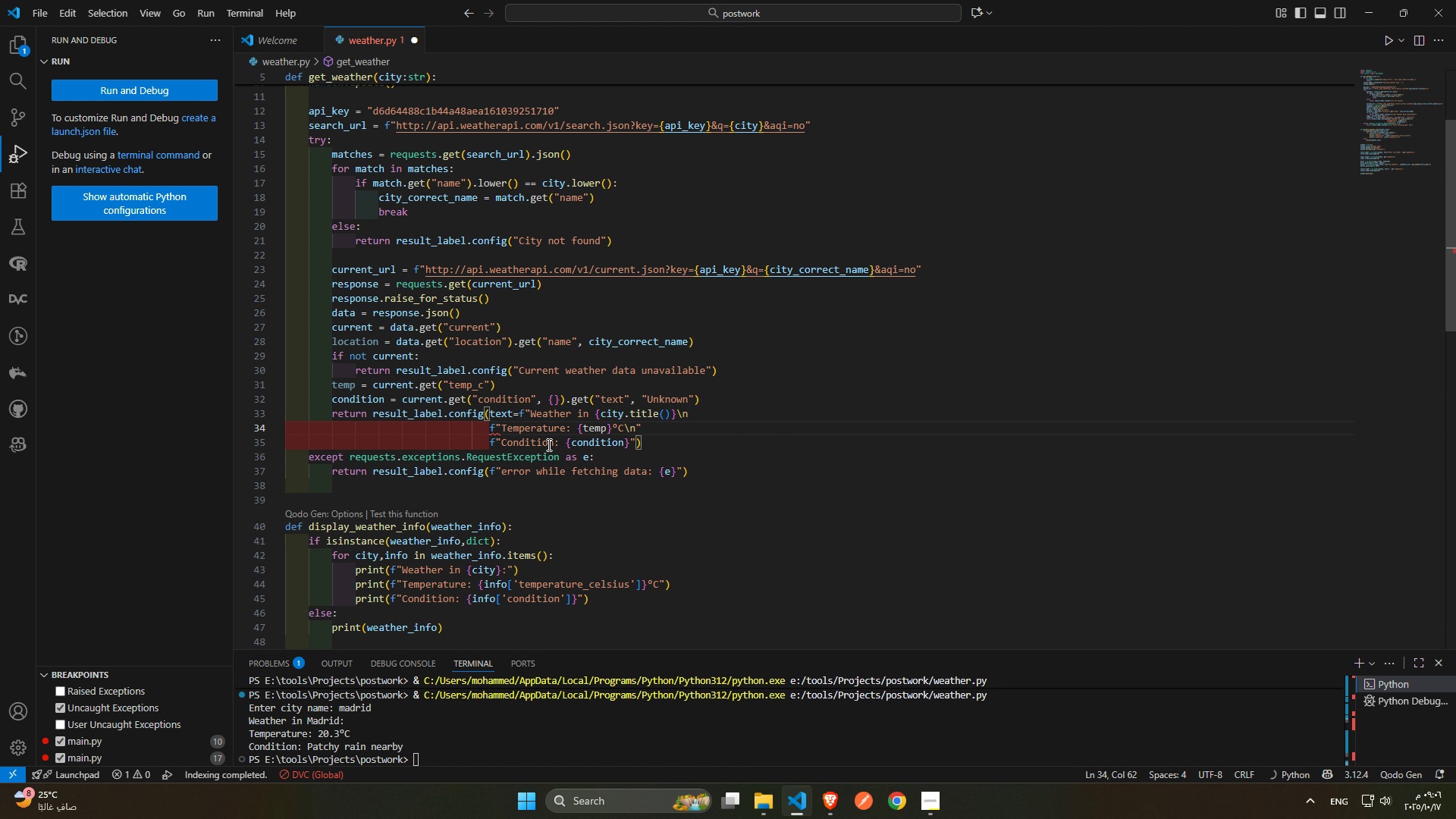 
left_click([535, 443])
 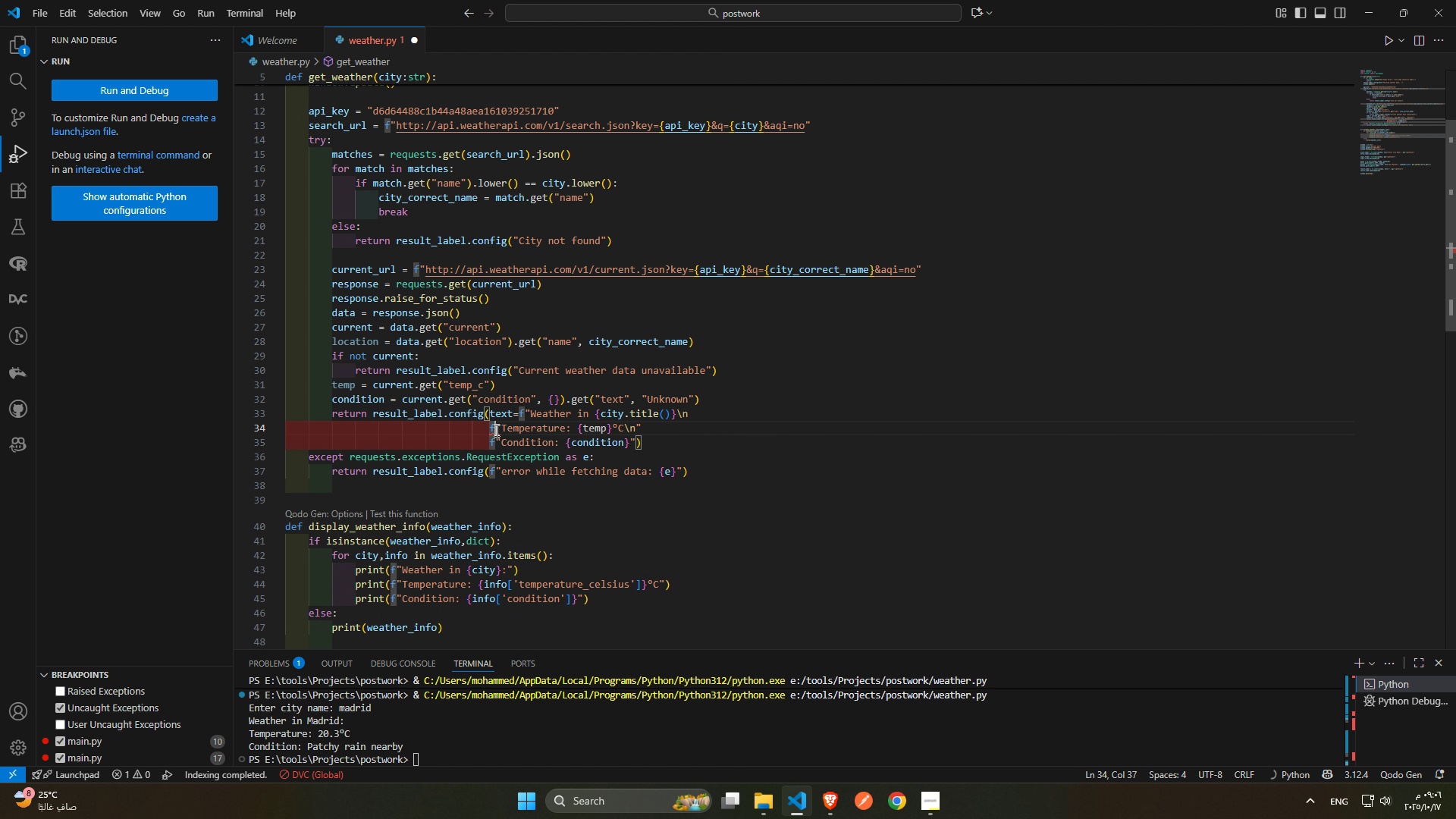 
double_click([495, 430])
 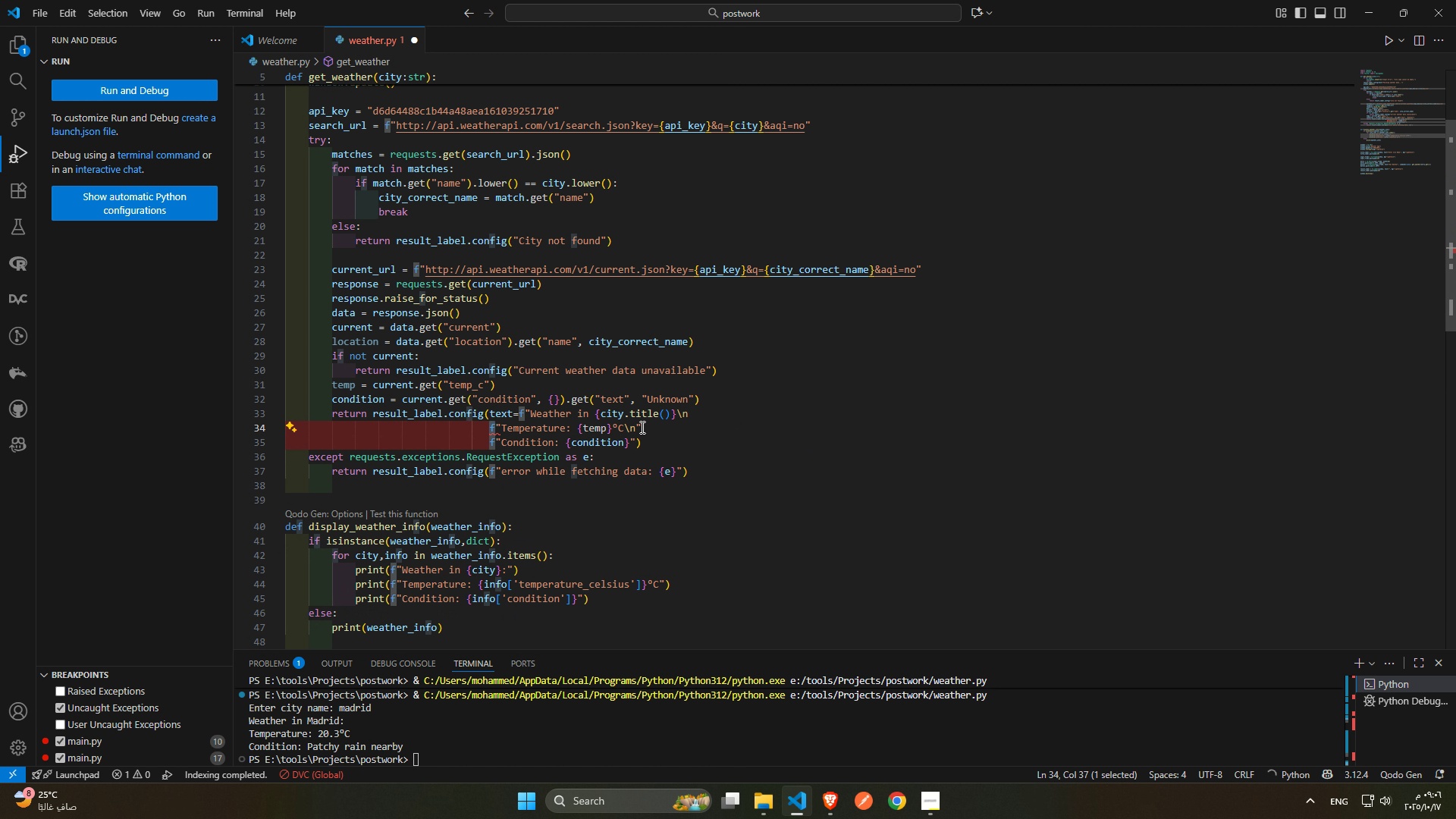 
left_click([645, 426])
 